 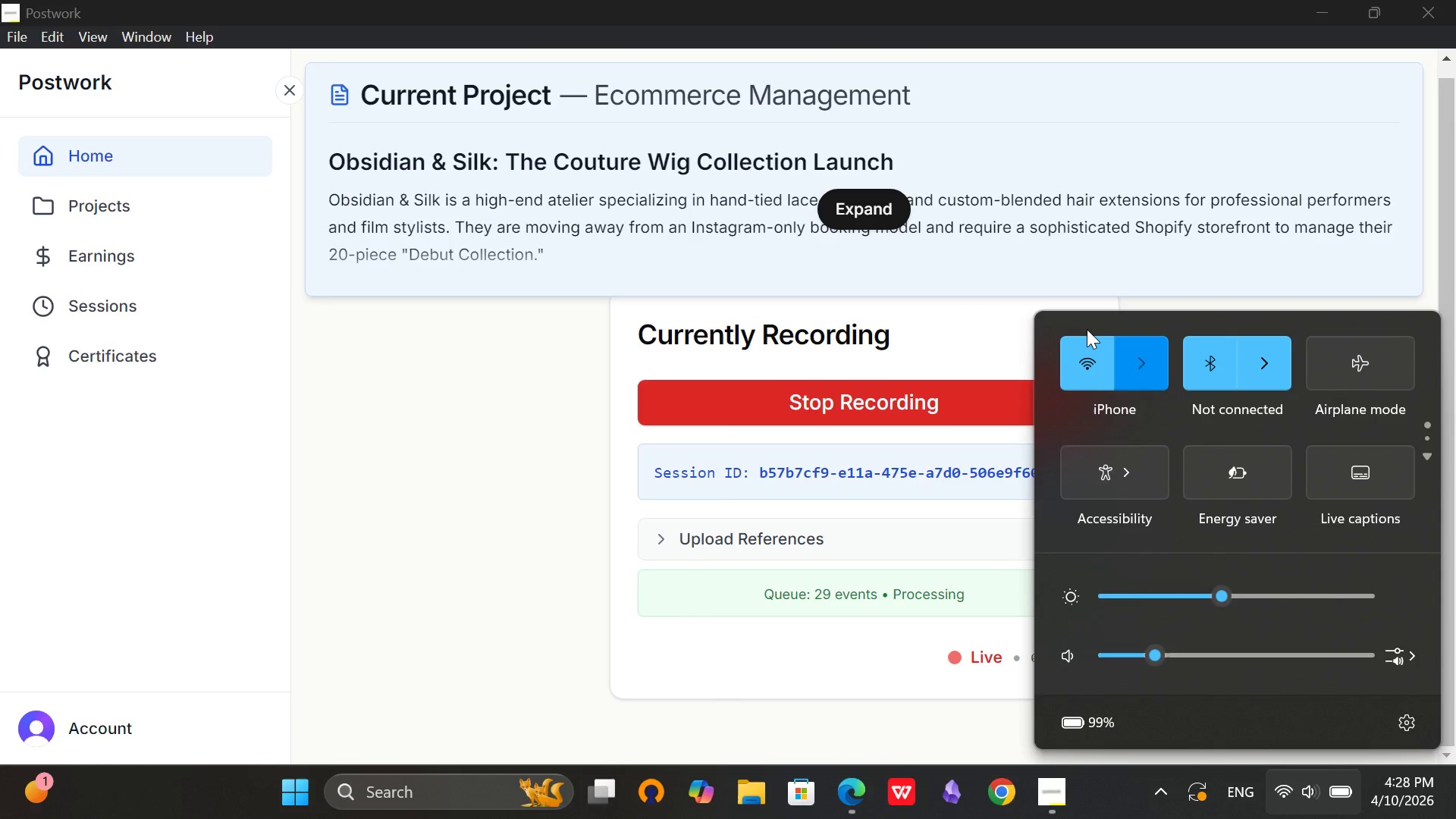 
left_click([1116, 792])
 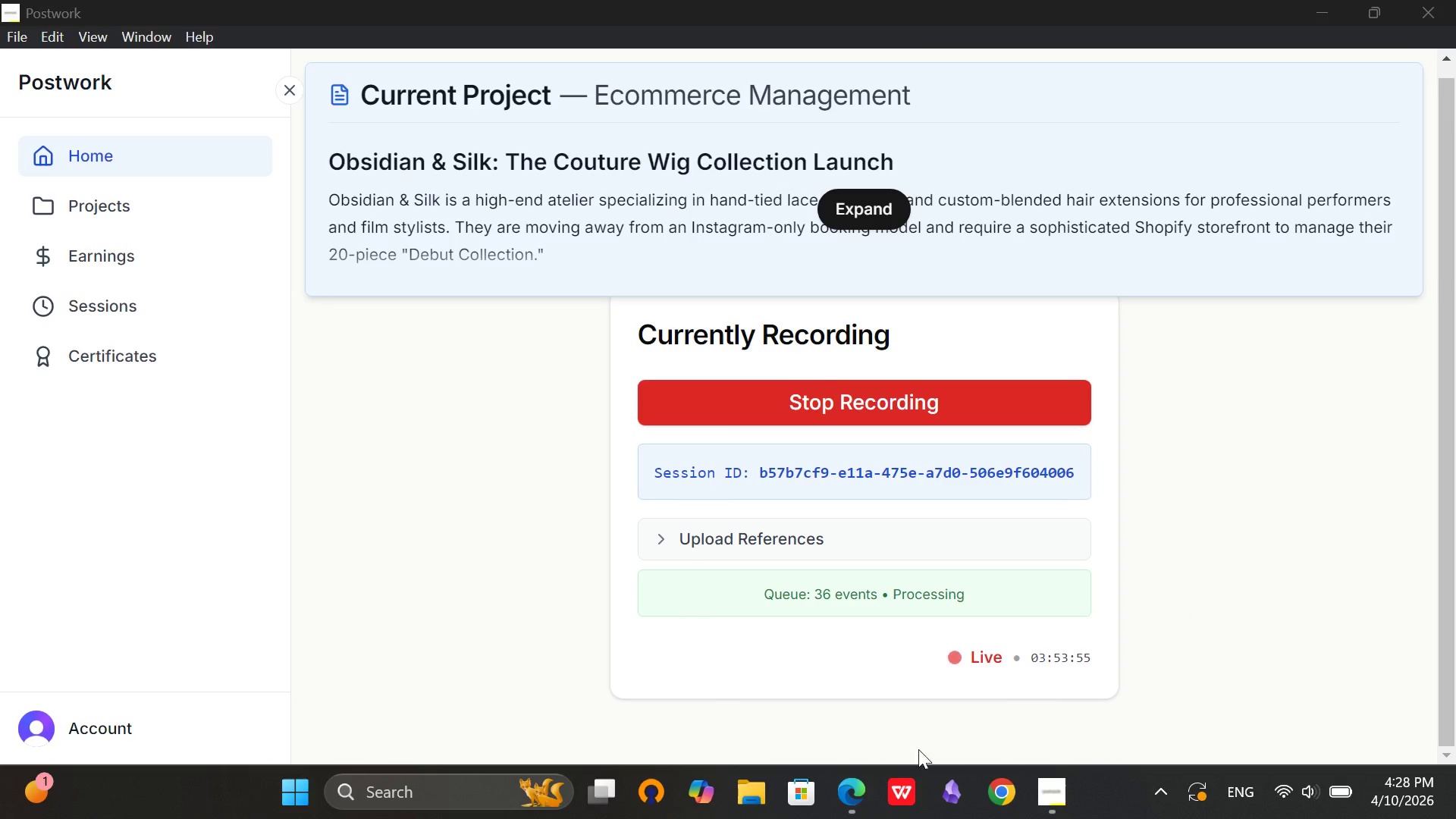 
mouse_move([844, 795])
 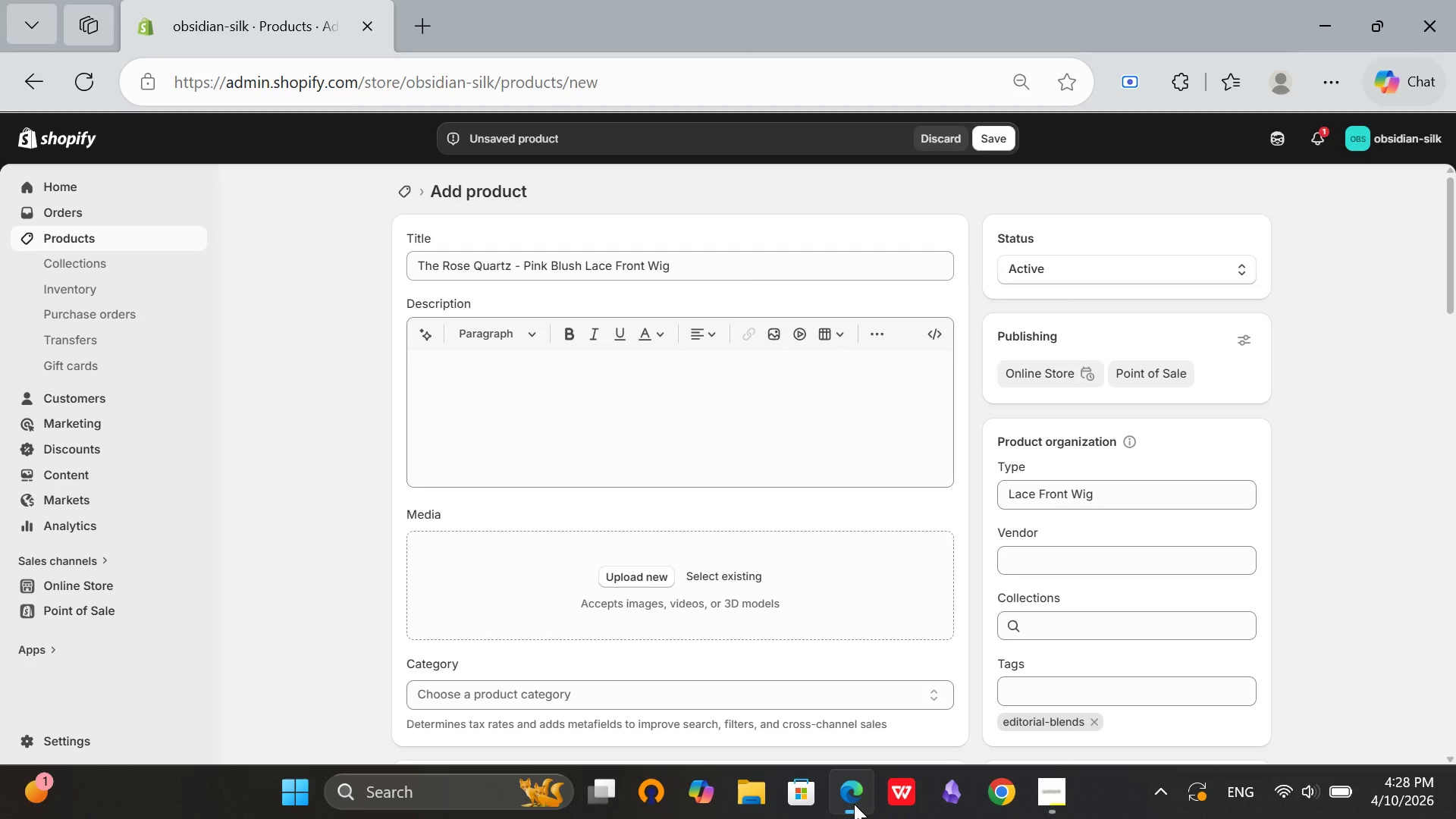 
left_click([854, 804])
 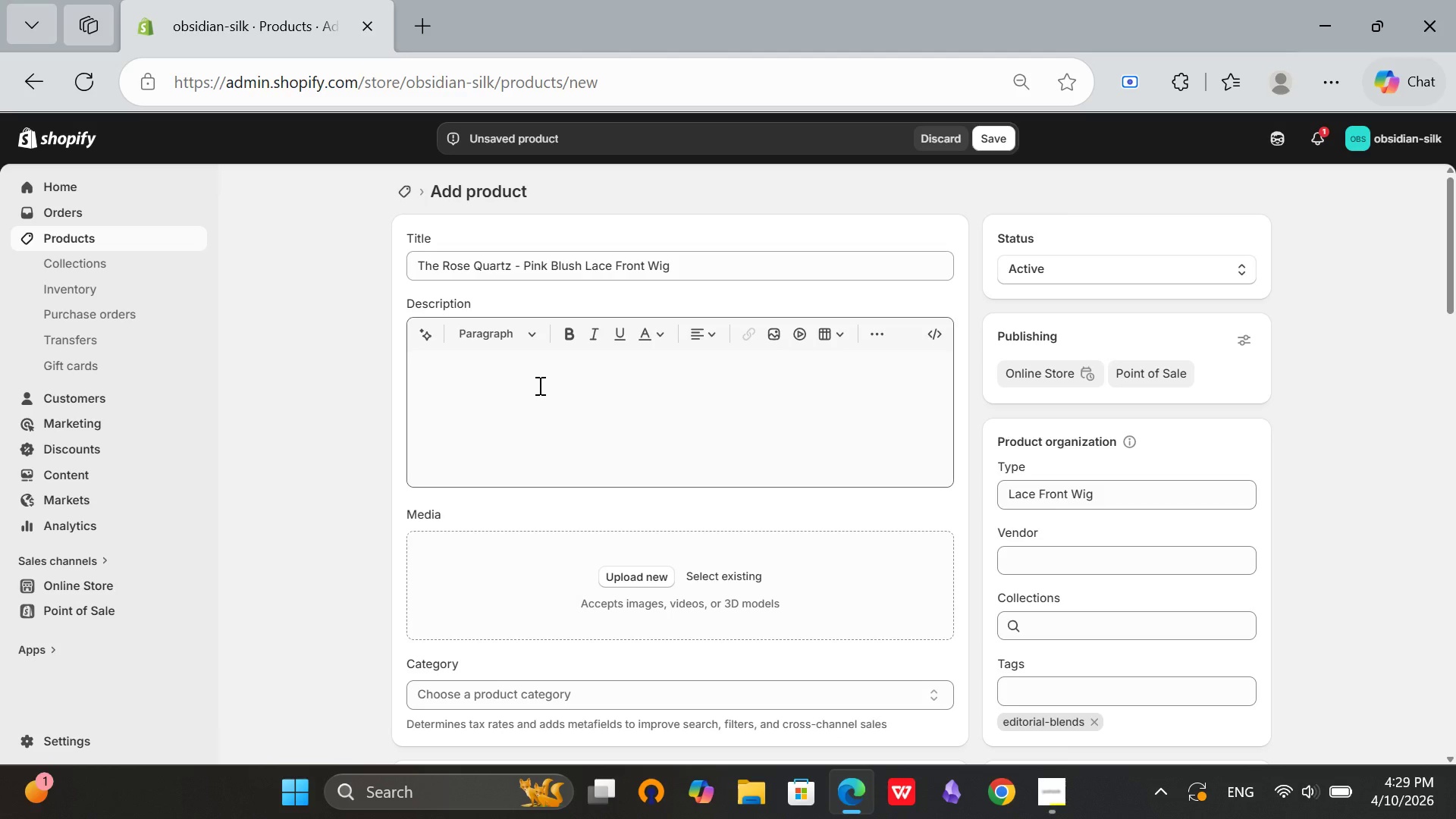 
wait(22.53)
 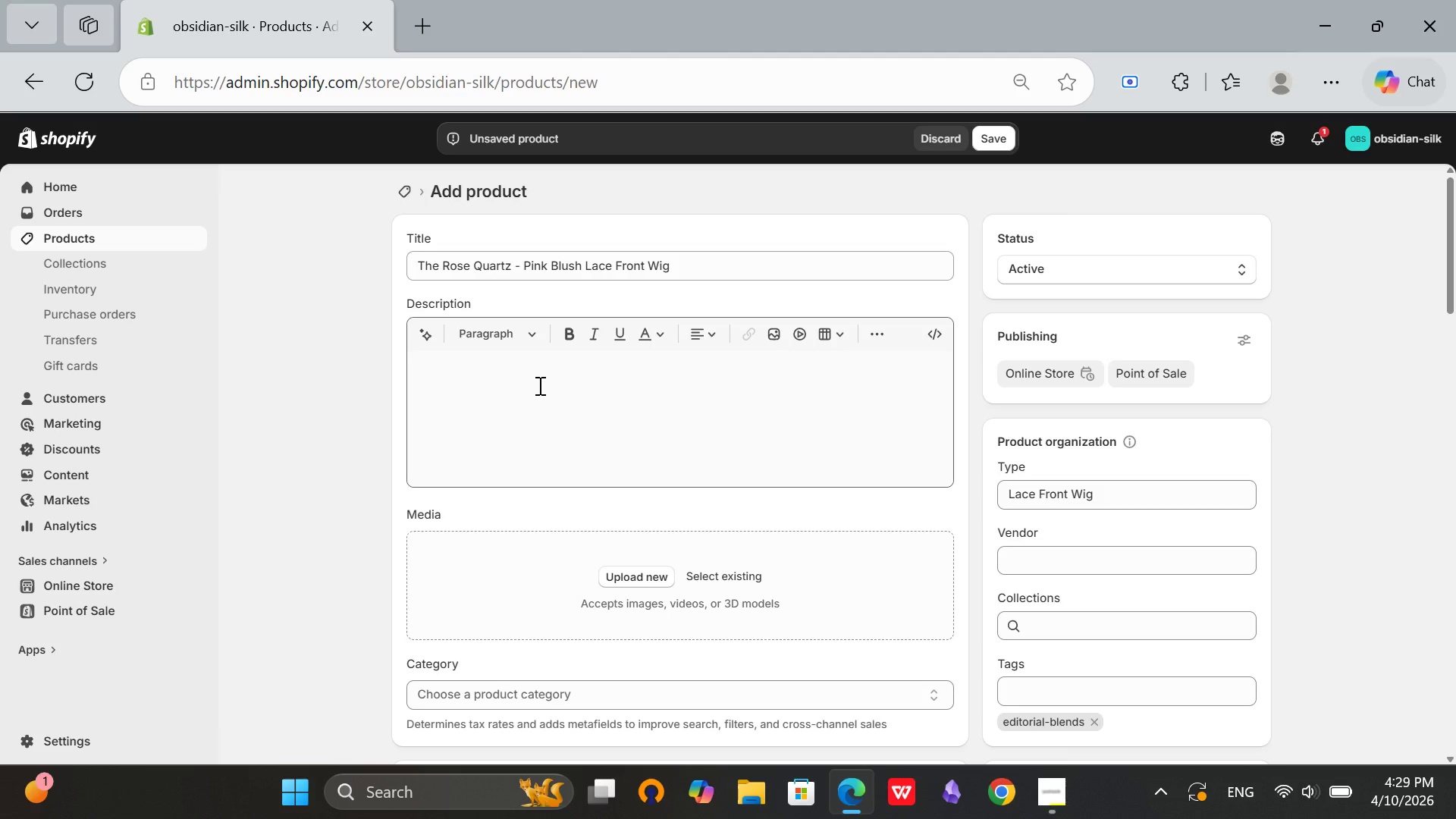 
left_click([505, 397])
 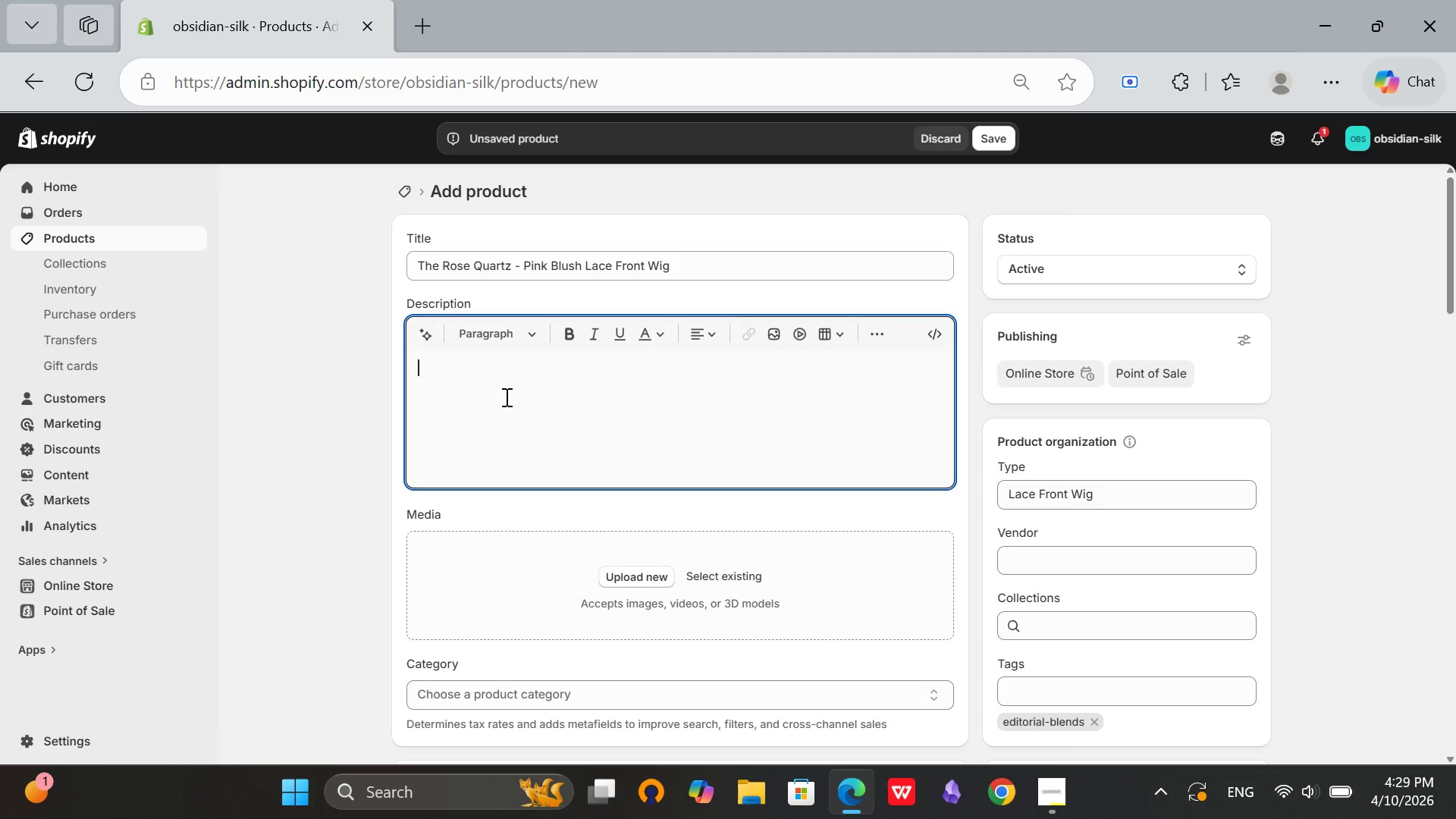 
type(Soft pink blush. )
 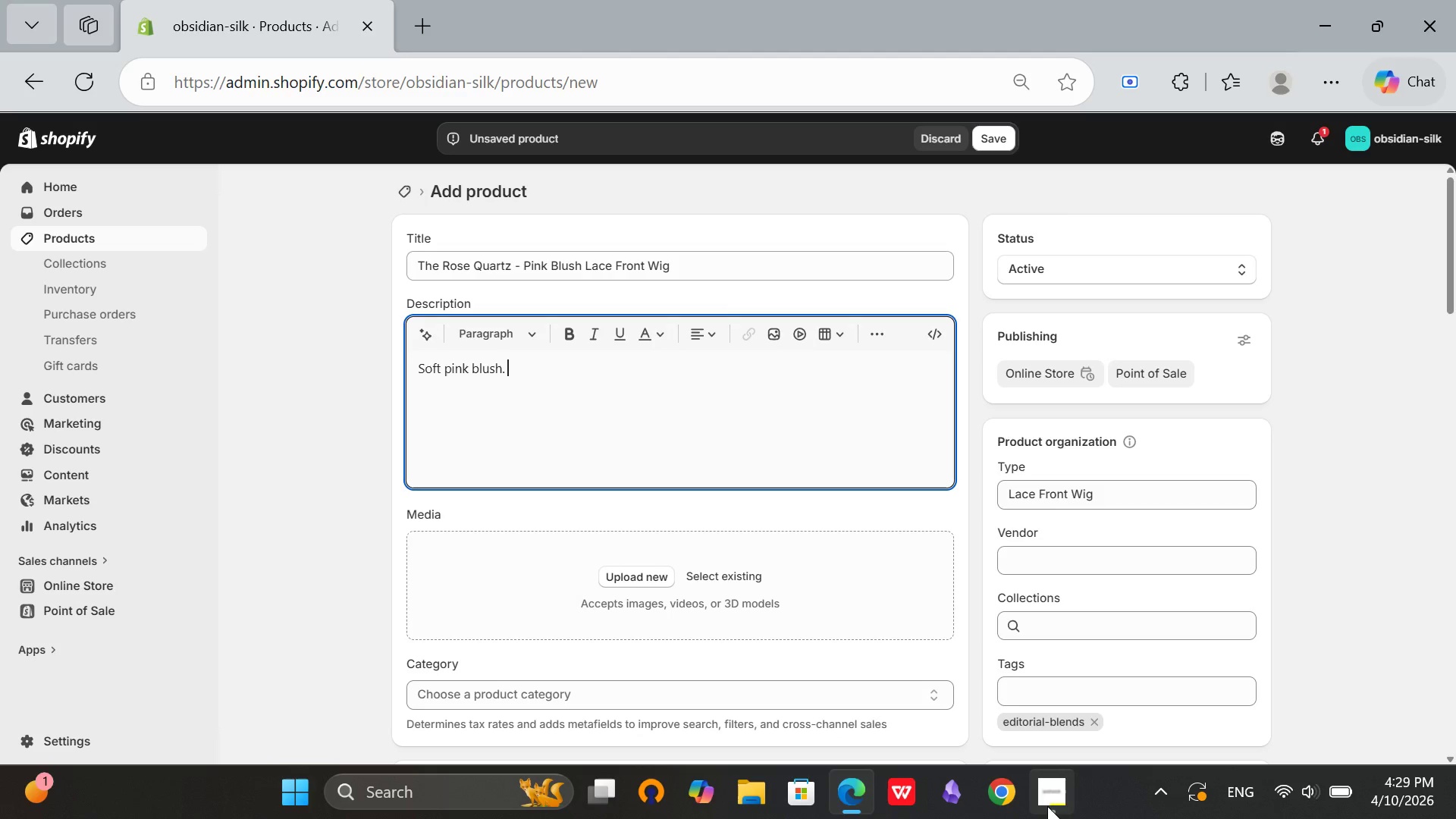 
left_click([1047, 806])
 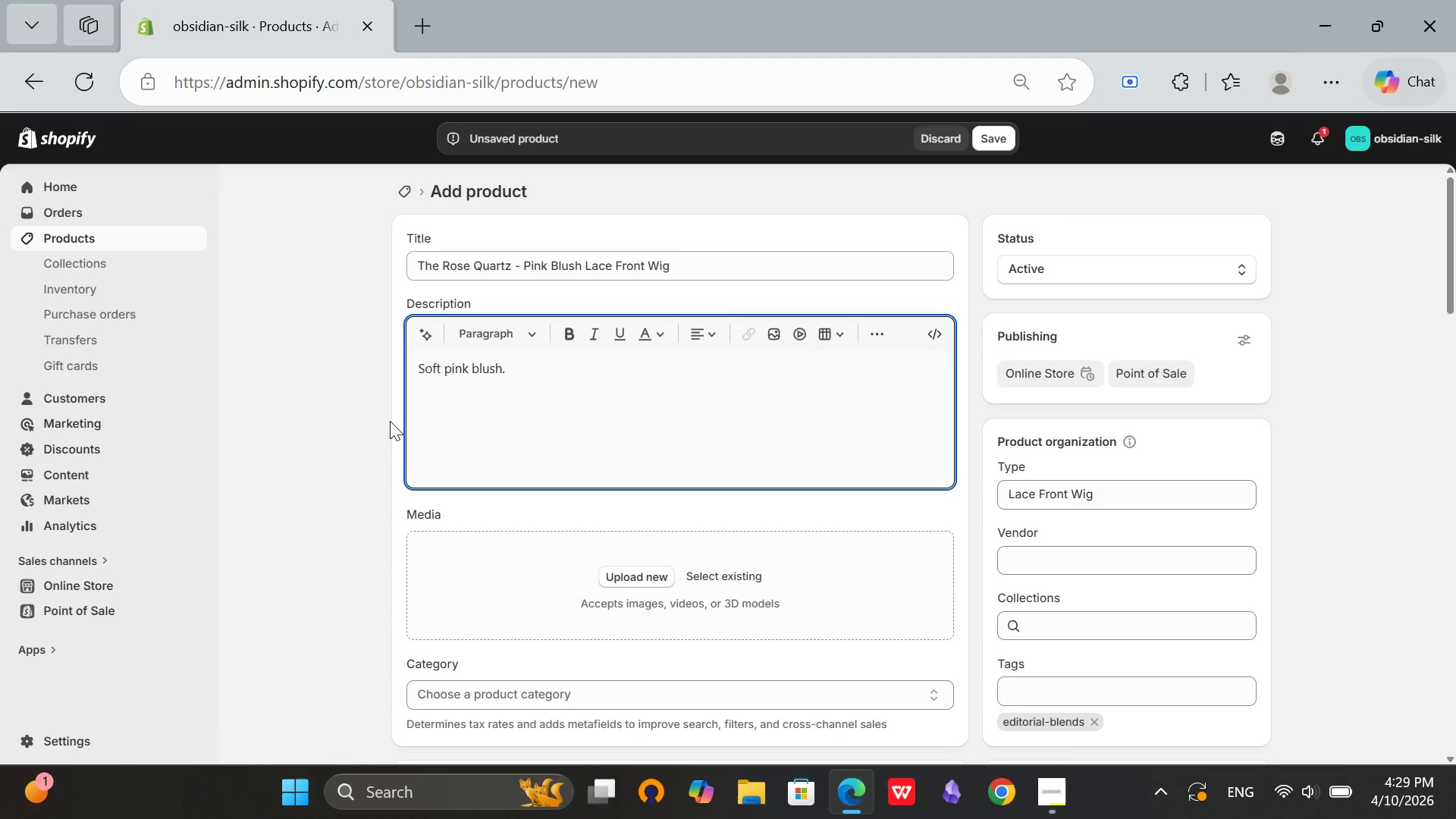 
type(Feminine and bold. The Rose Quartz is for fashion editorials )
key(Backspace)
type( and music videos.)
 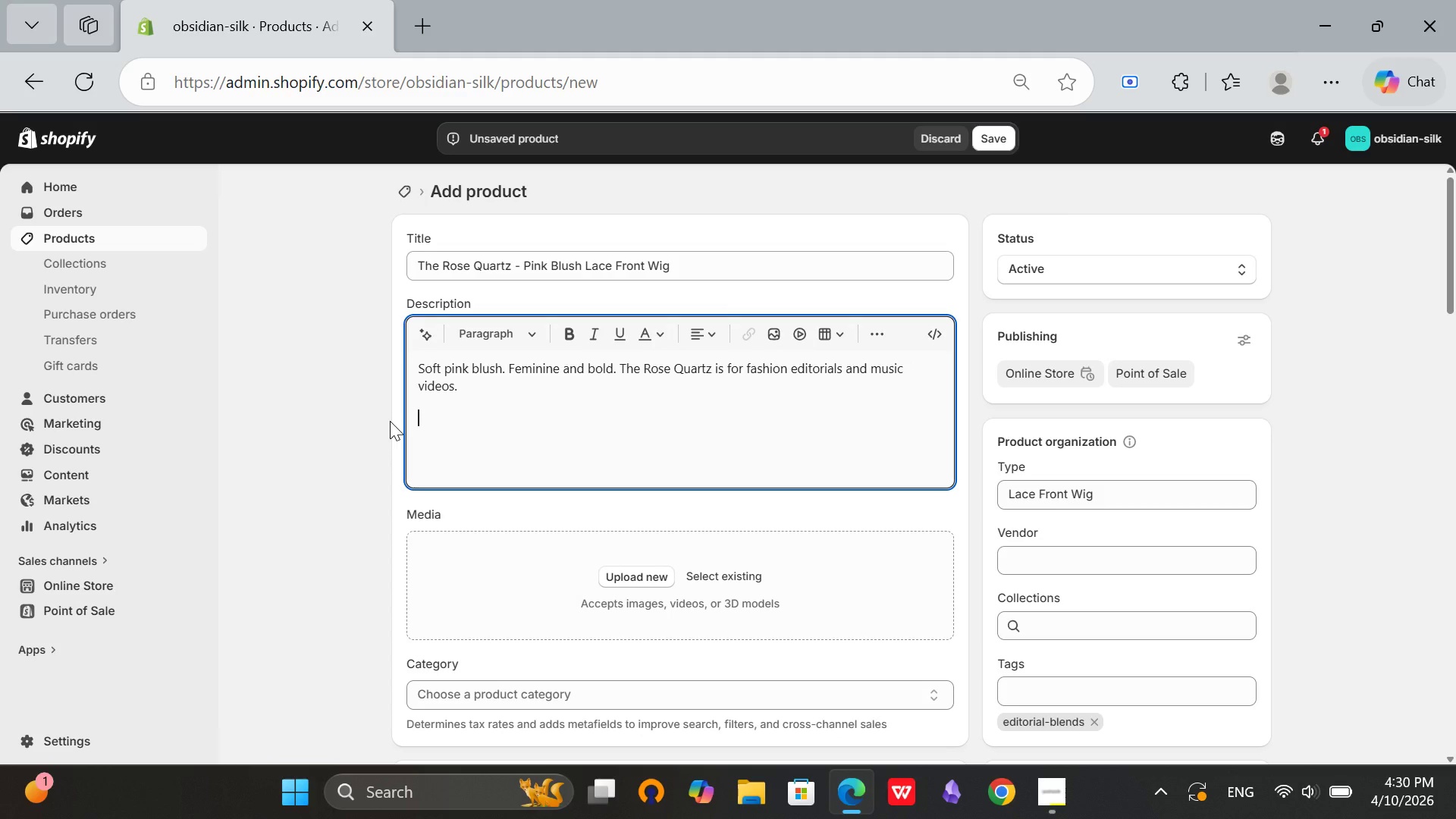 
key(Enter)
 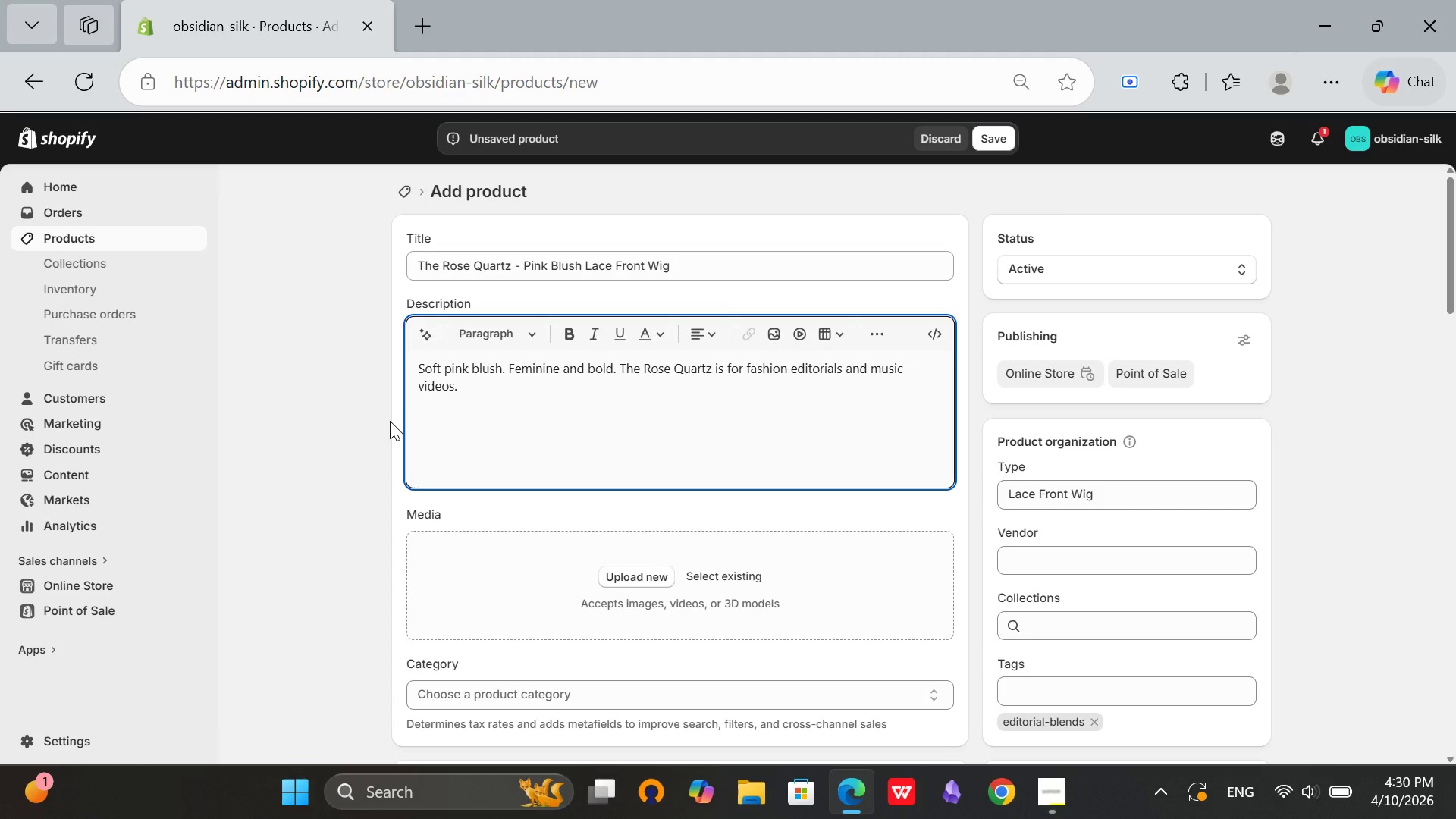 
type(Technical Specs:)
 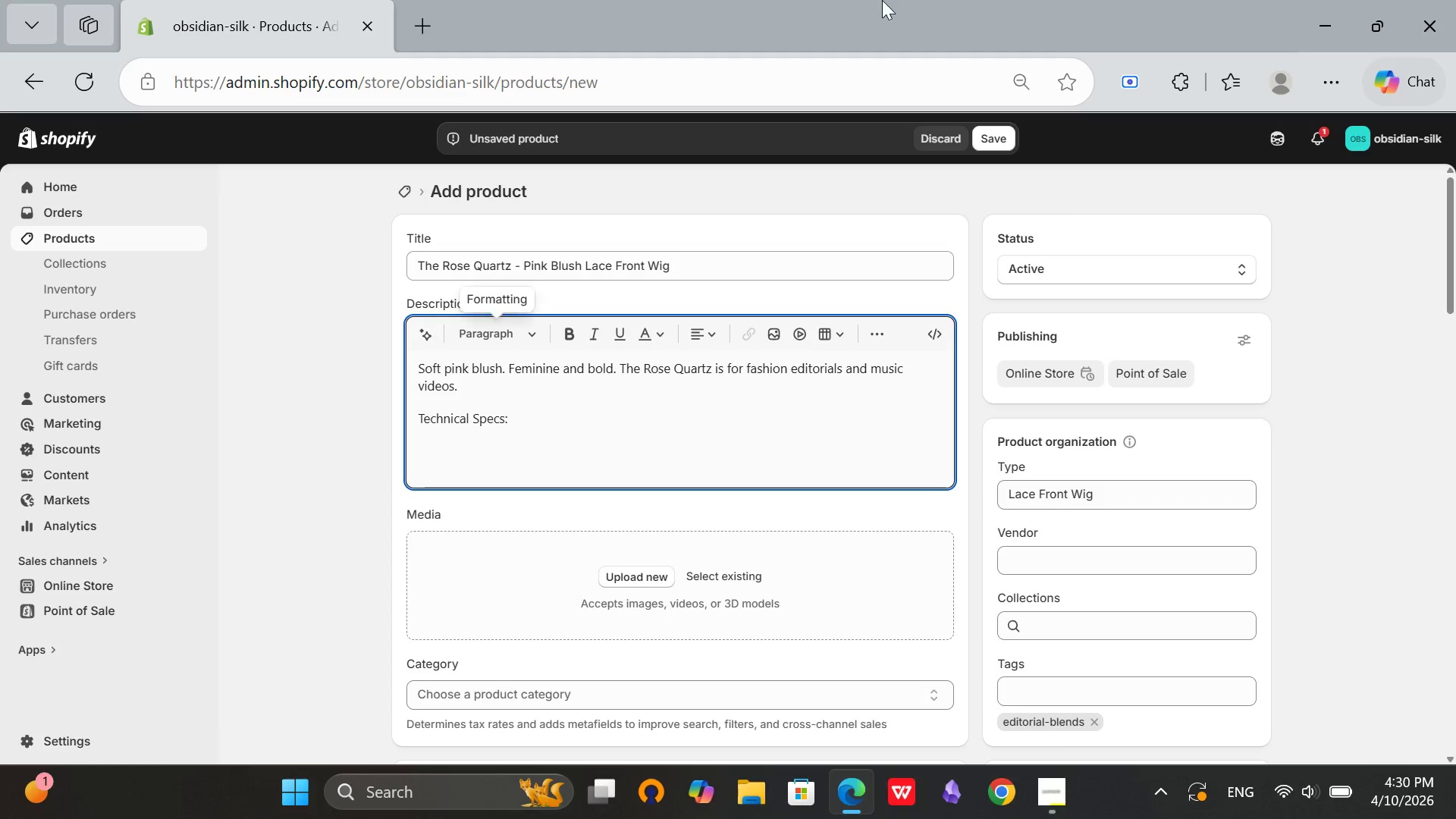 
 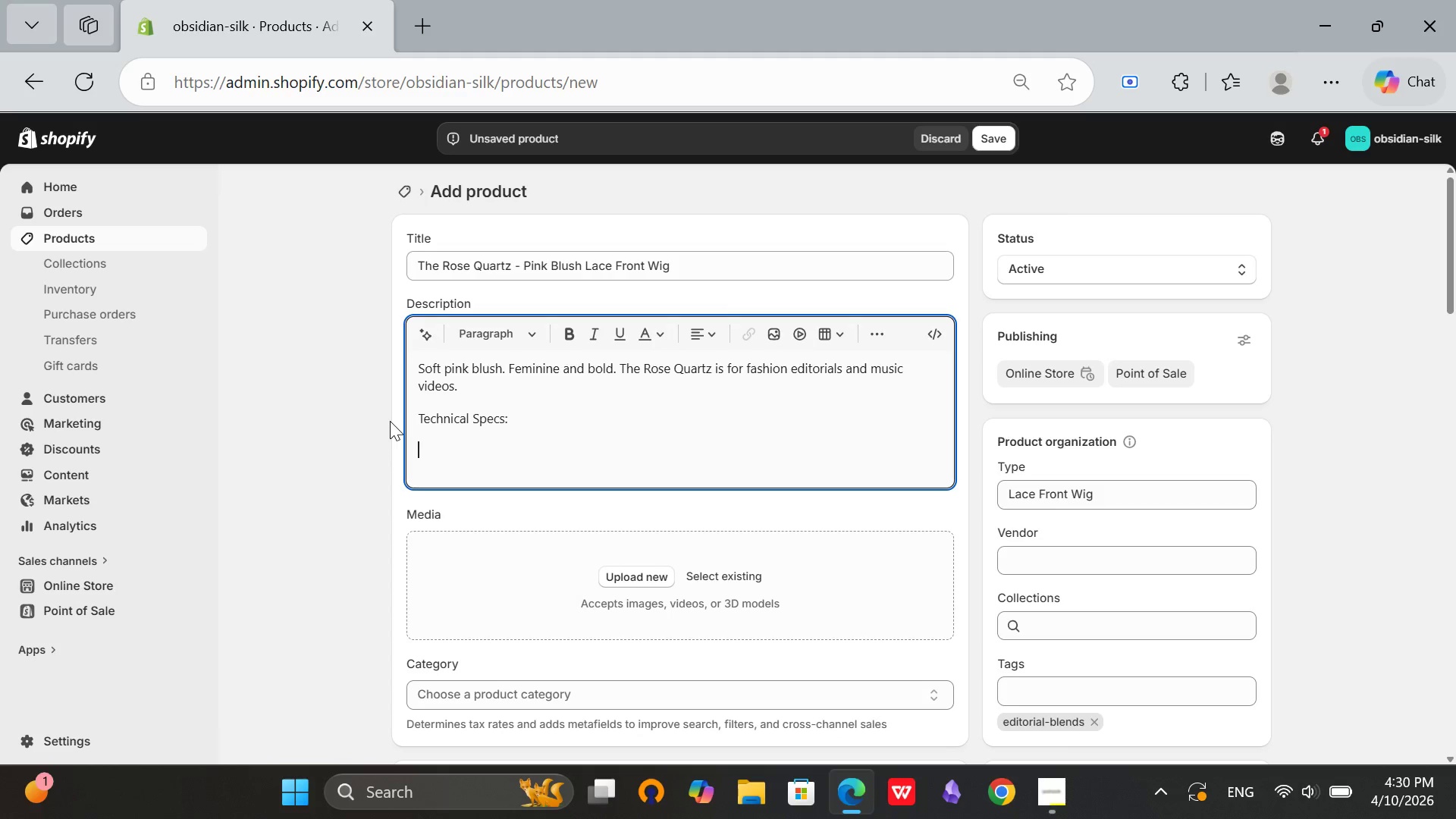 
key(Enter)
 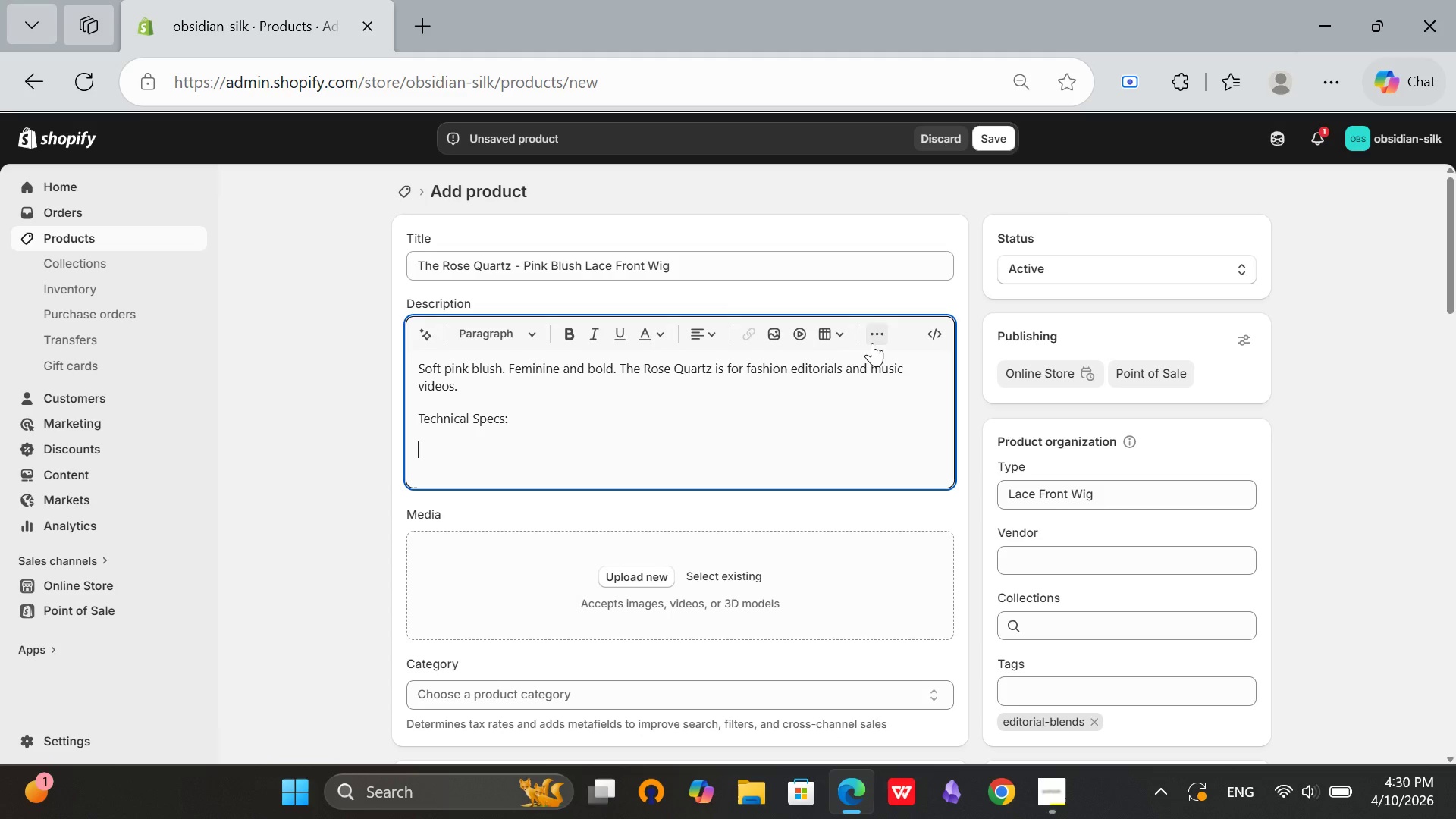 
left_click([872, 343])
 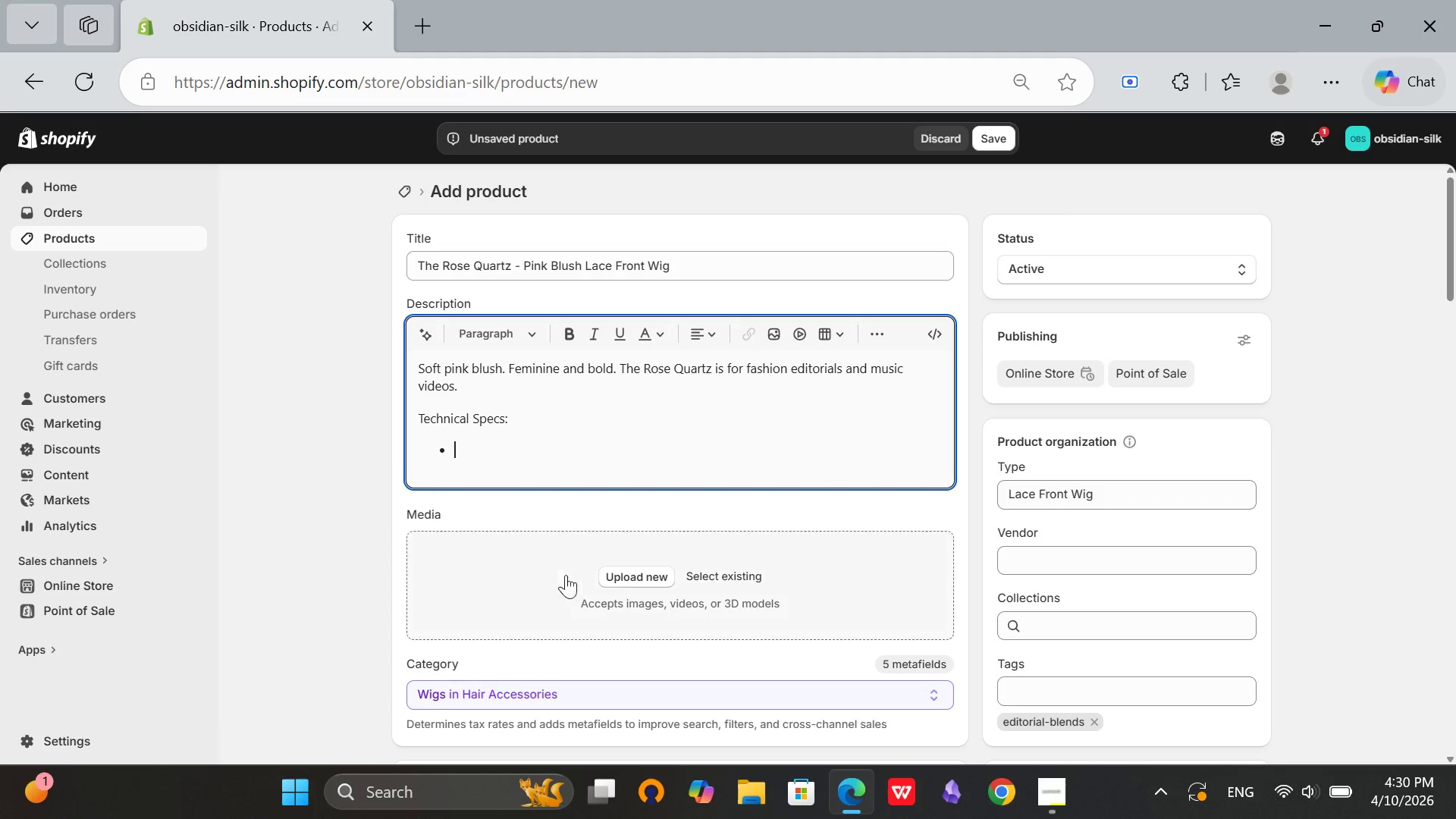 
wait(5.22)
 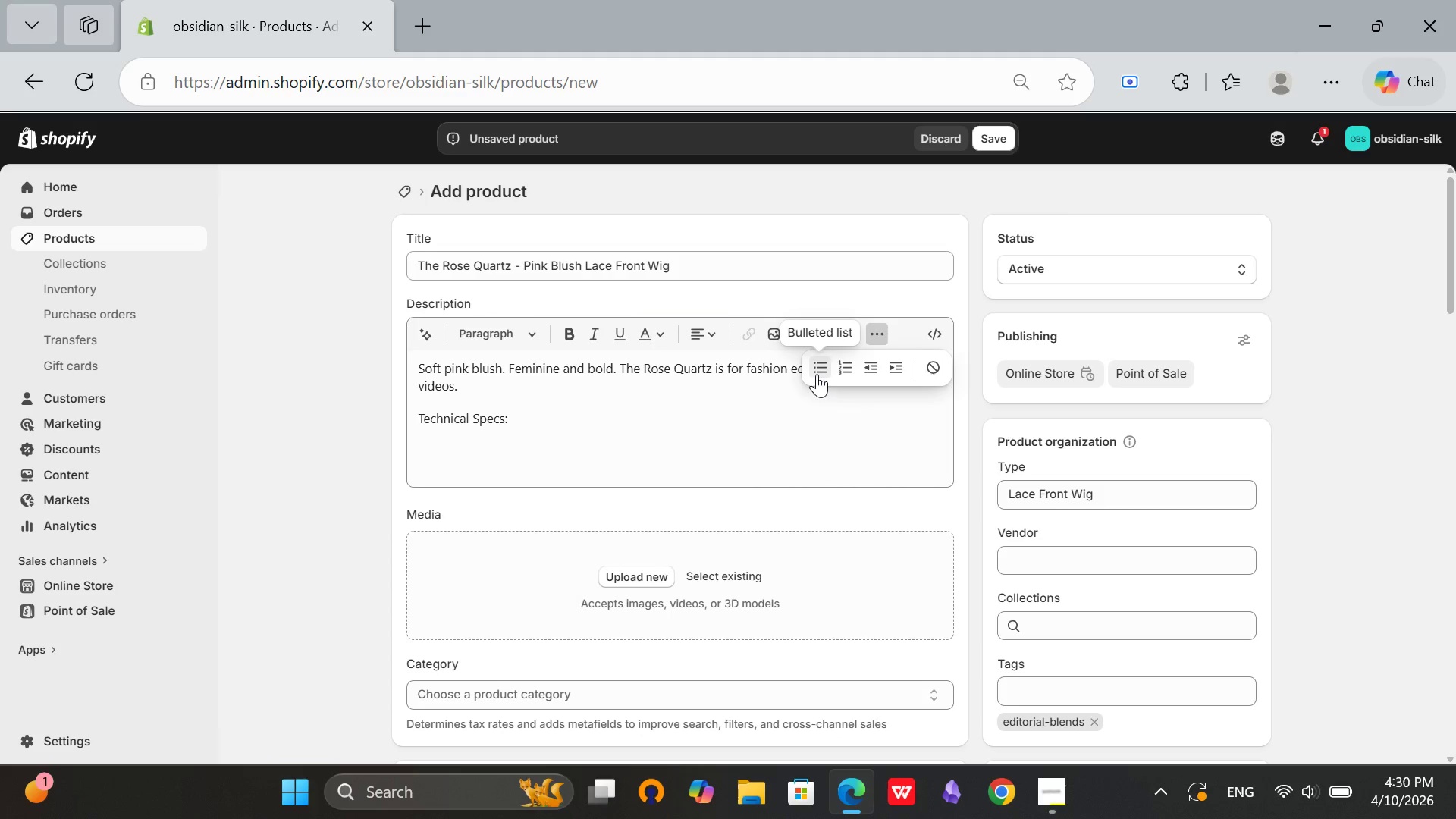 
left_click([550, 684])
 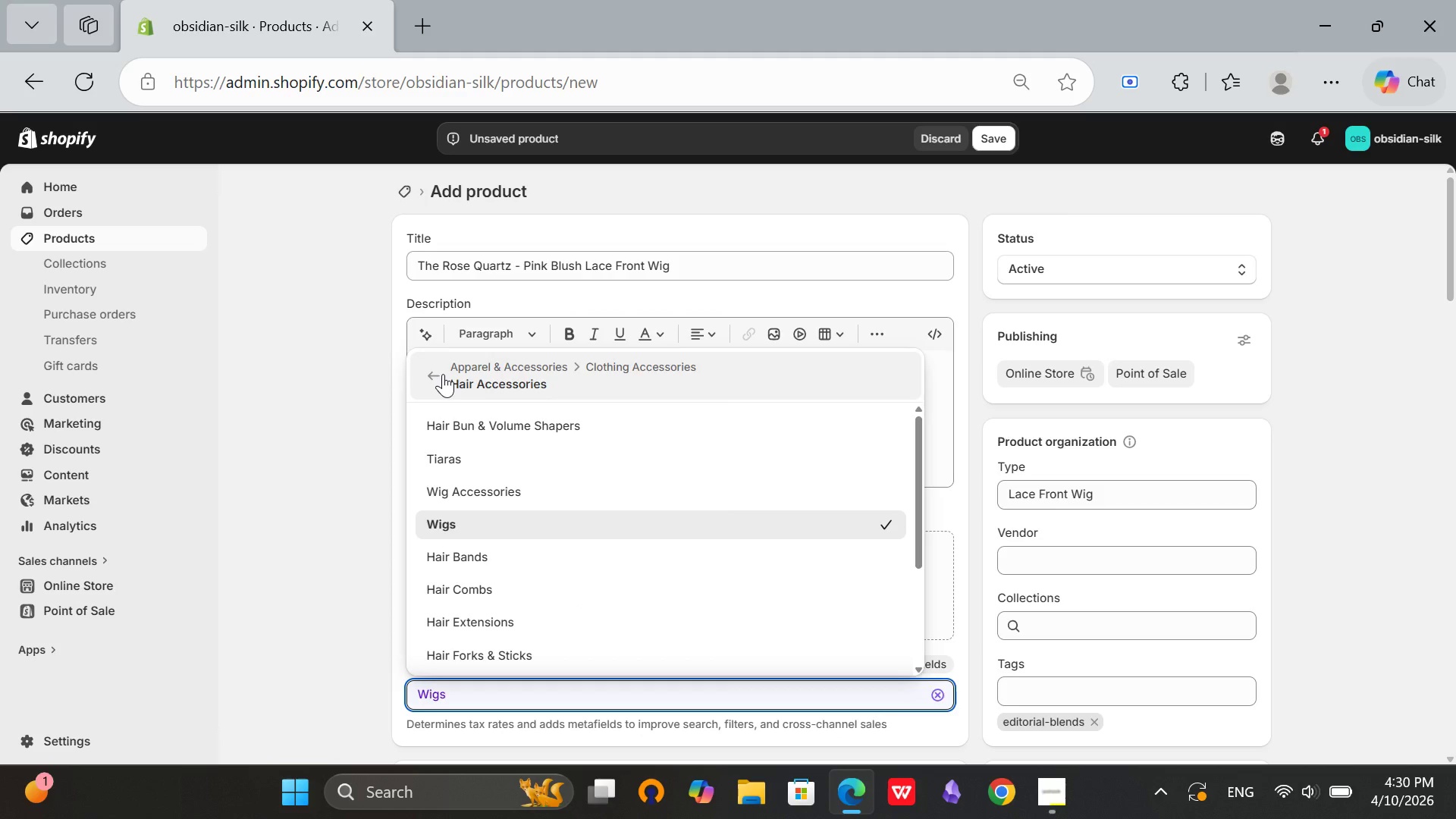 
left_click([443, 374])
 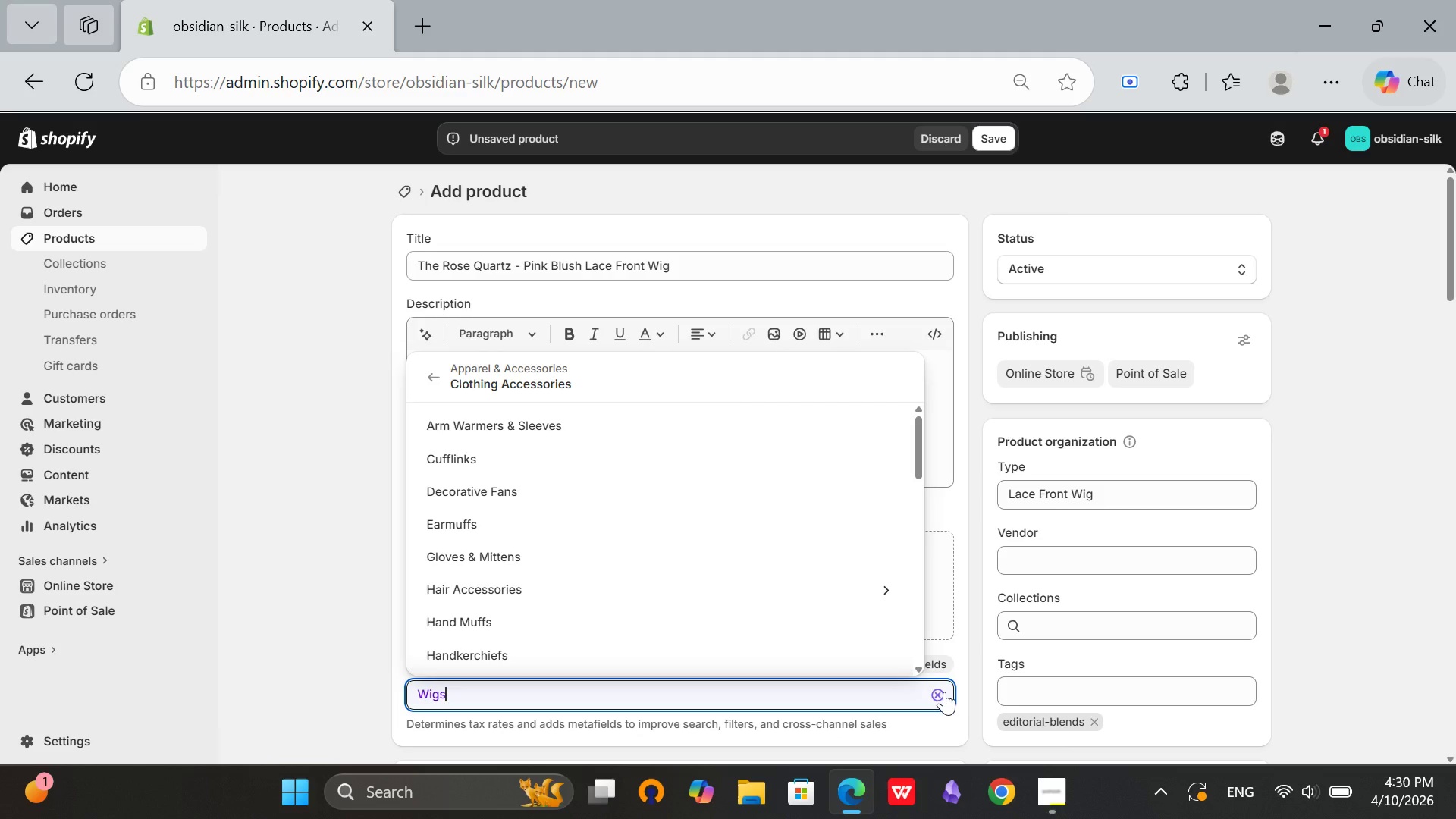 
left_click([944, 692])
 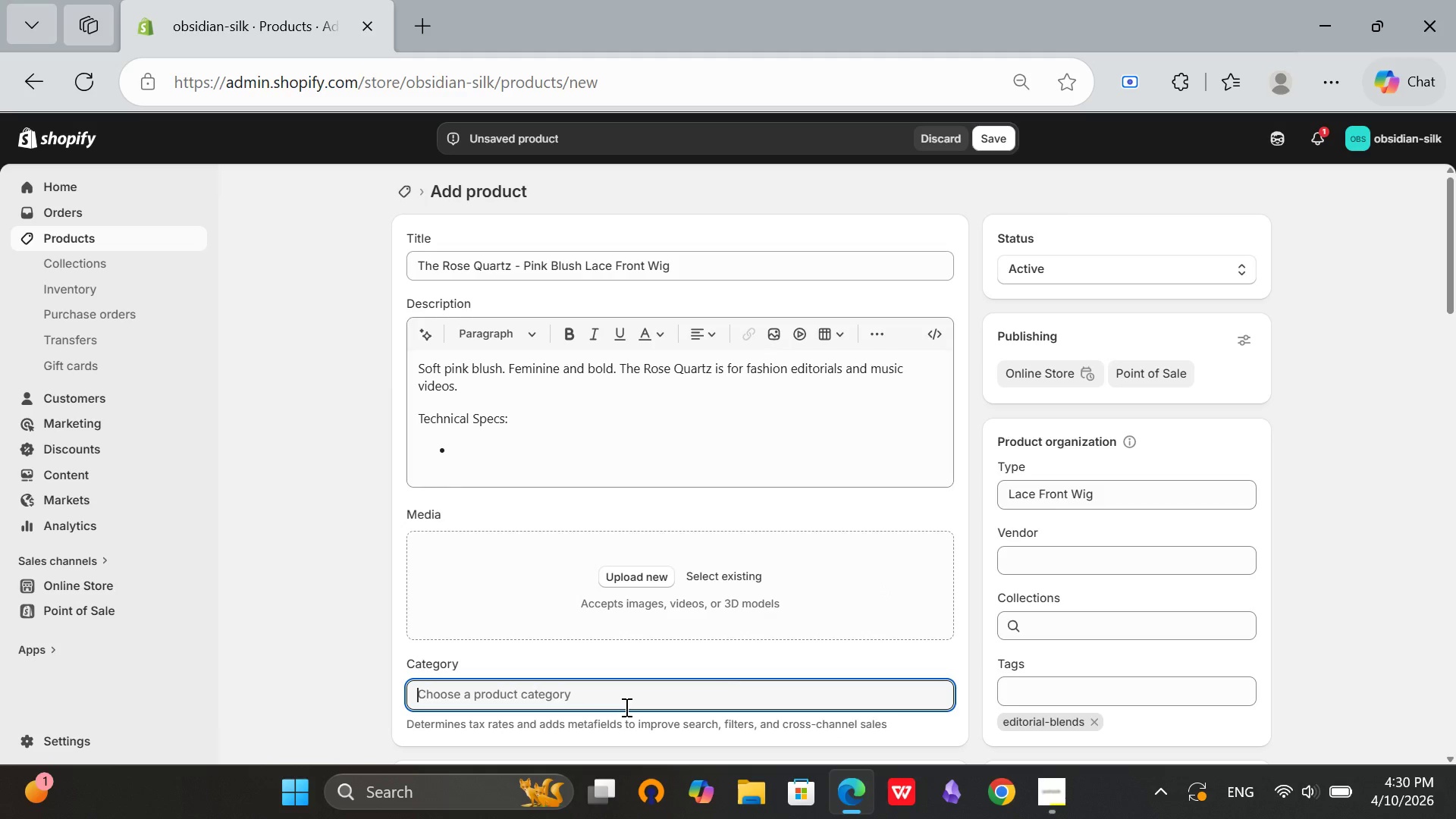 
left_click([626, 707])
 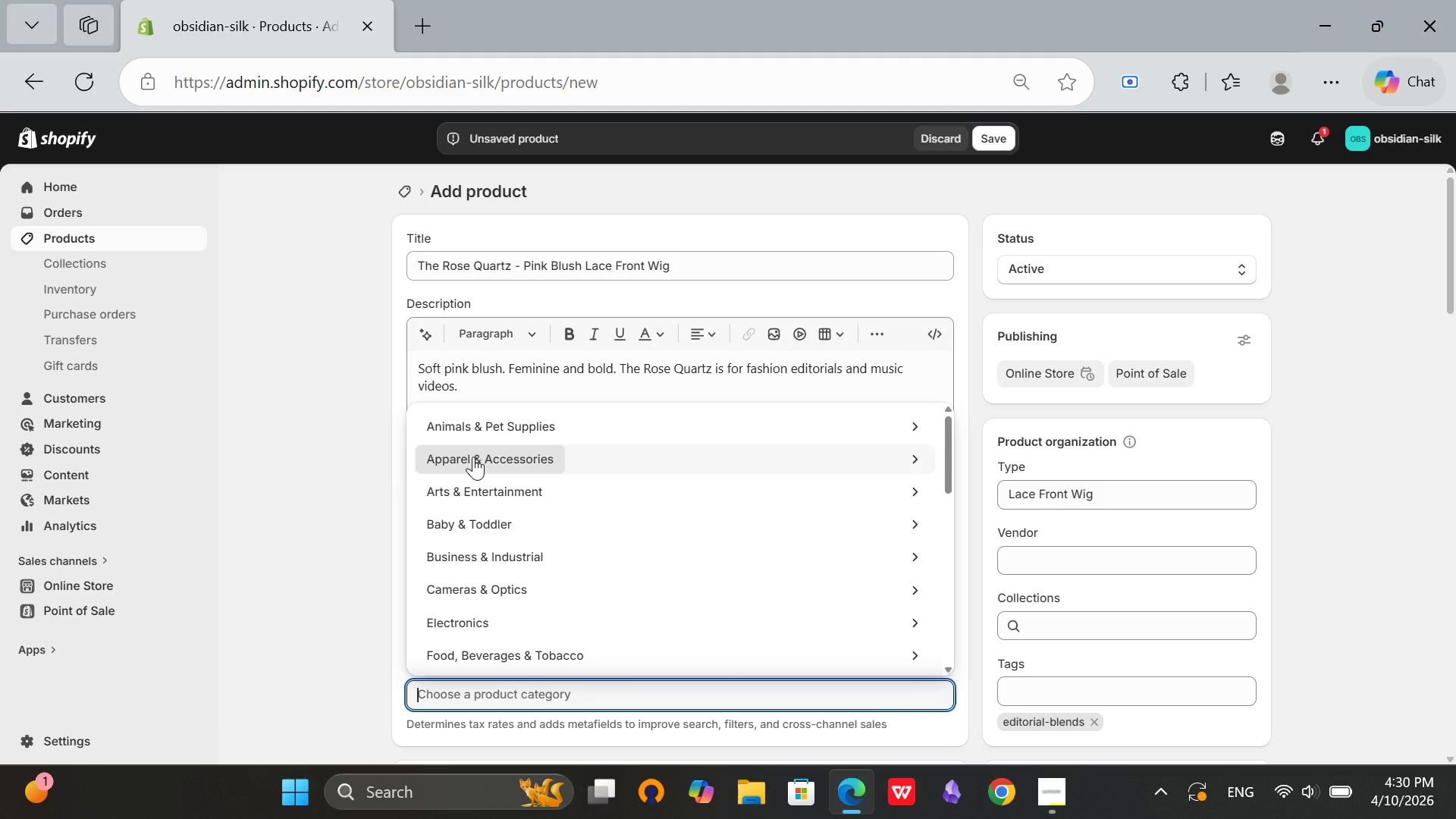 
left_click([473, 457])
 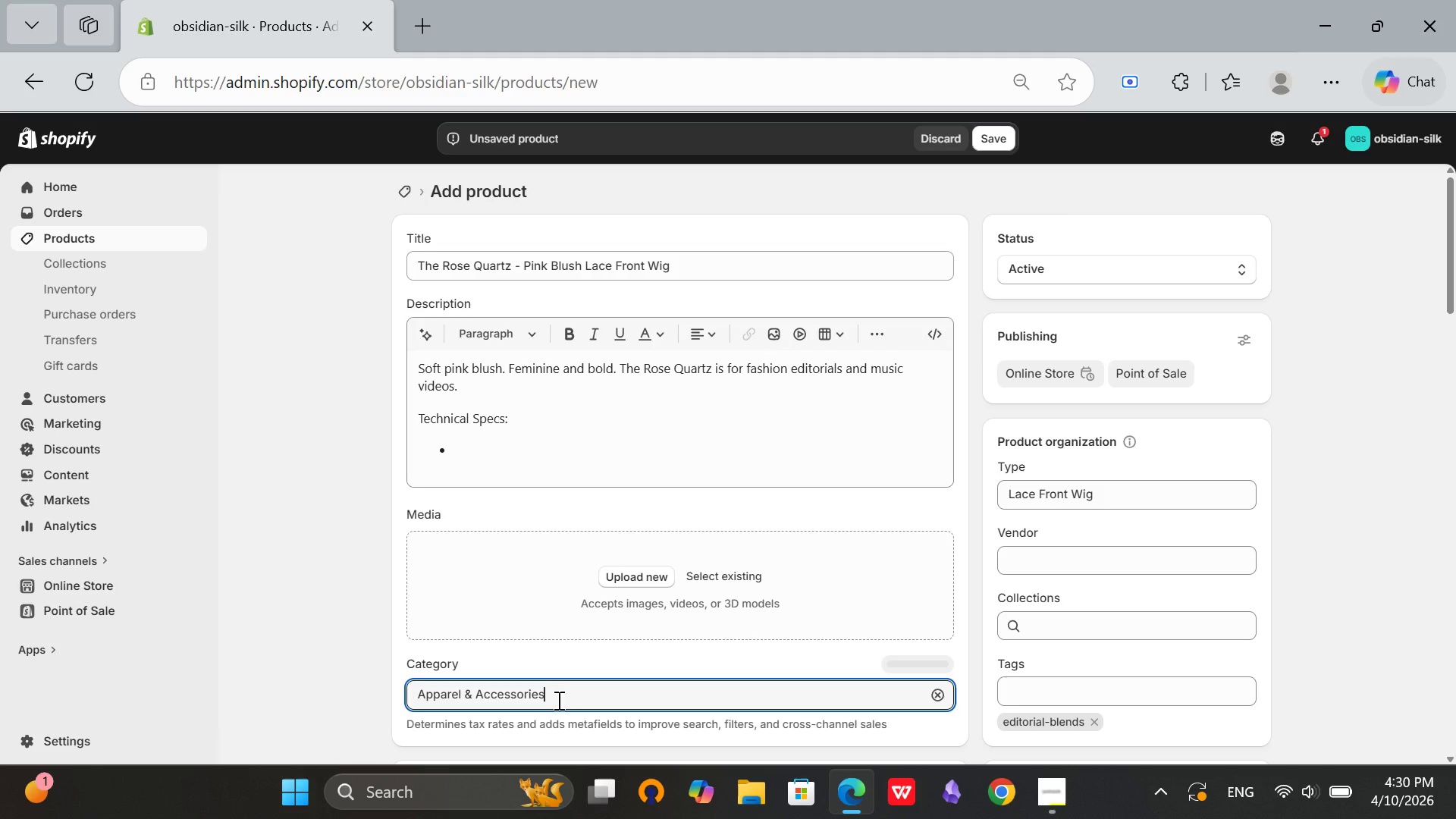 
left_click([557, 700])
 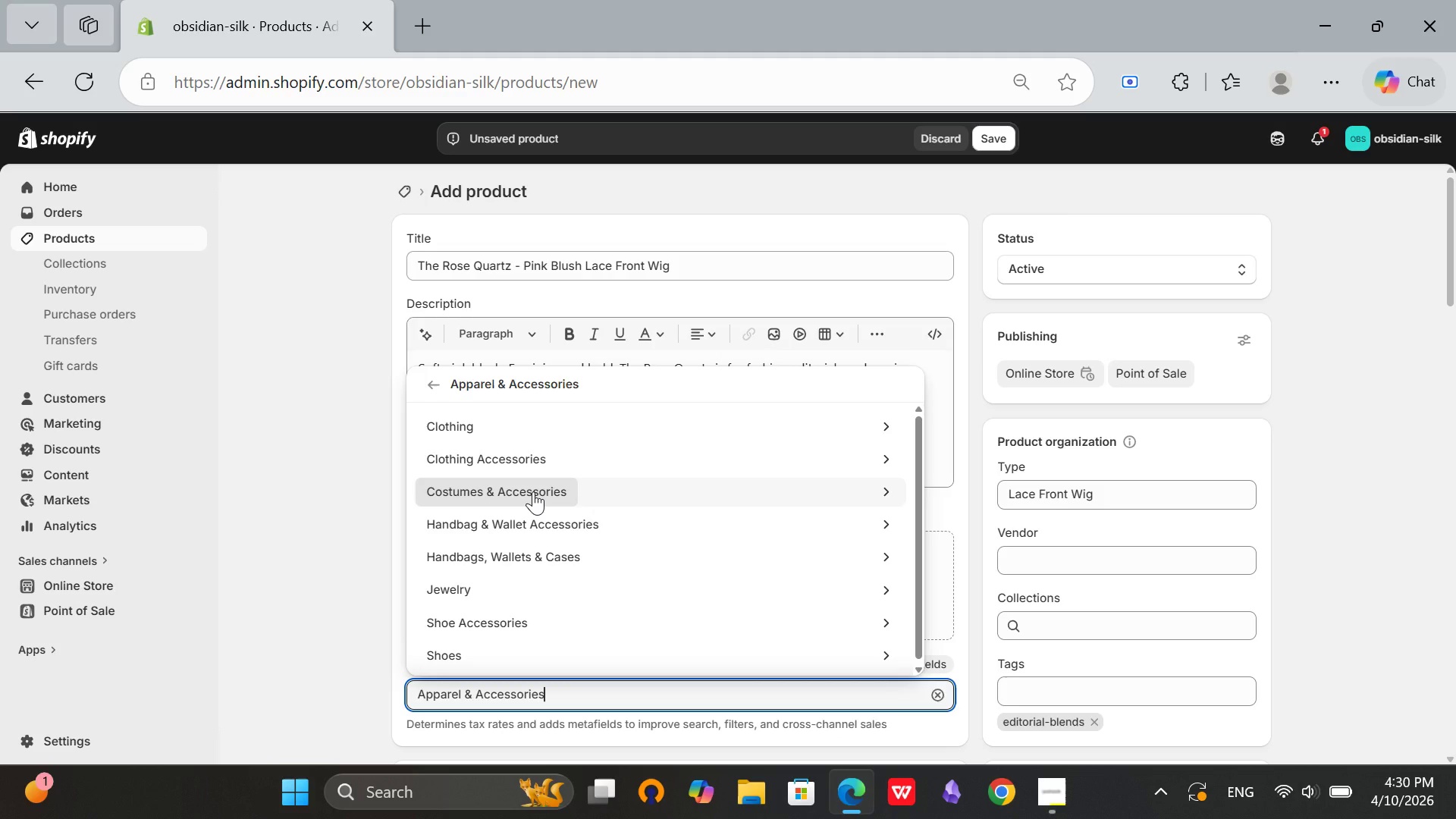 
left_click([537, 463])
 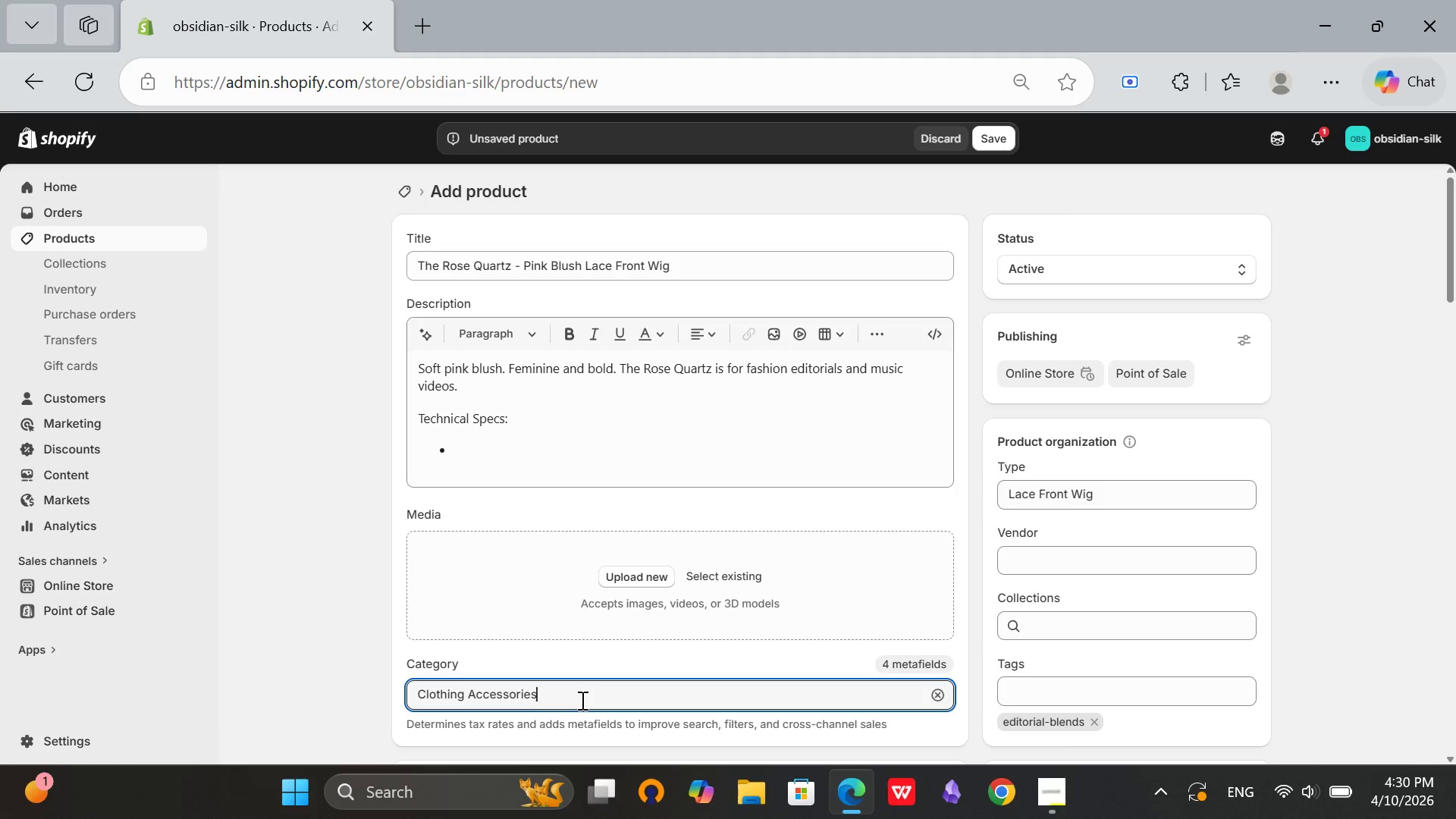 
left_click([581, 700])
 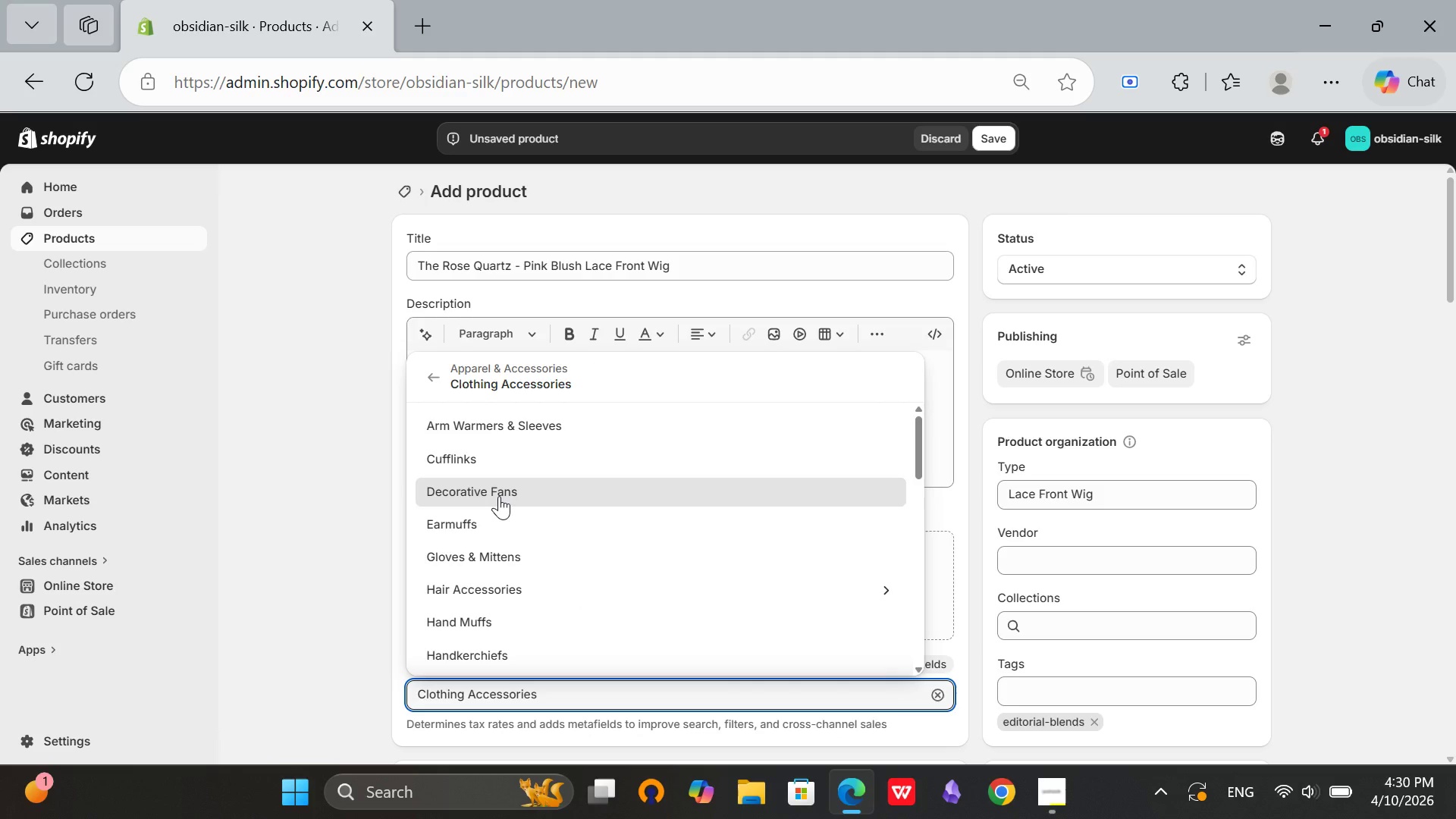 
left_click([494, 590])
 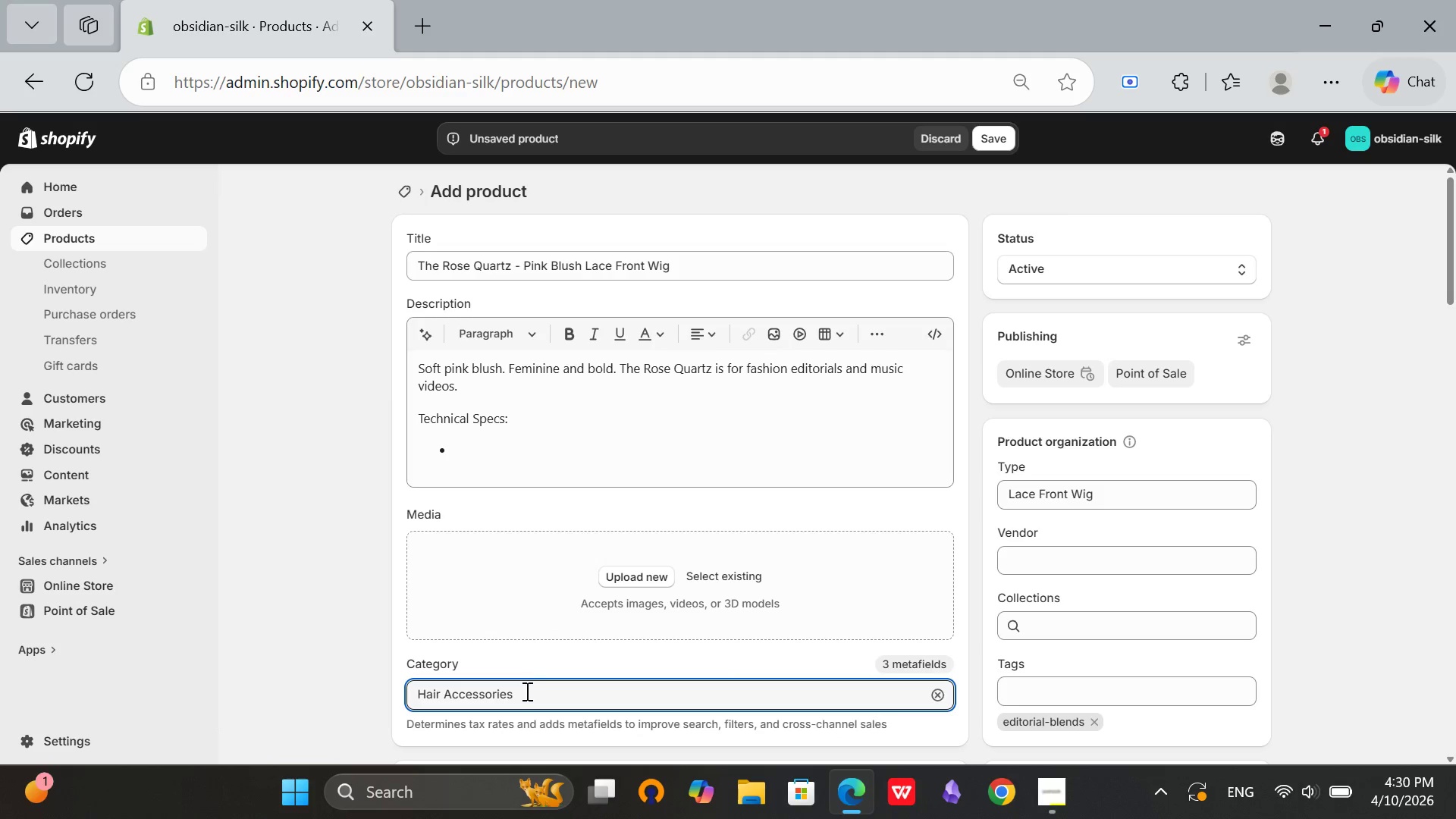 
left_click([526, 691])
 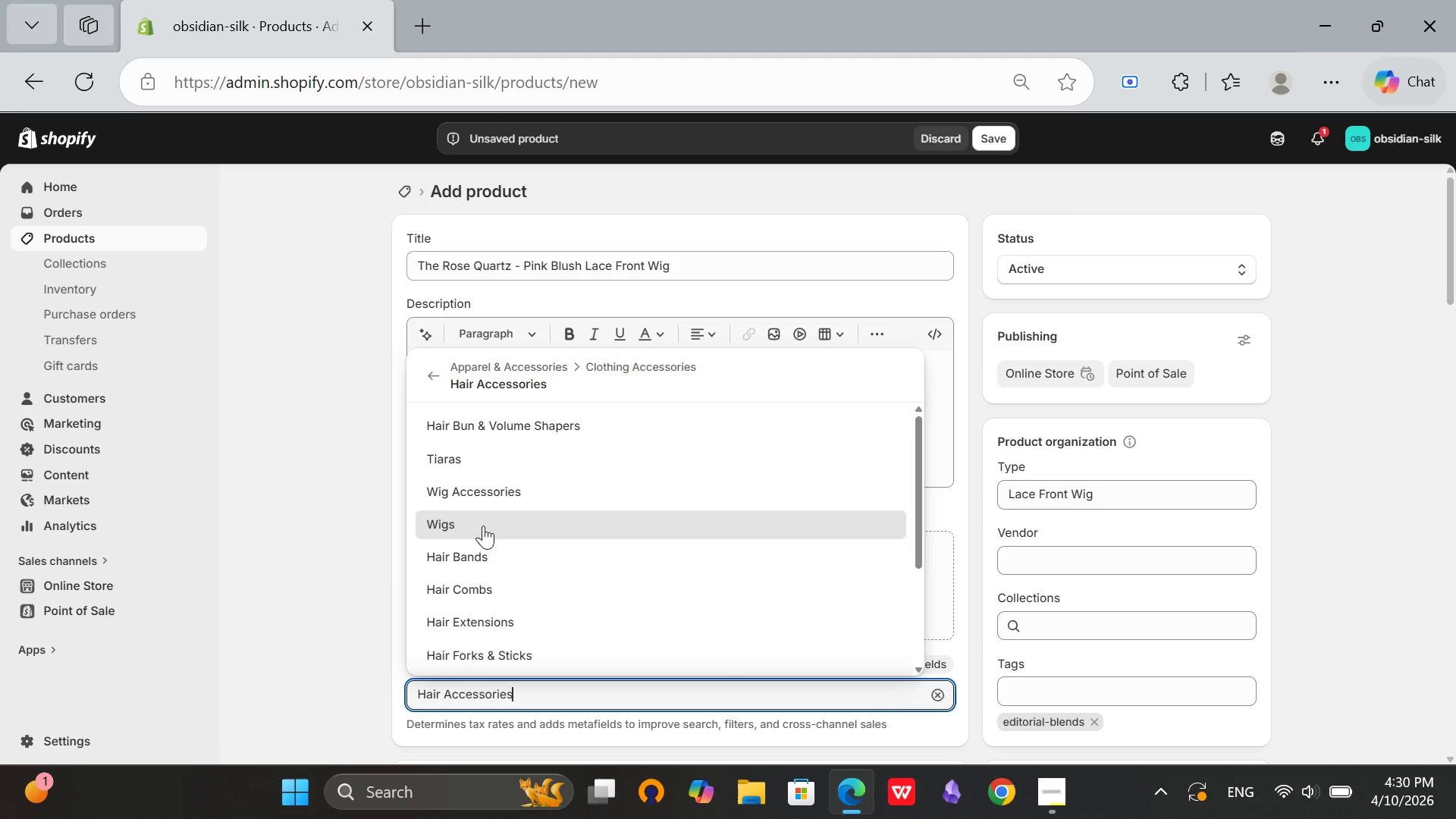 
left_click([483, 526])
 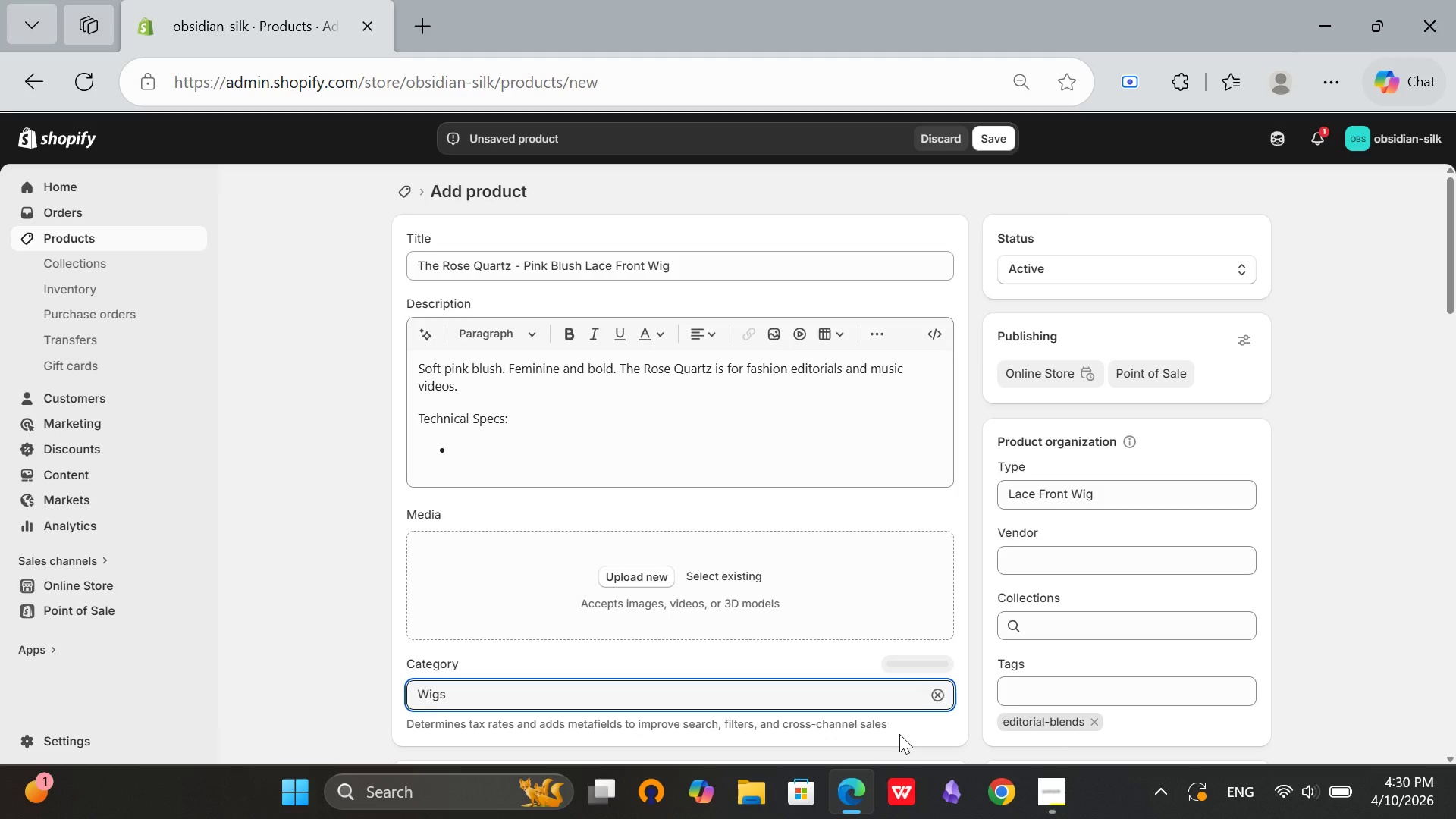 
left_click([899, 734])
 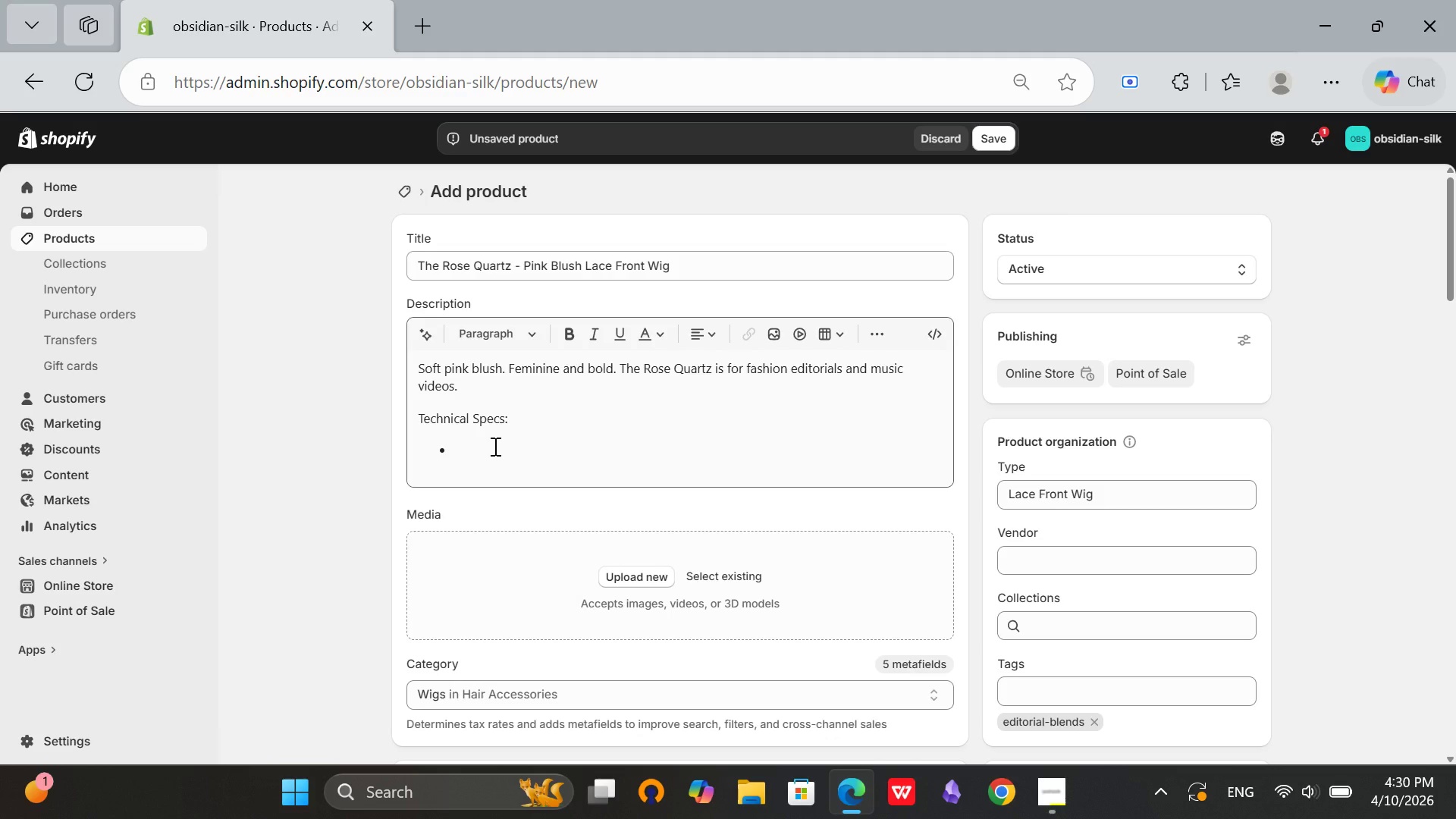 
left_click([494, 446])
 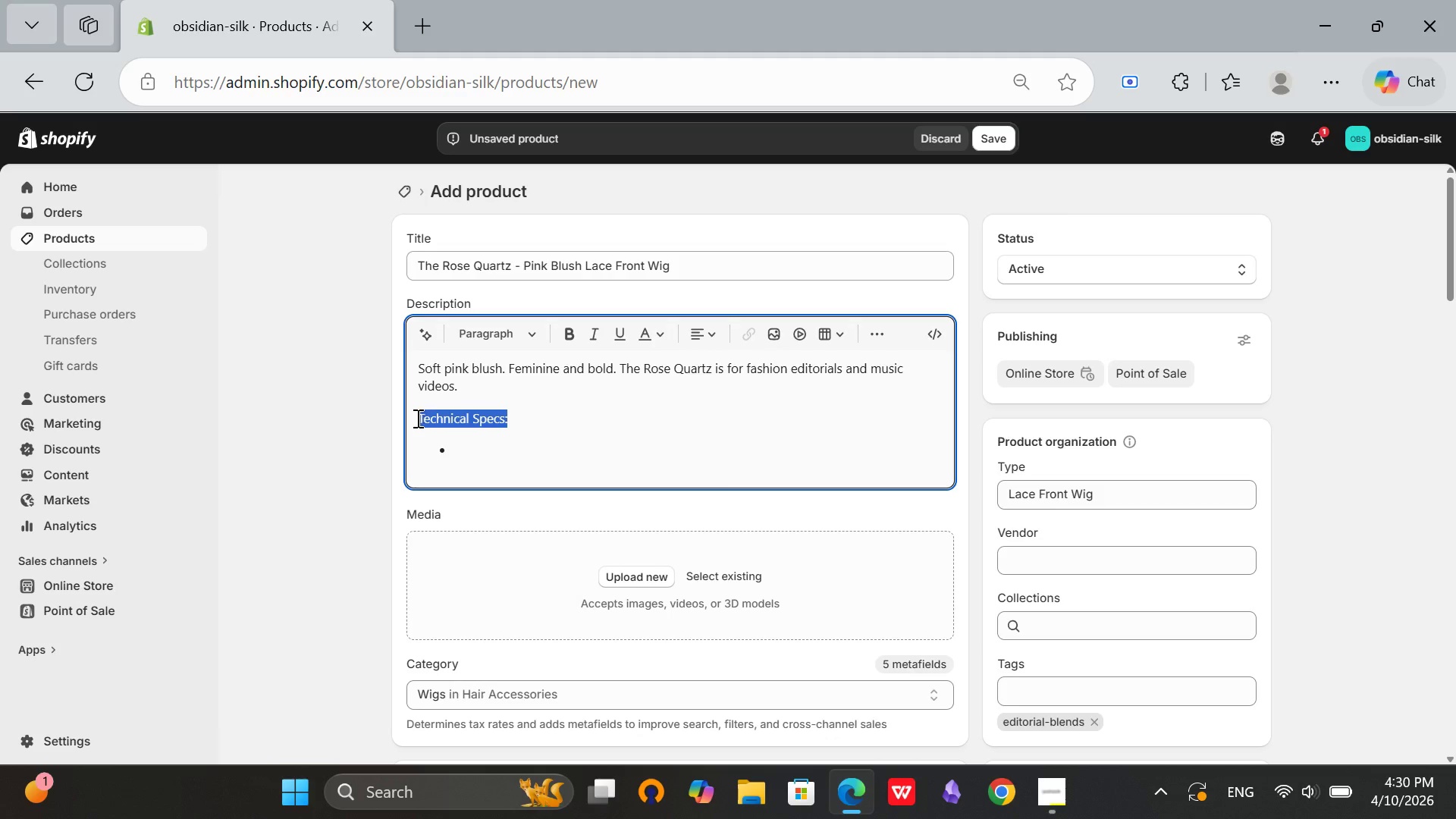 
left_click_drag(start_coordinate=[517, 423], to_coordinate=[414, 417])
 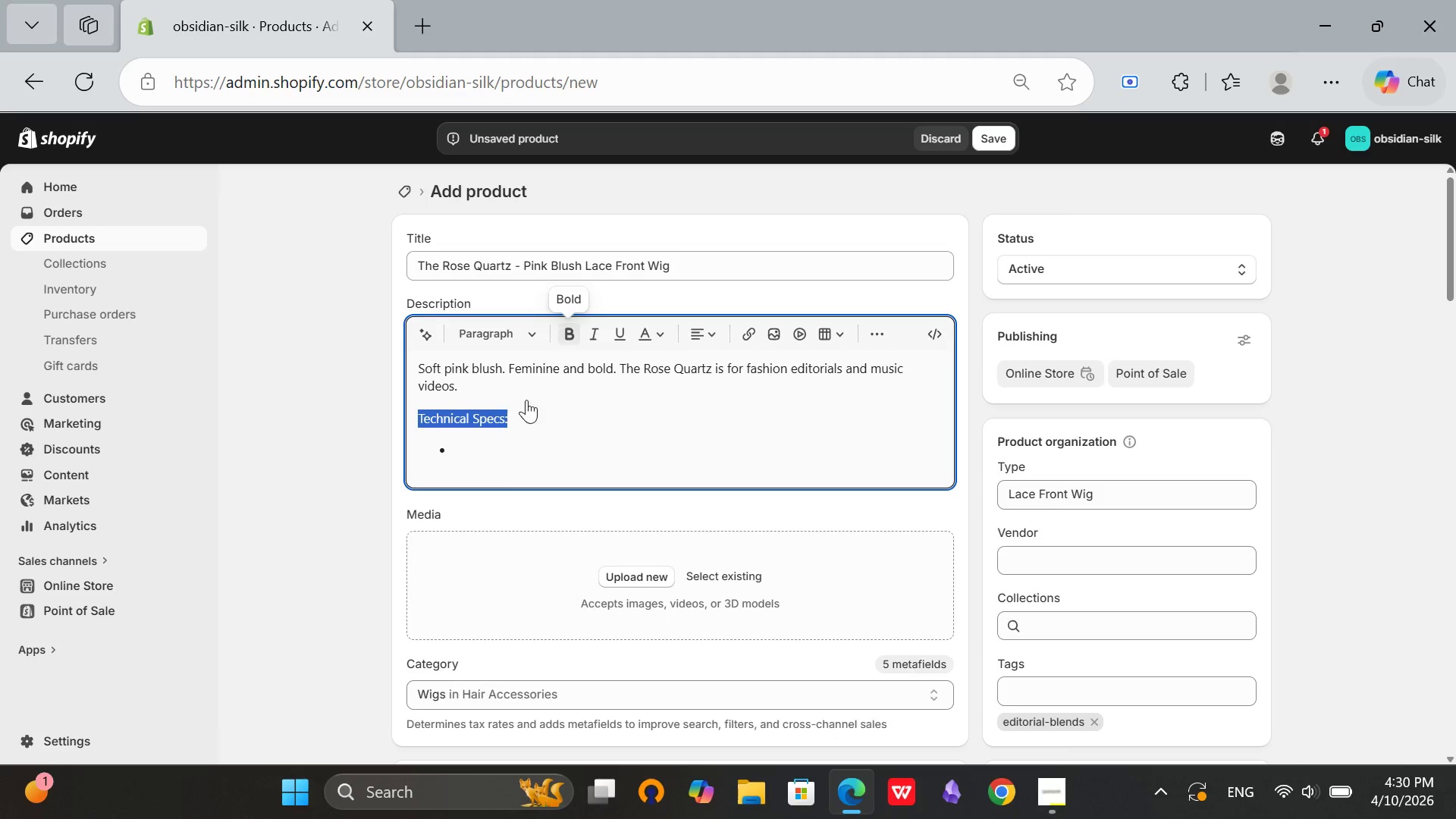 
left_click([561, 329])
 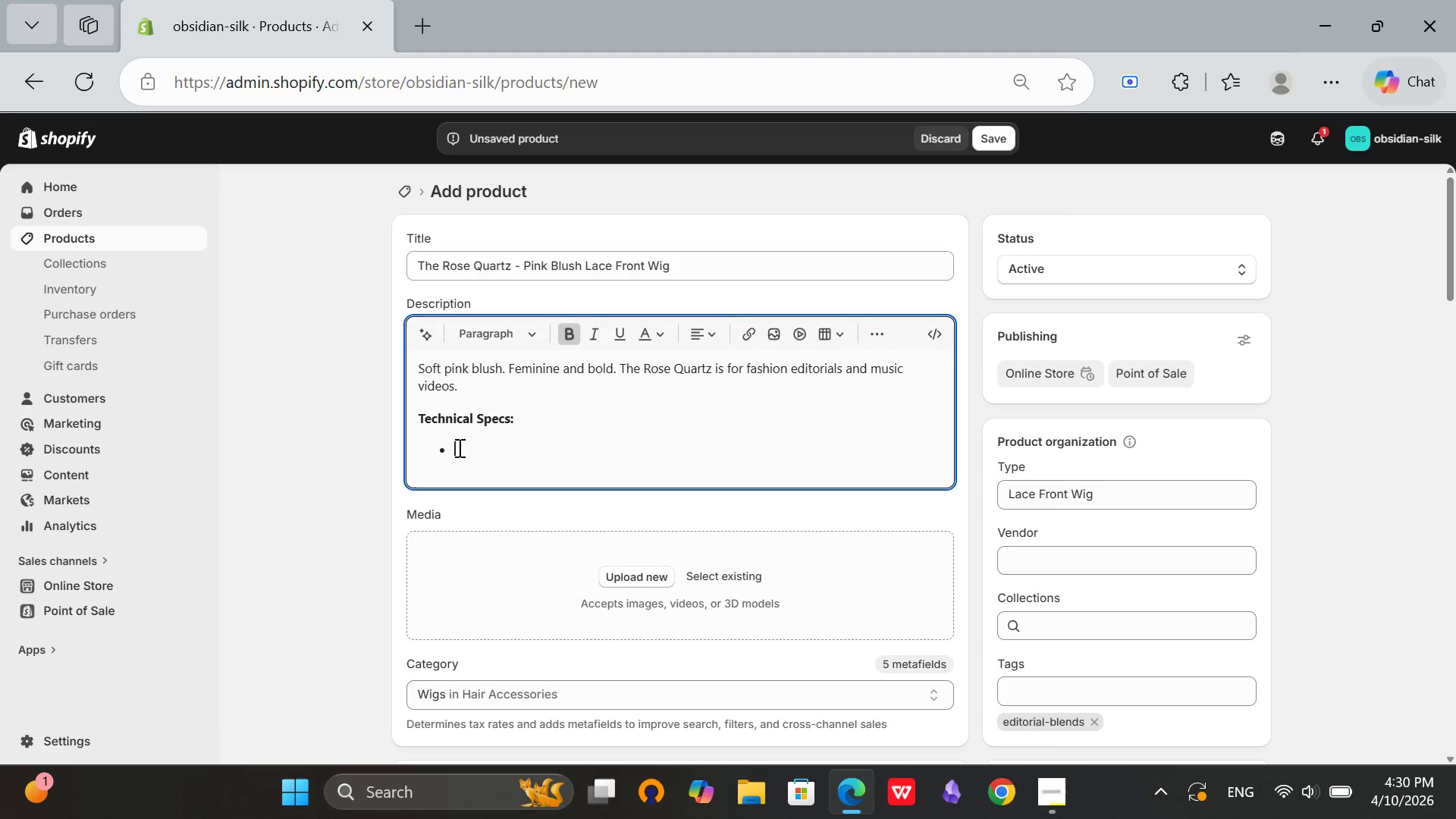 
left_click([460, 435])
 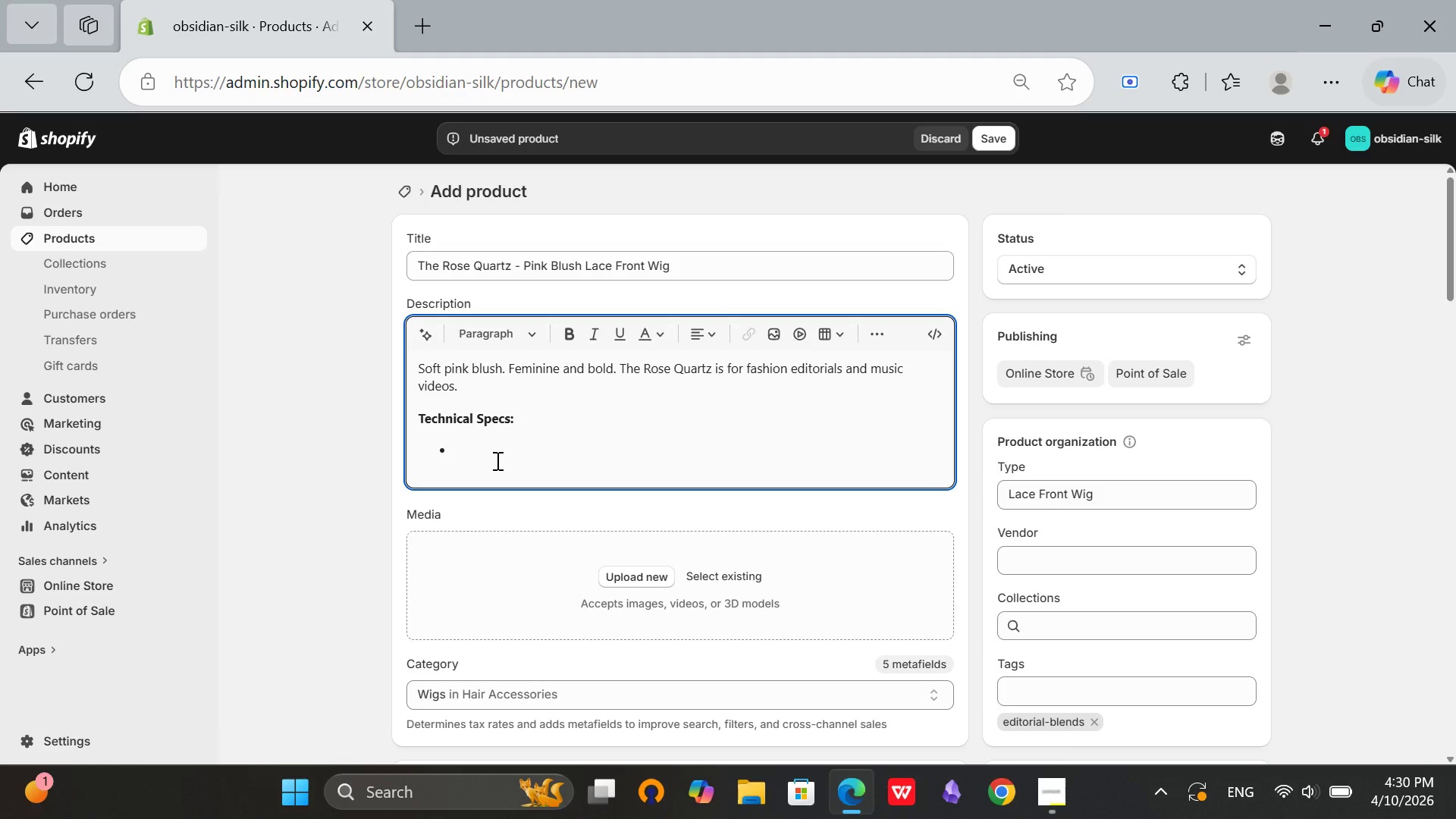 
wait(6.05)
 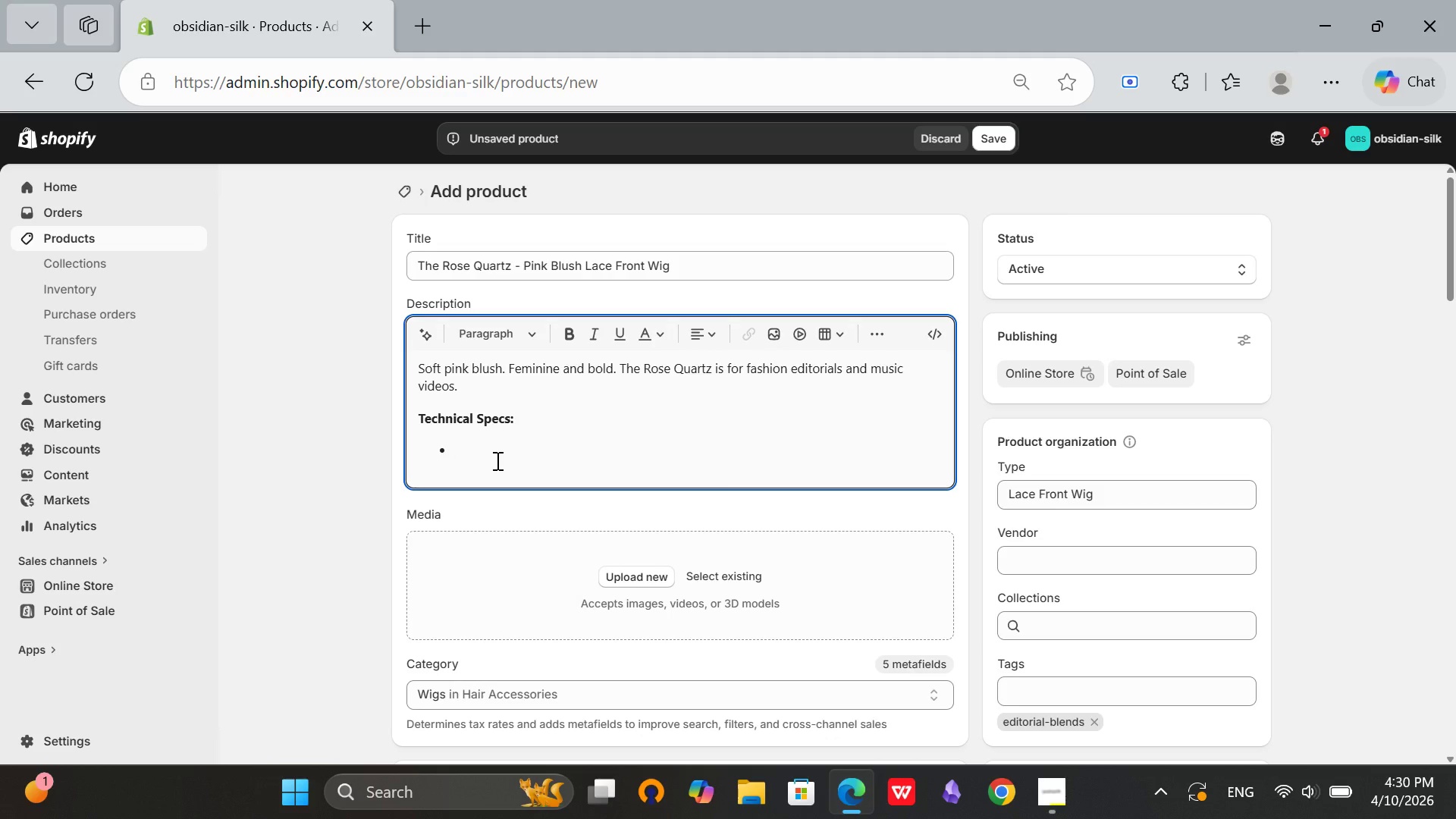 
type(Hai)
 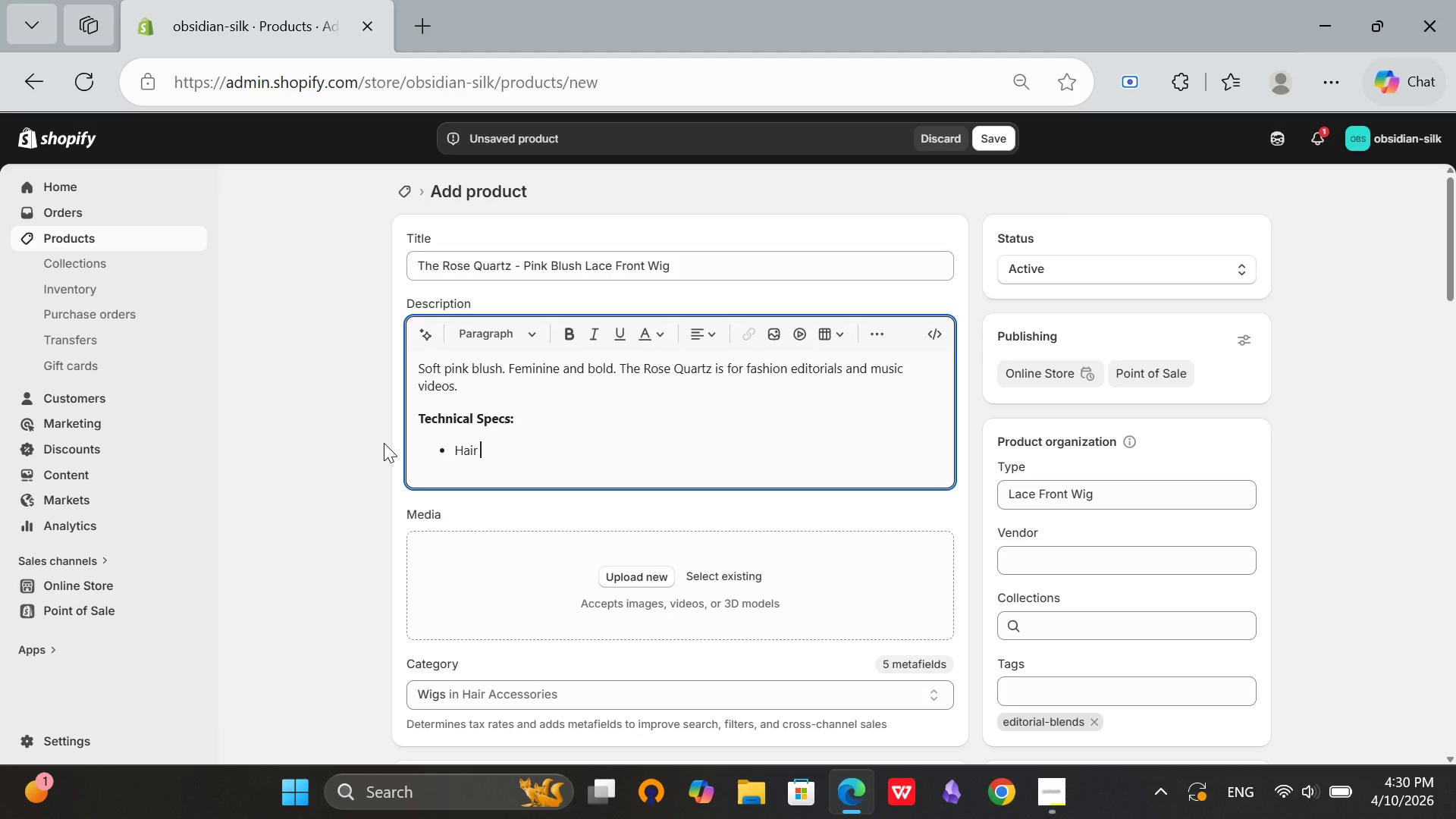 
type(r Origin: Brazilian virgin hair (color-treated))
 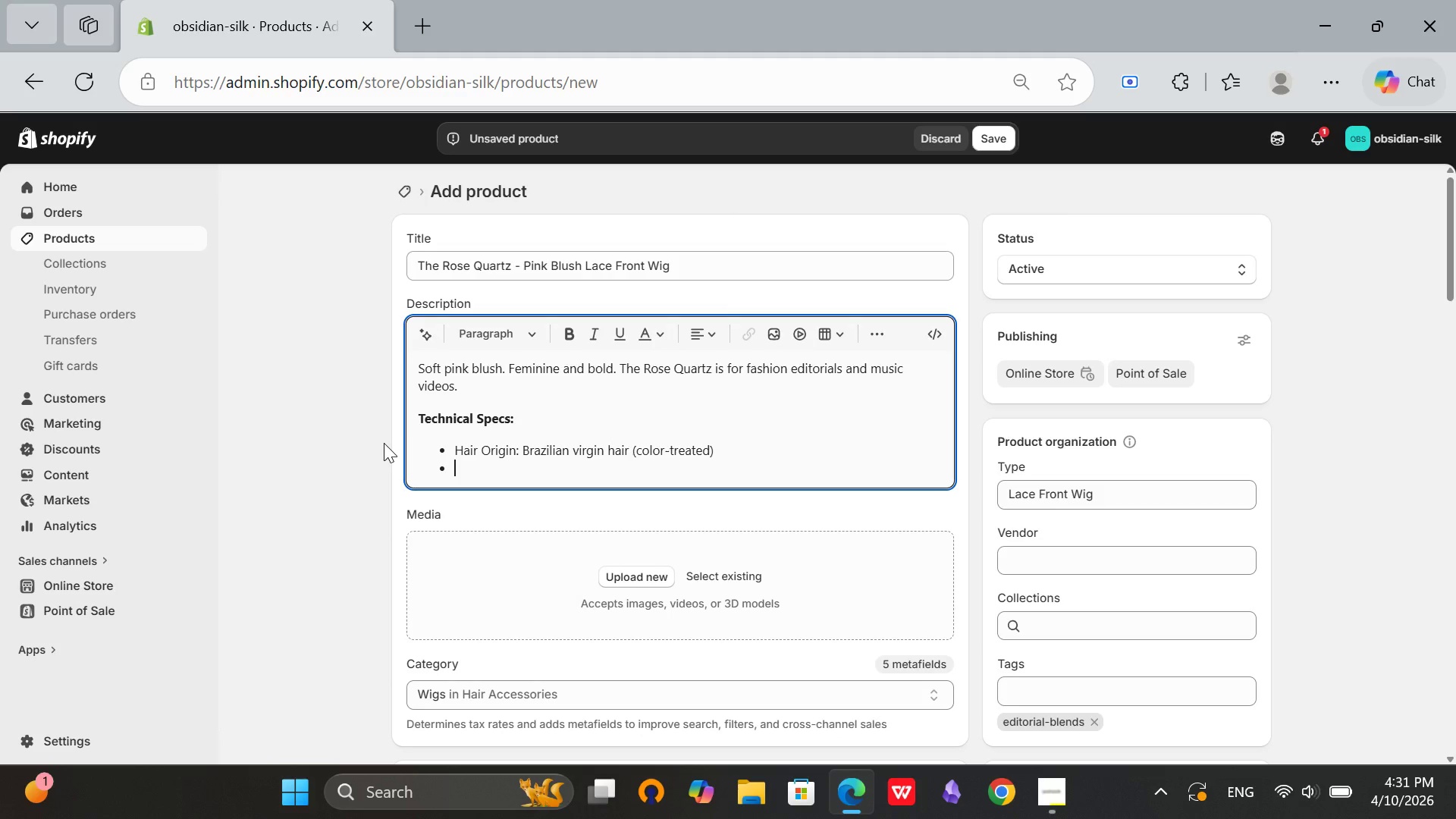 
 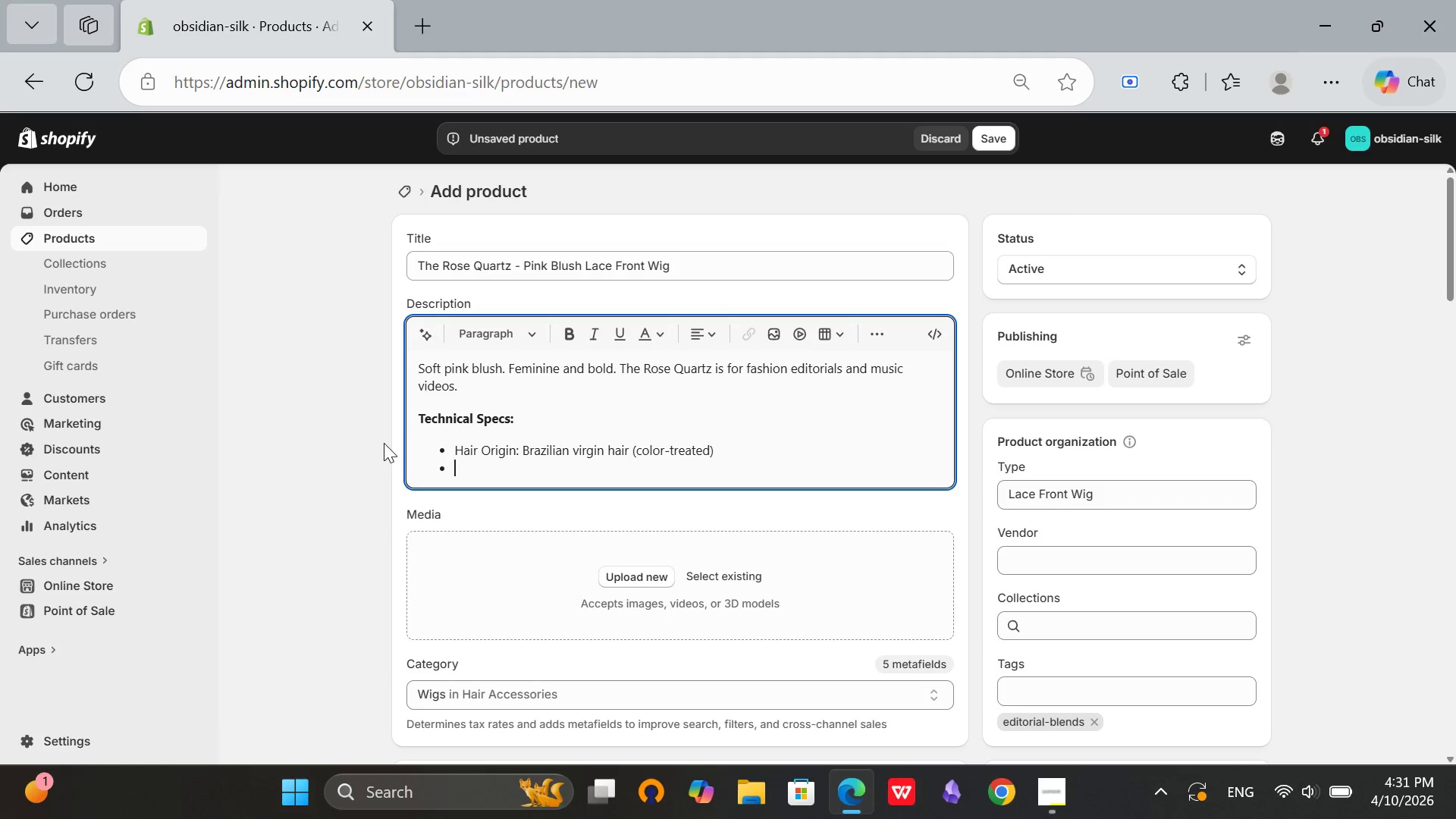 
key(Enter)
 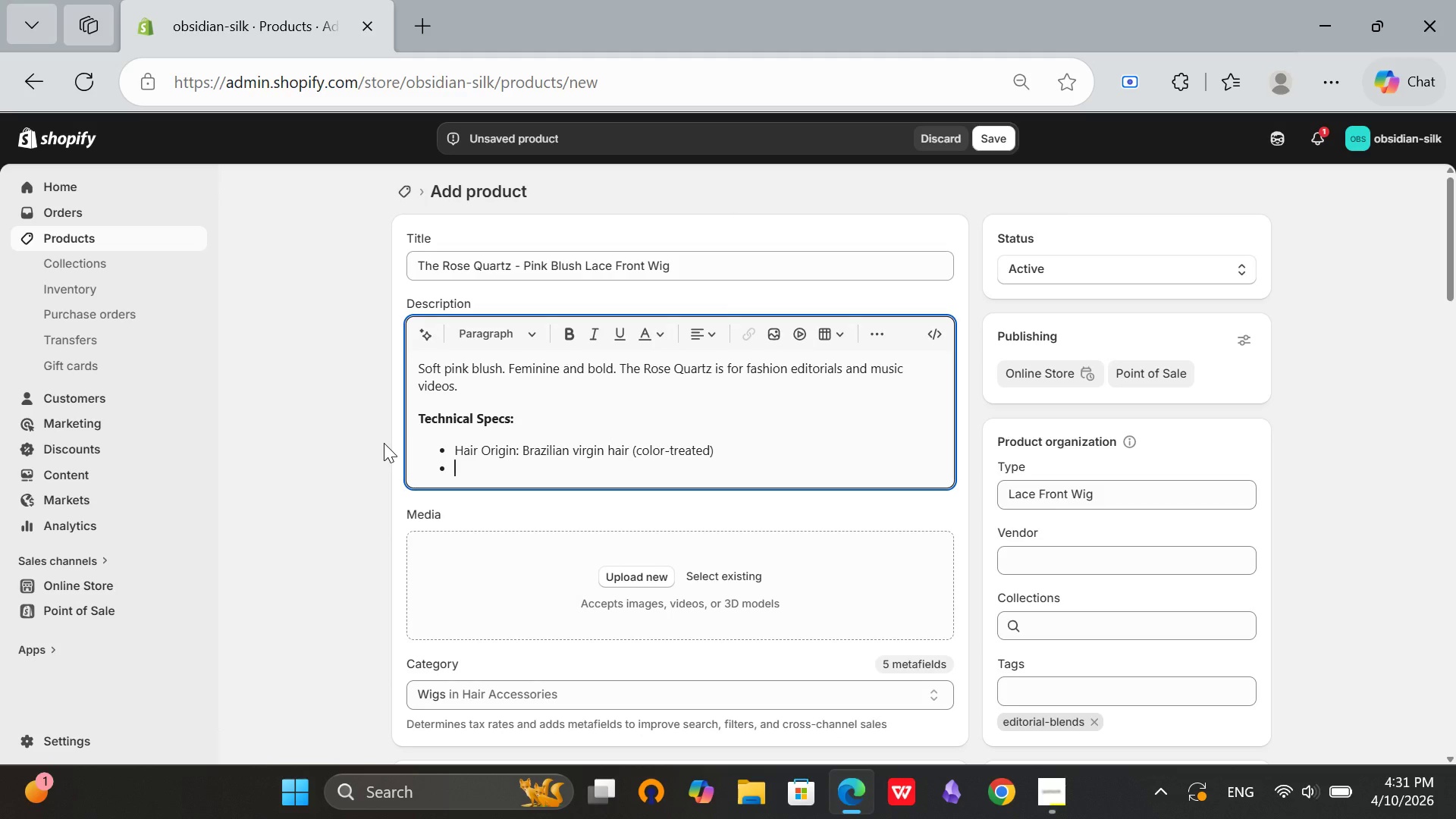 
type(Heat Resistance: Up to 380 degrees Fahrenheit)
 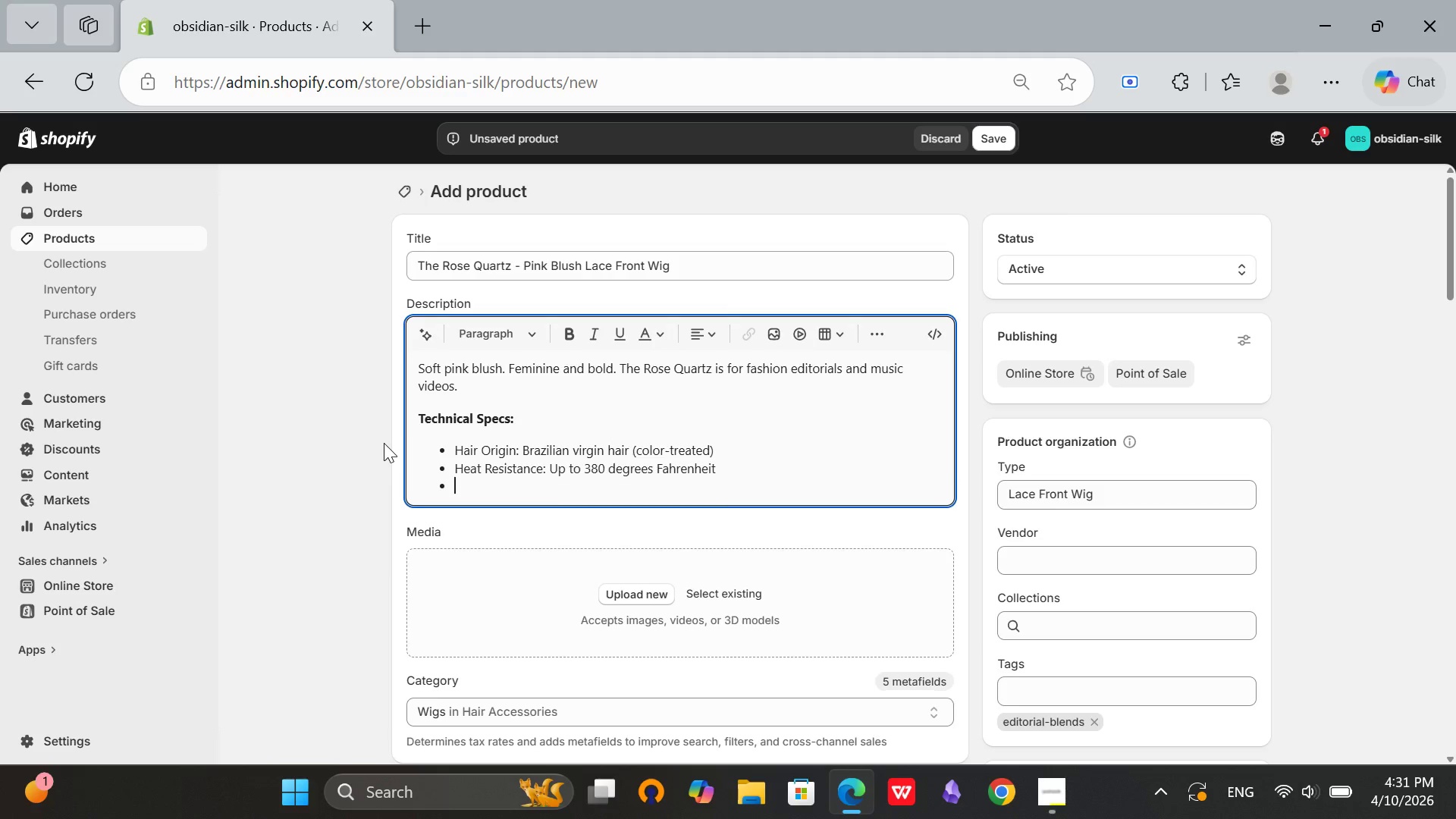 
key(Enter)
 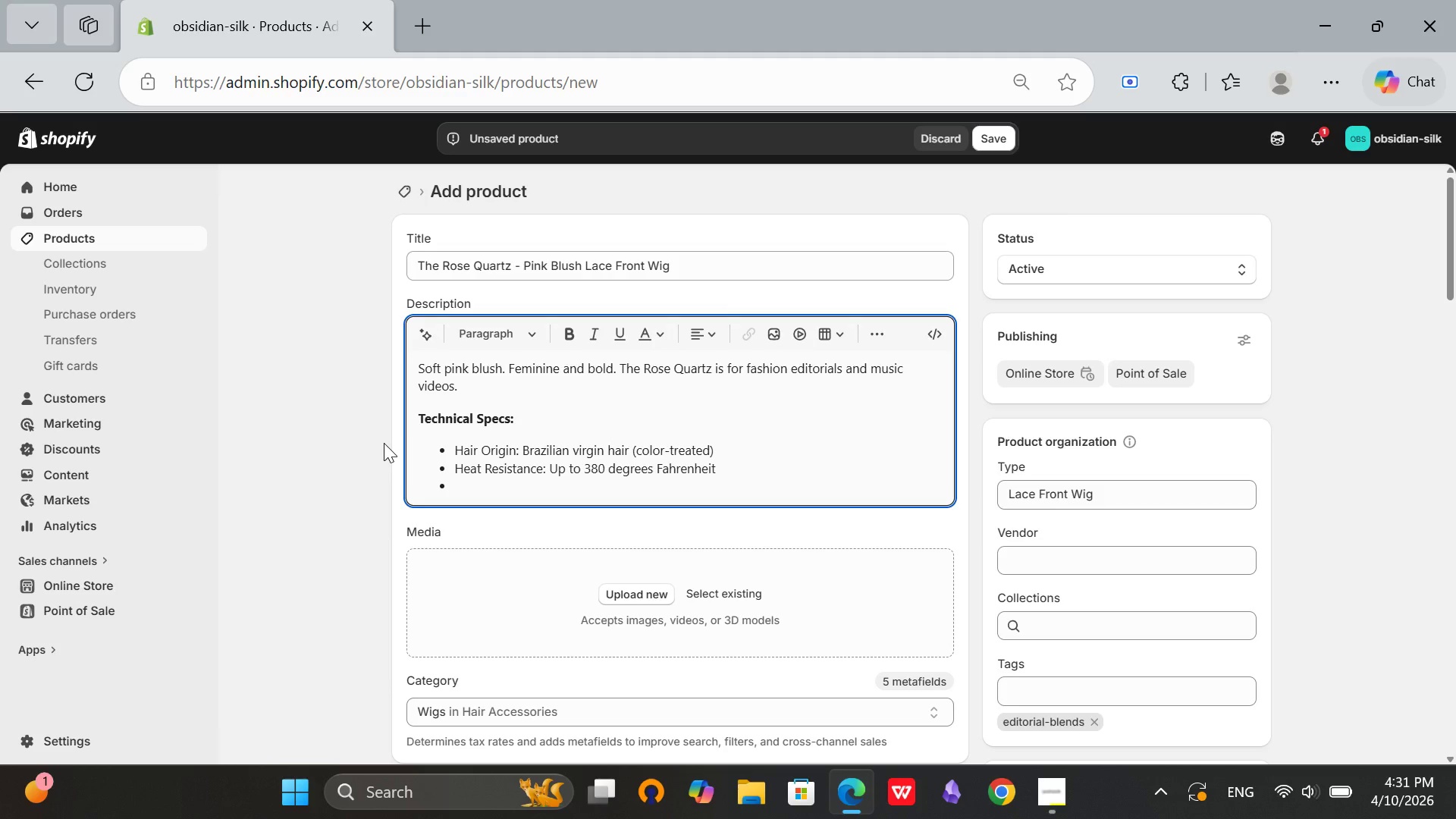 
wait(5.86)
 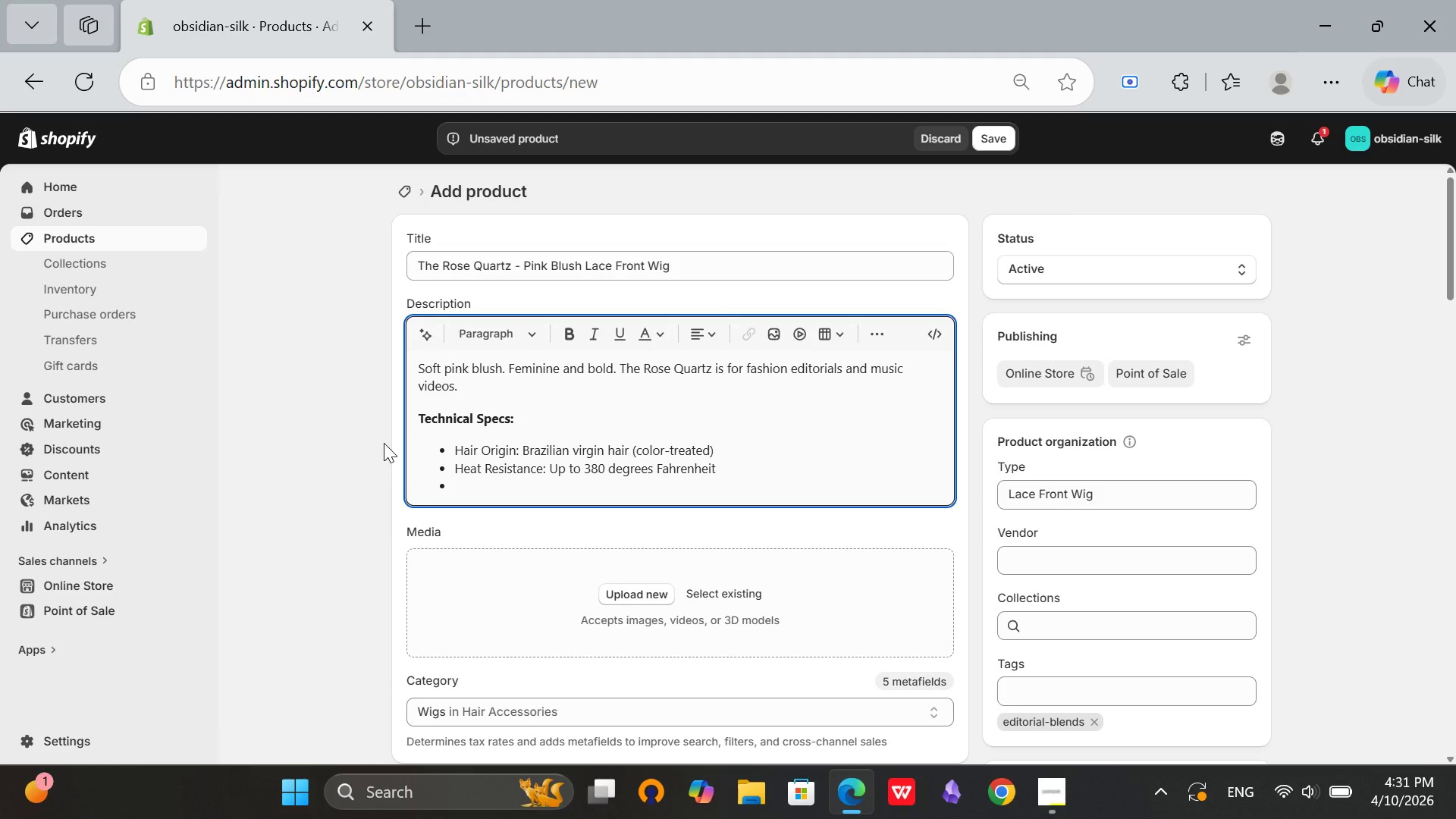 
type(Knot BleachingL)
key(Backspace)
type(: Yes, hand-bleached)
 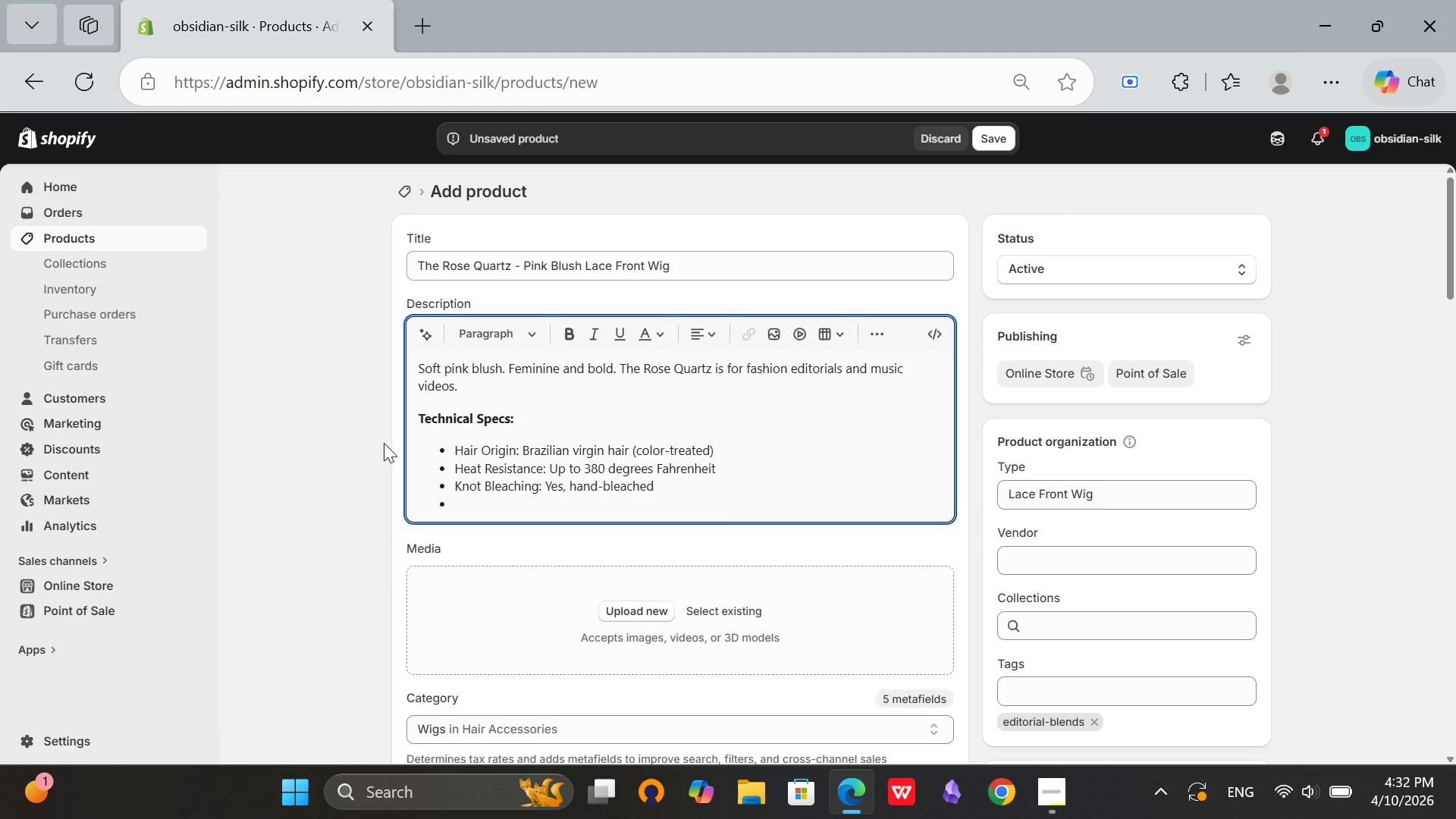 
 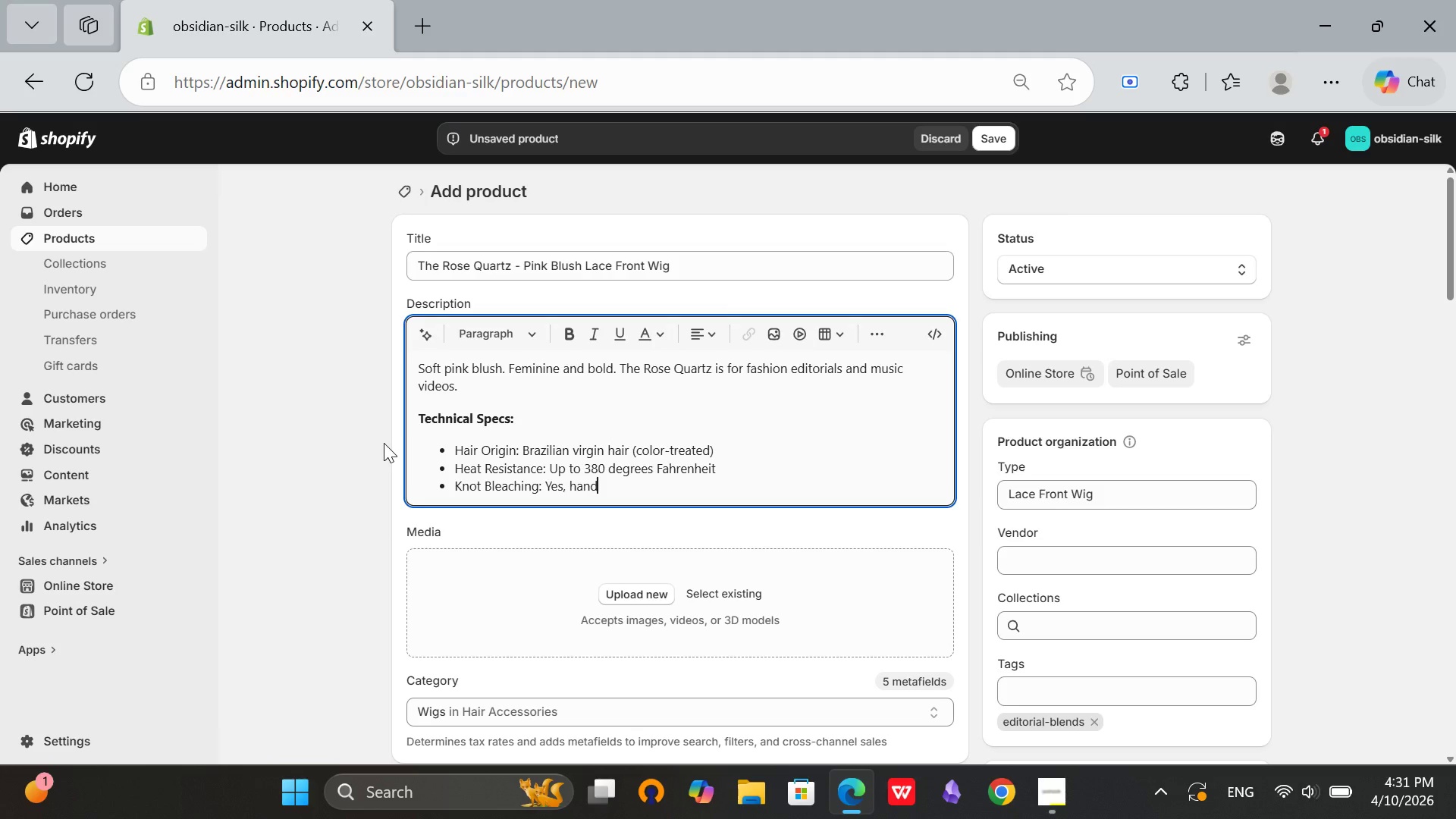 
key(Enter)
 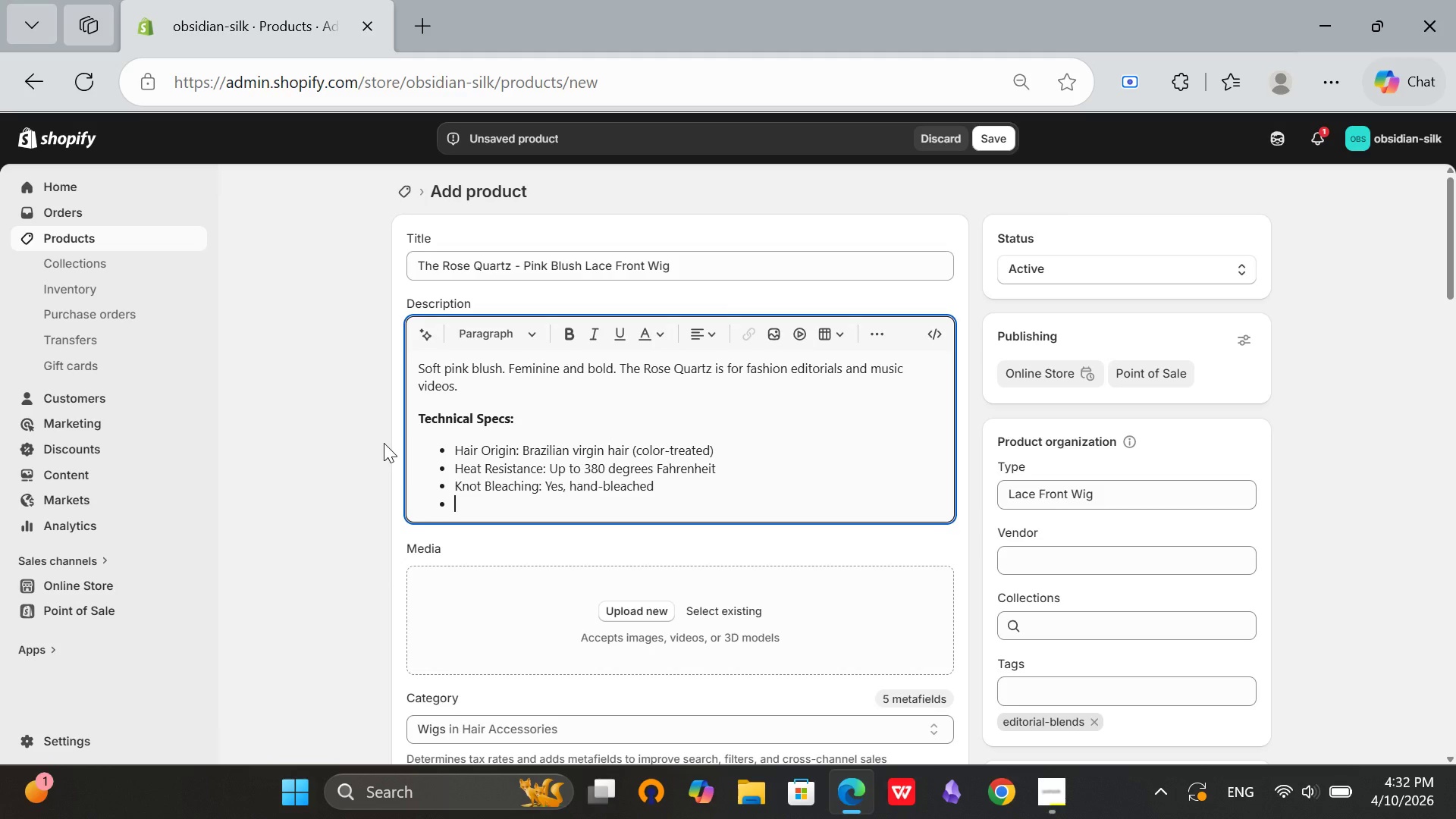 
type(Lace Type: HD Lace or Silk Top)
 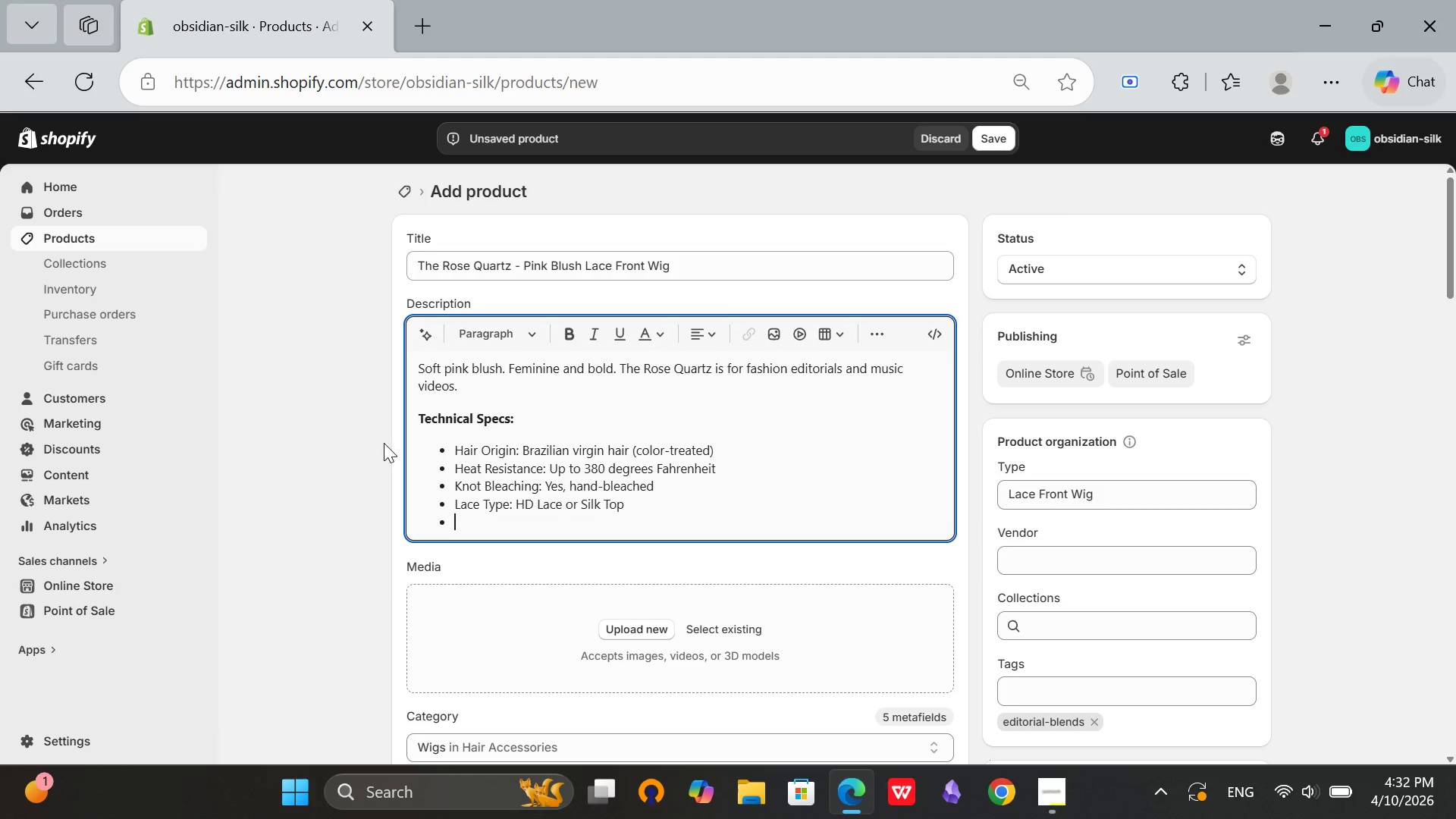 
key(Enter)
 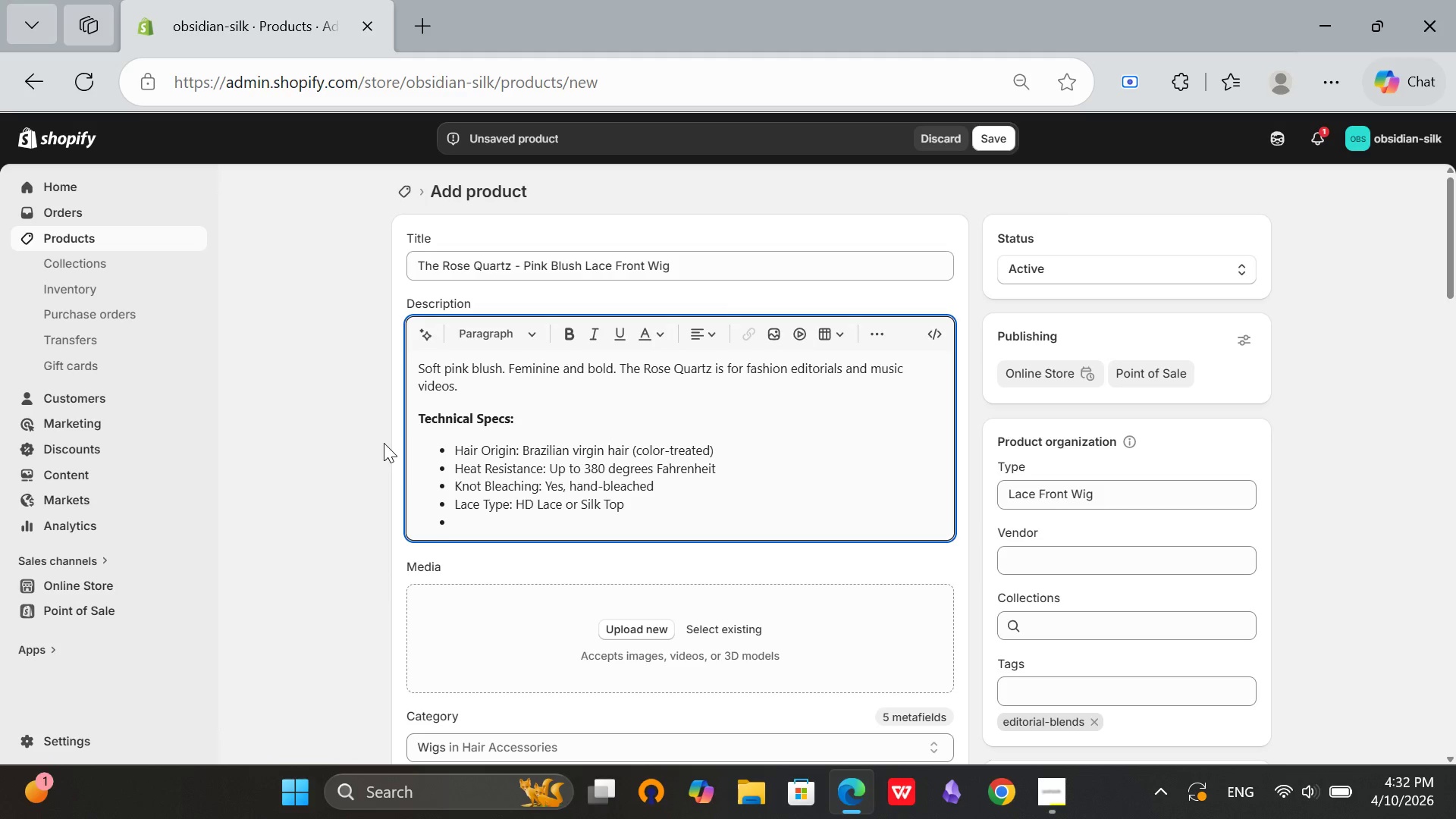 
type(Density: 150% to 180%)
 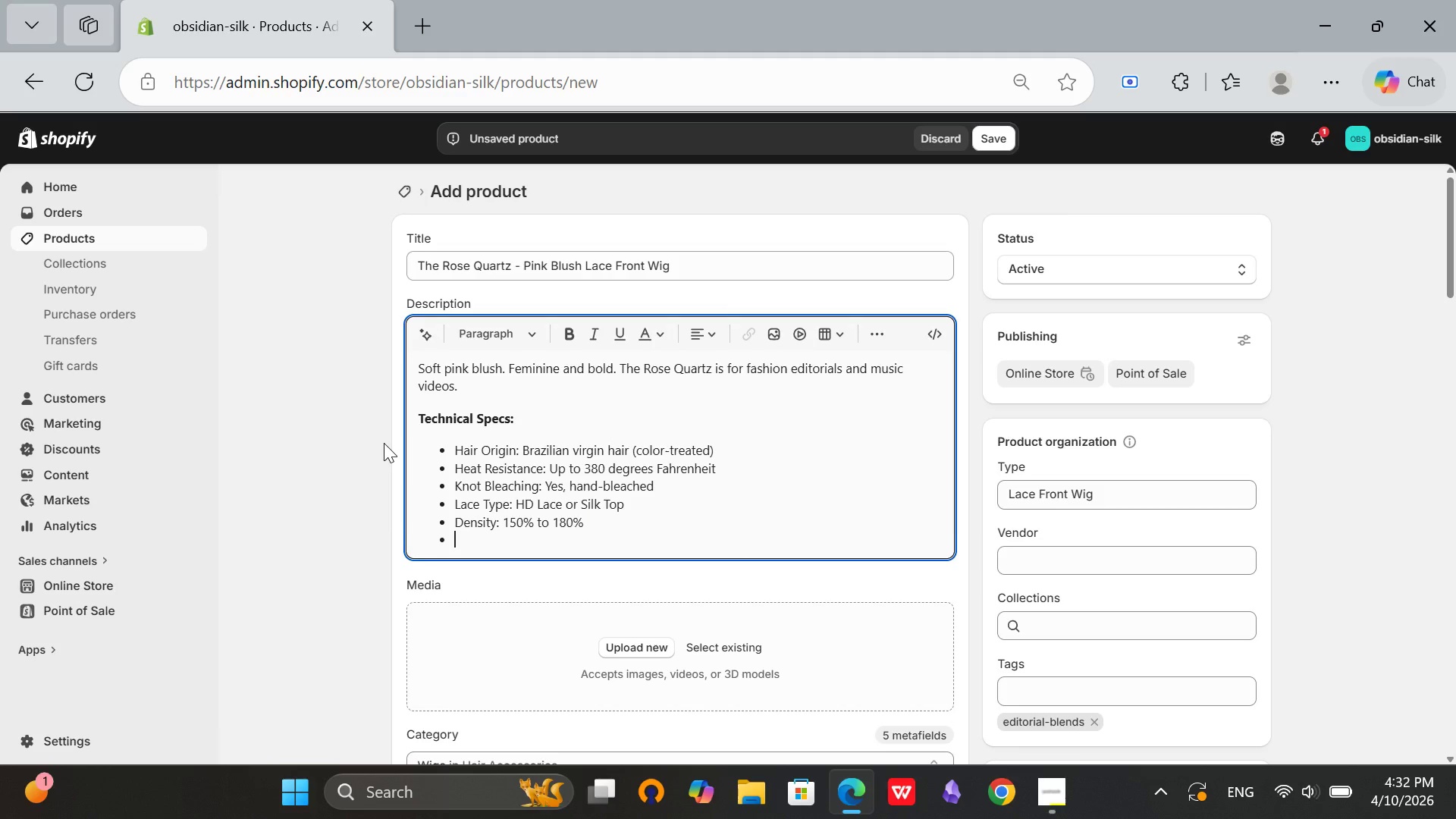 
key(Enter)
 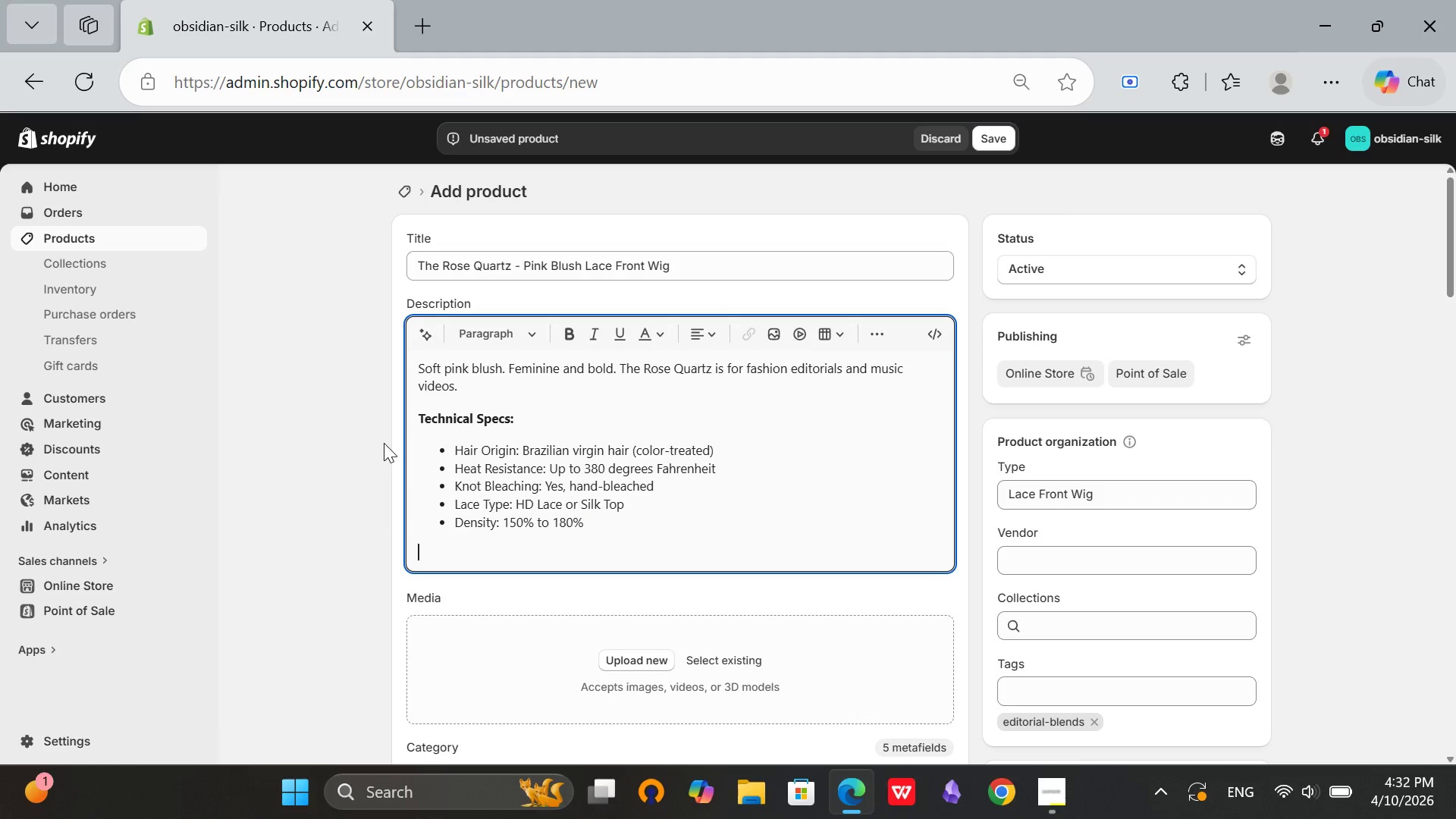 
key(Enter)
 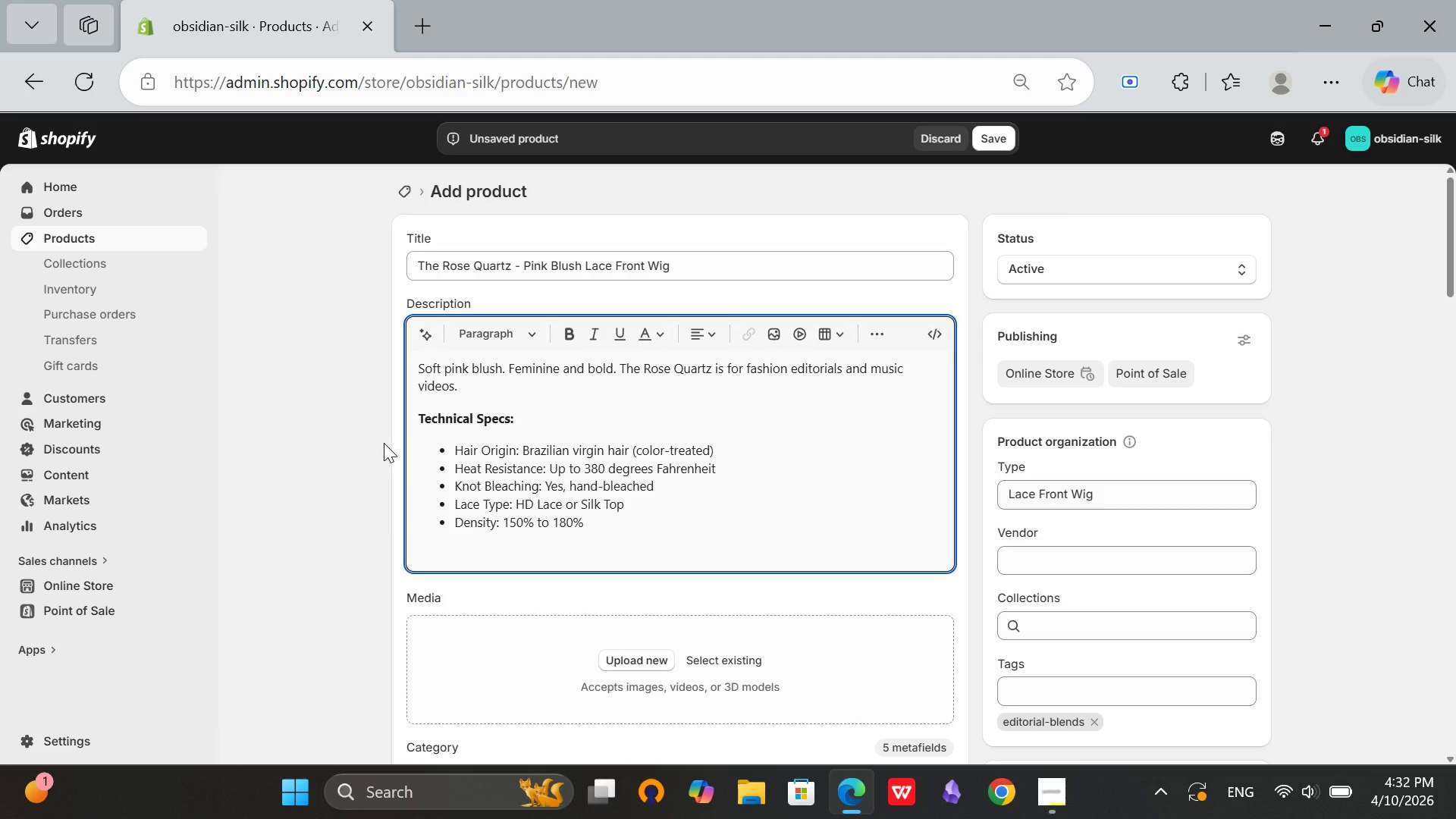 
type(Care Instructions:)
 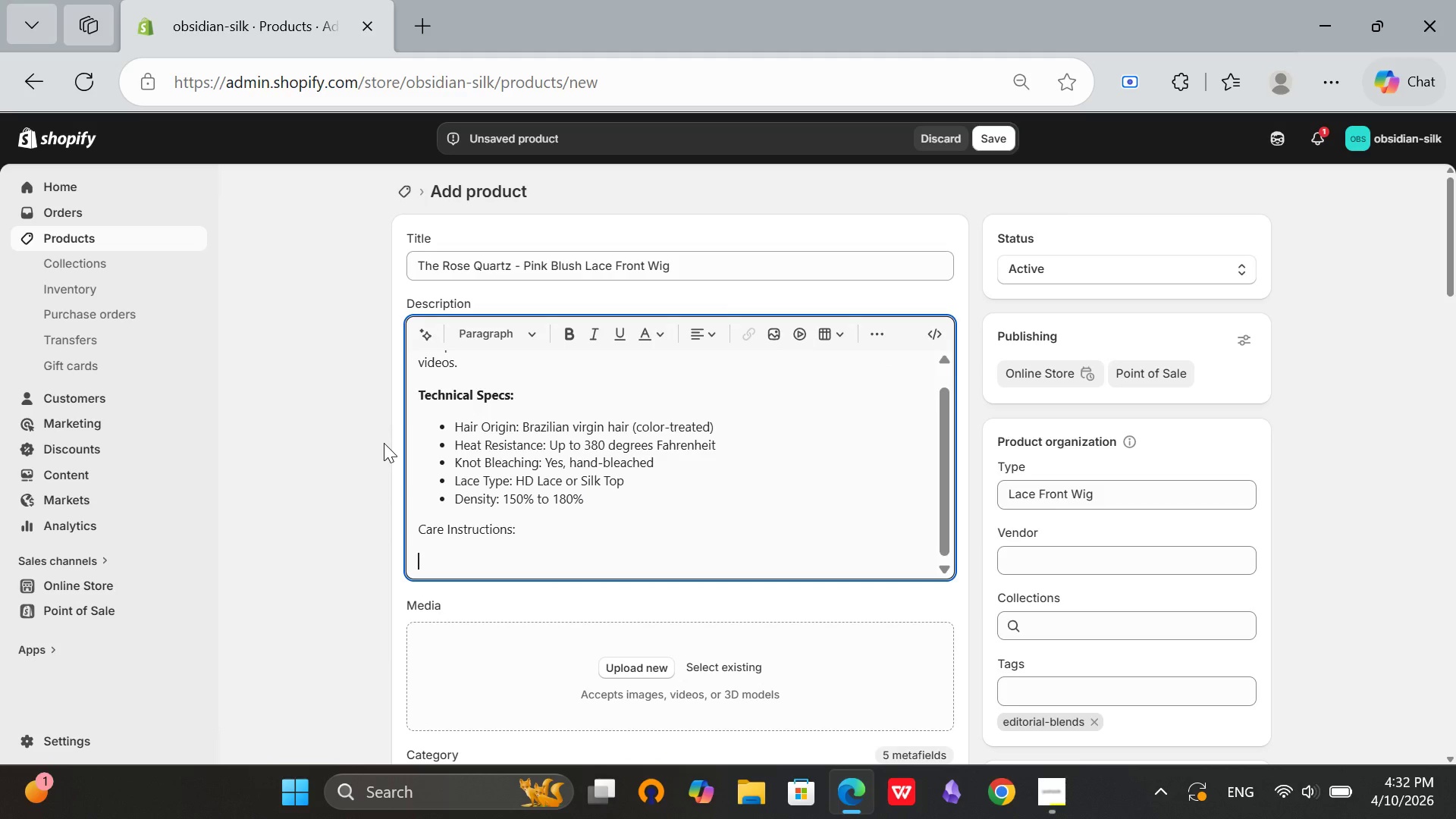 
key(Enter)
 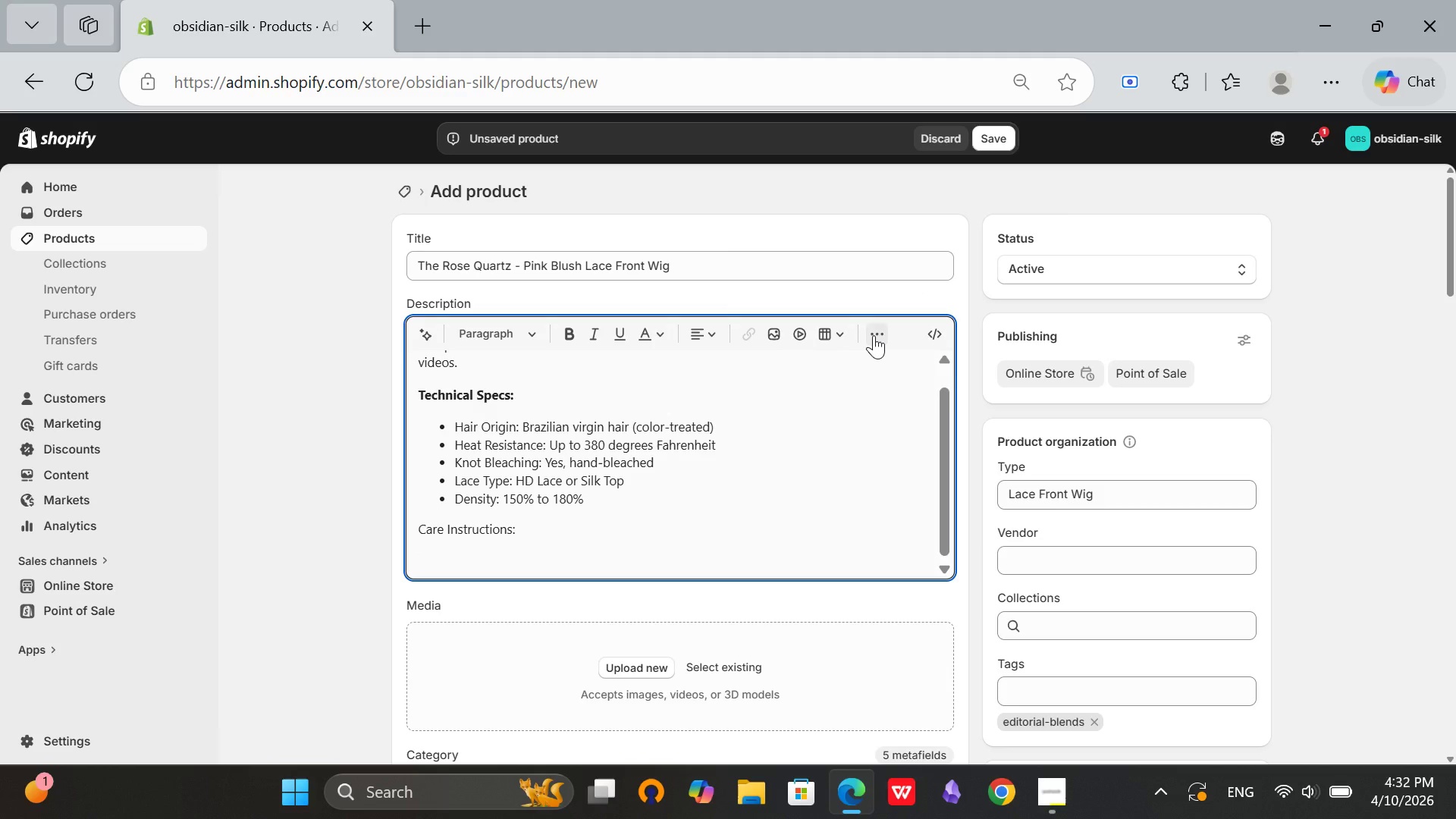 
left_click([874, 335])
 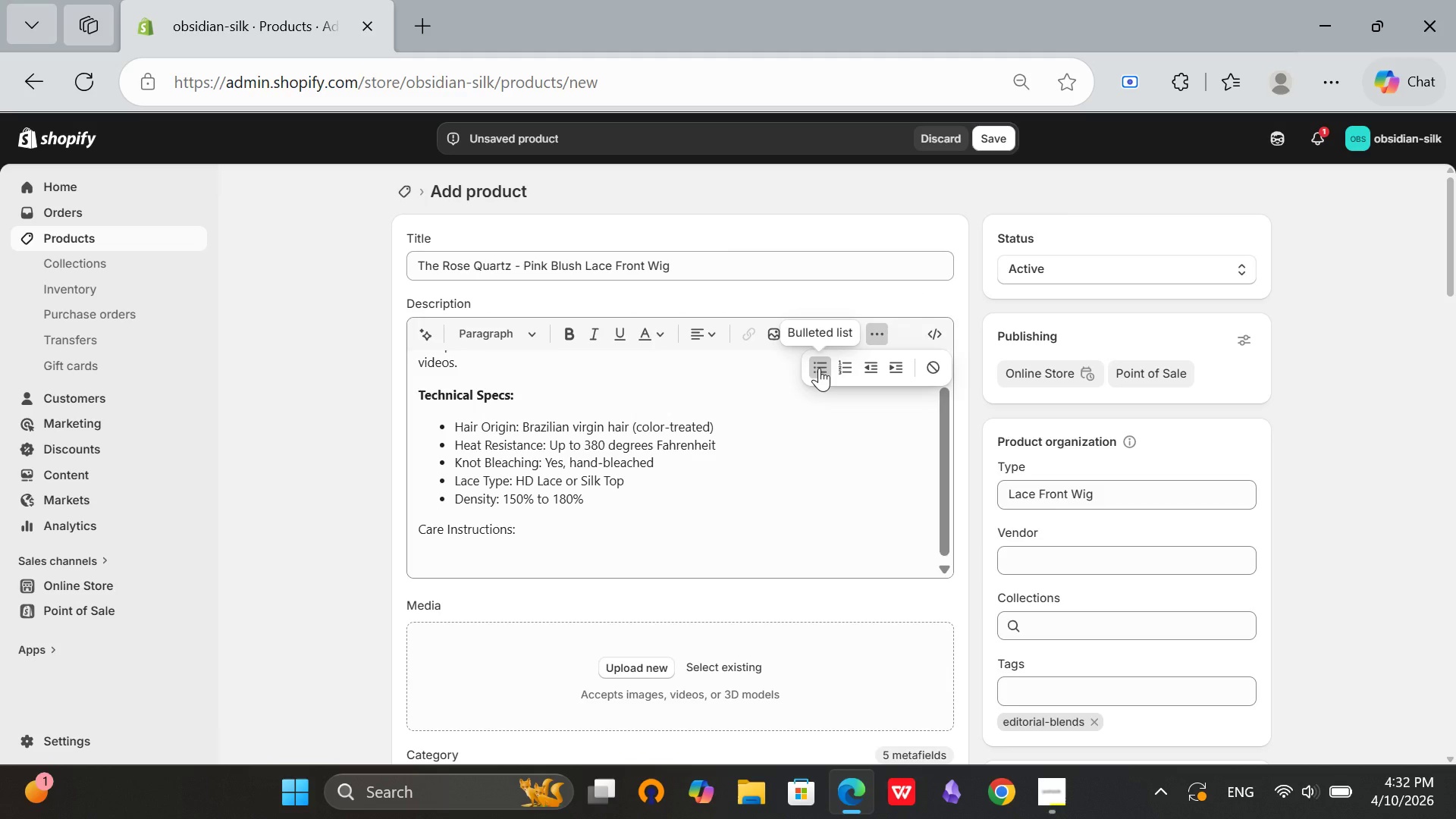 
left_click([819, 368])
 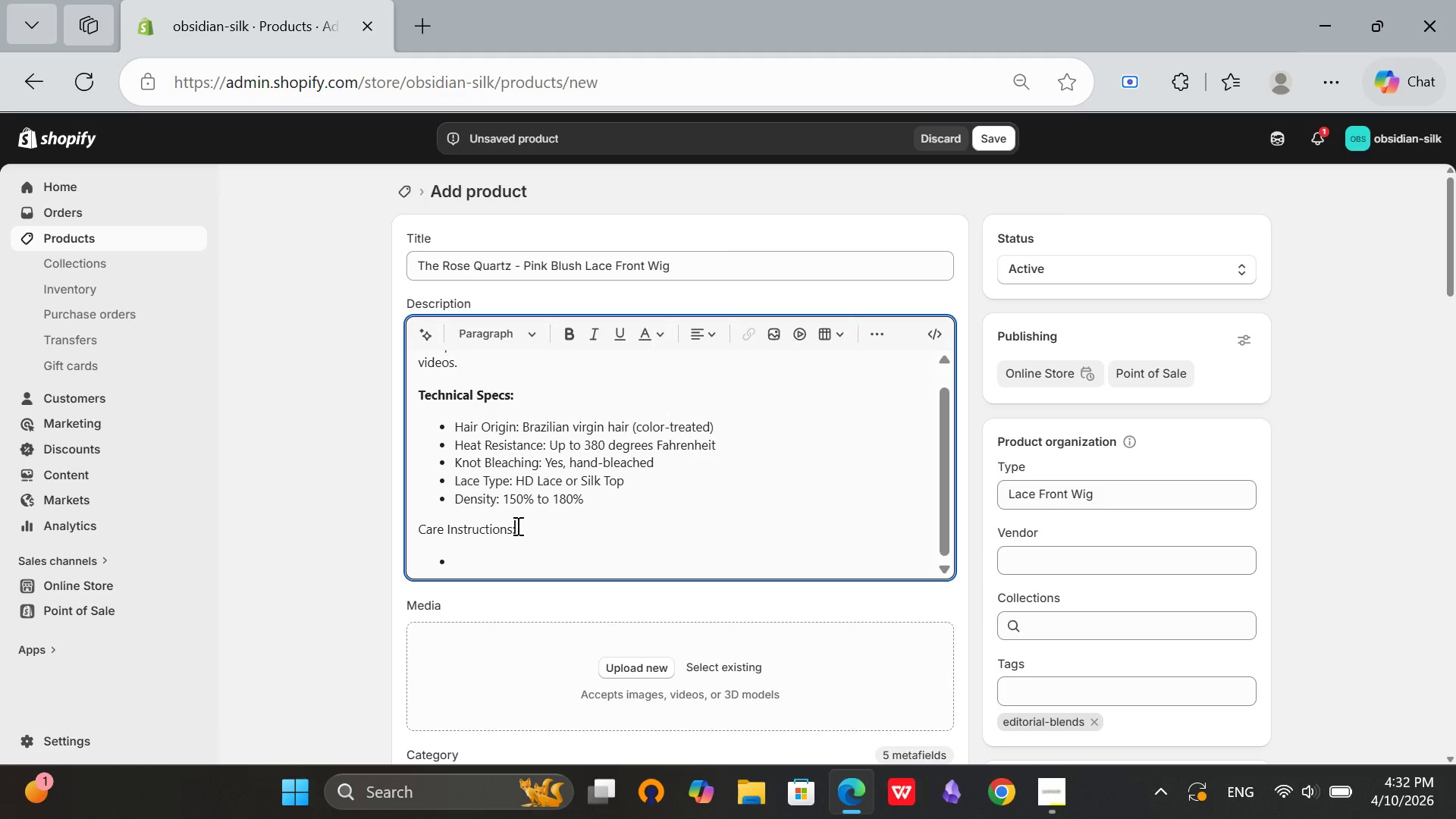 
left_click_drag(start_coordinate=[516, 526], to_coordinate=[409, 536])
 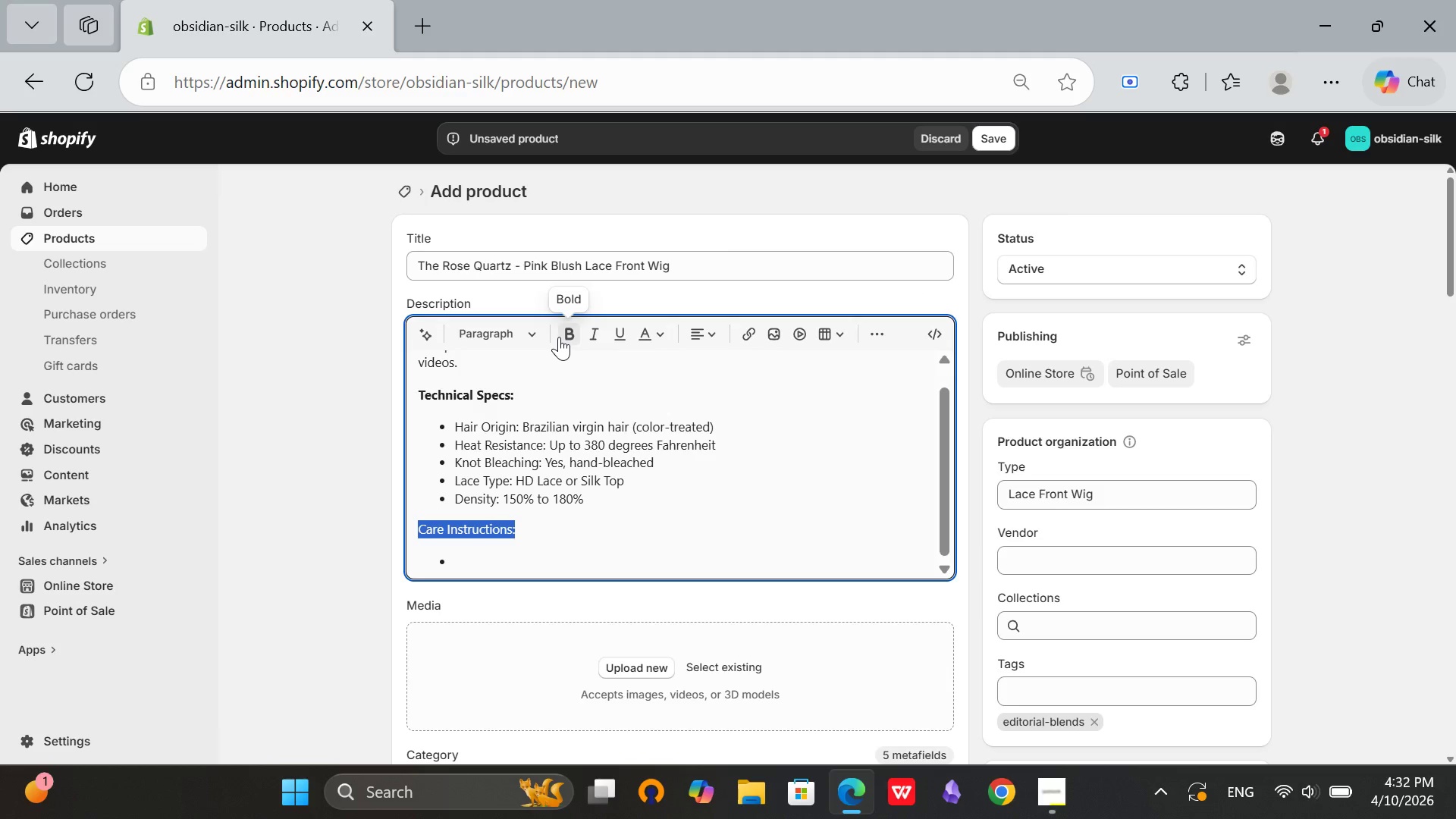 
left_click([560, 337])
 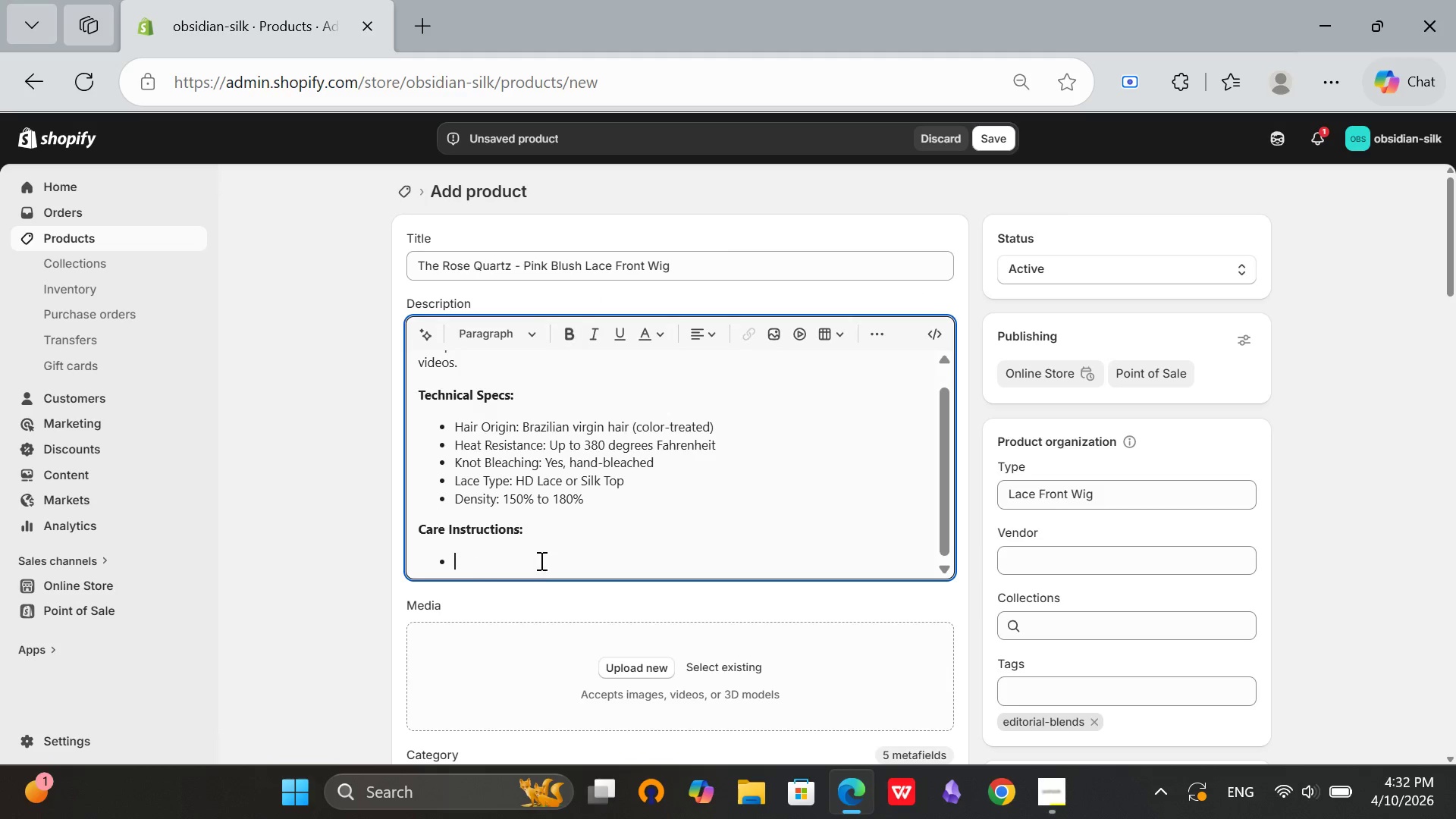 
left_click([482, 568])
 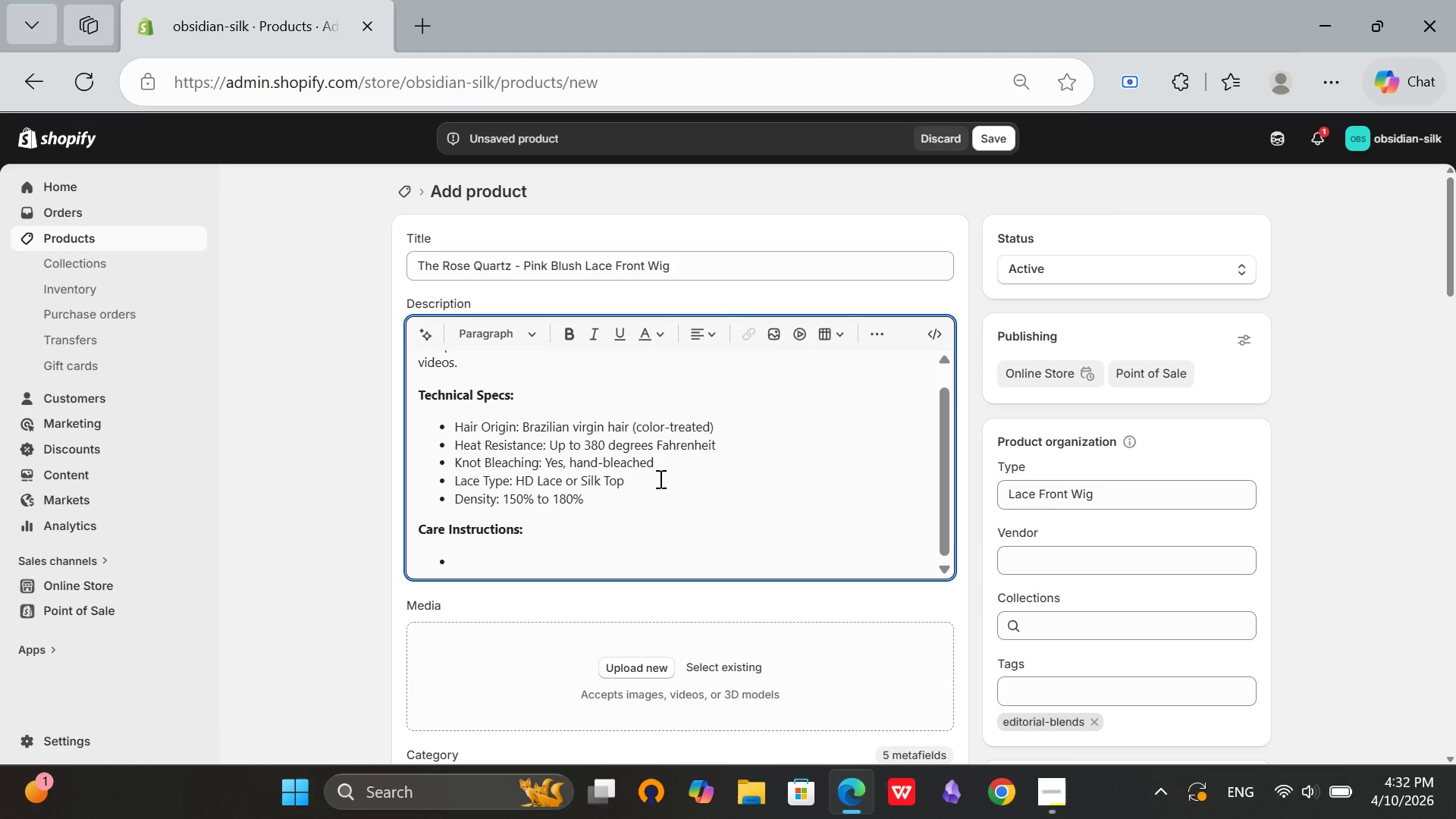 
type(Cold water only)
 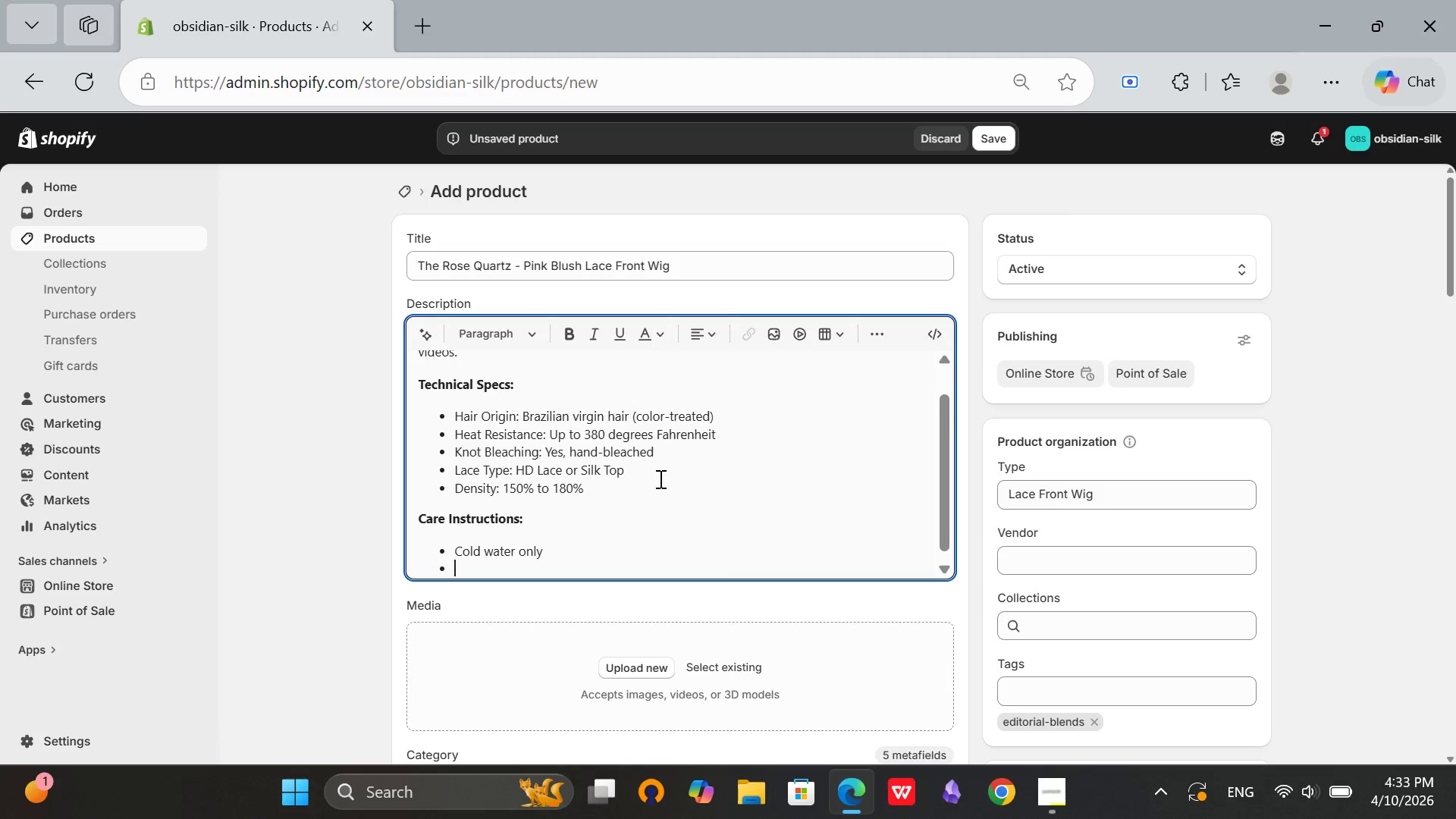 
key(Enter)
 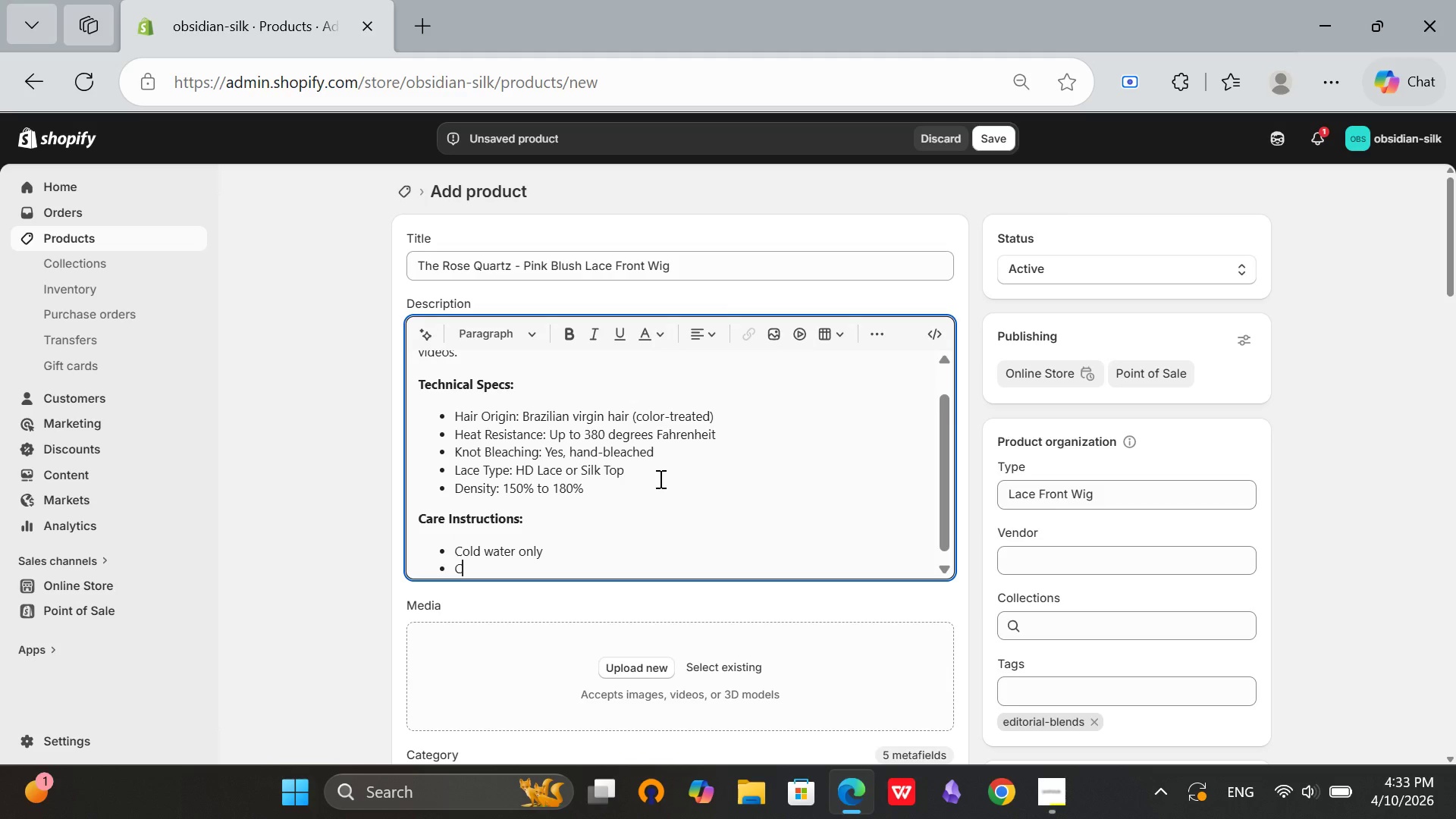 
type(Color-protecting products)
 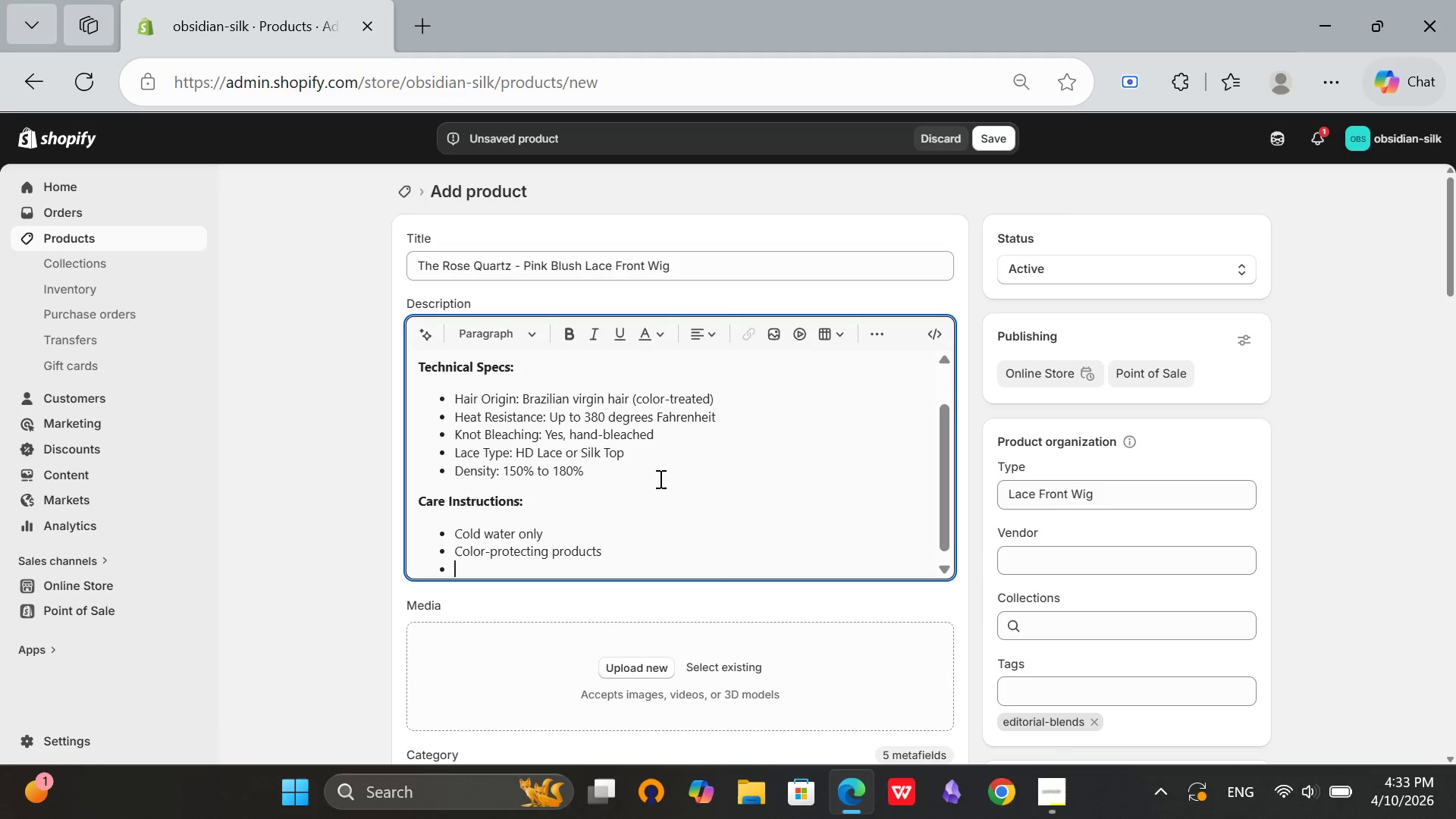 
key(Enter)
 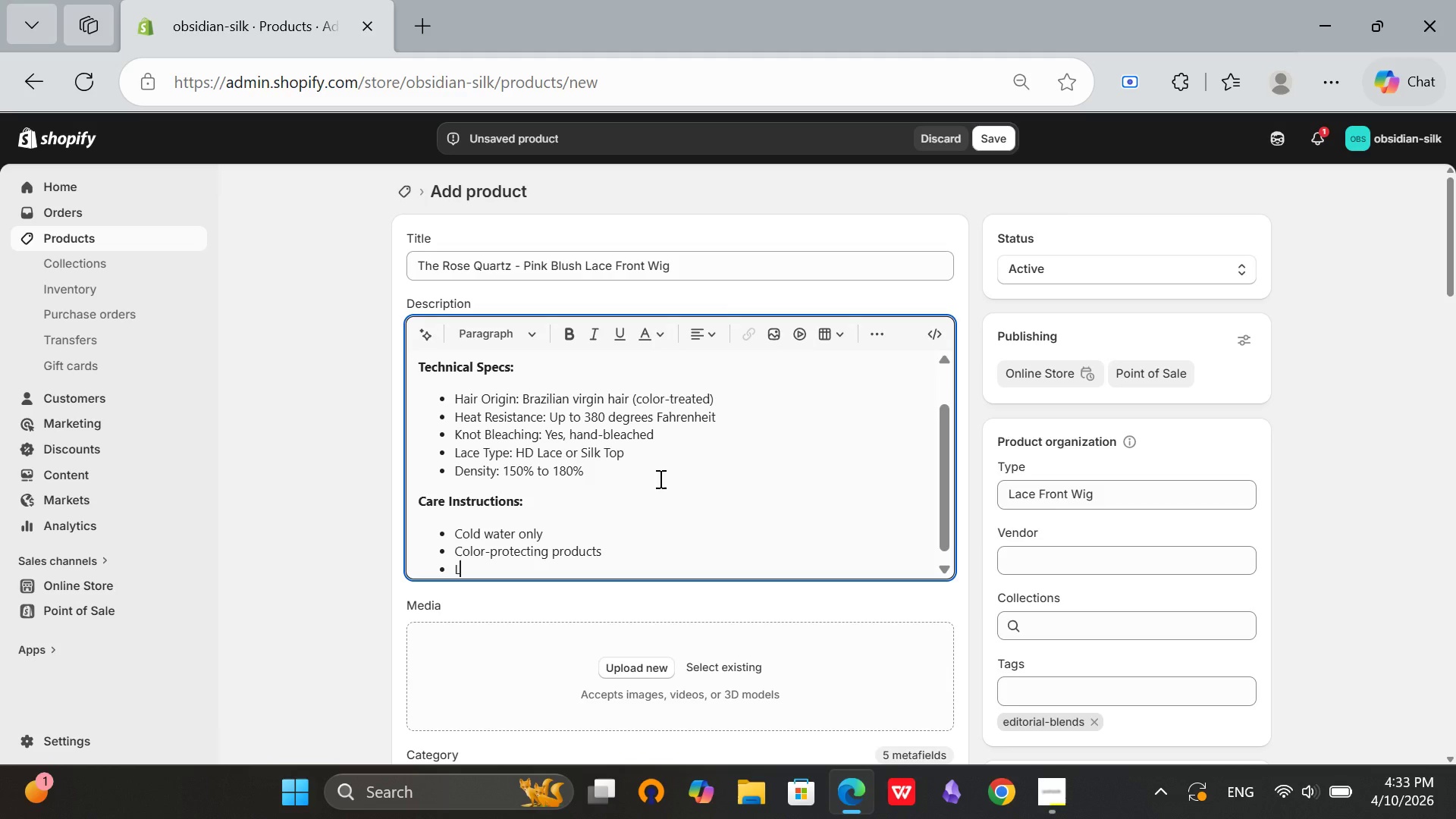 
type(Limit heat styling)
 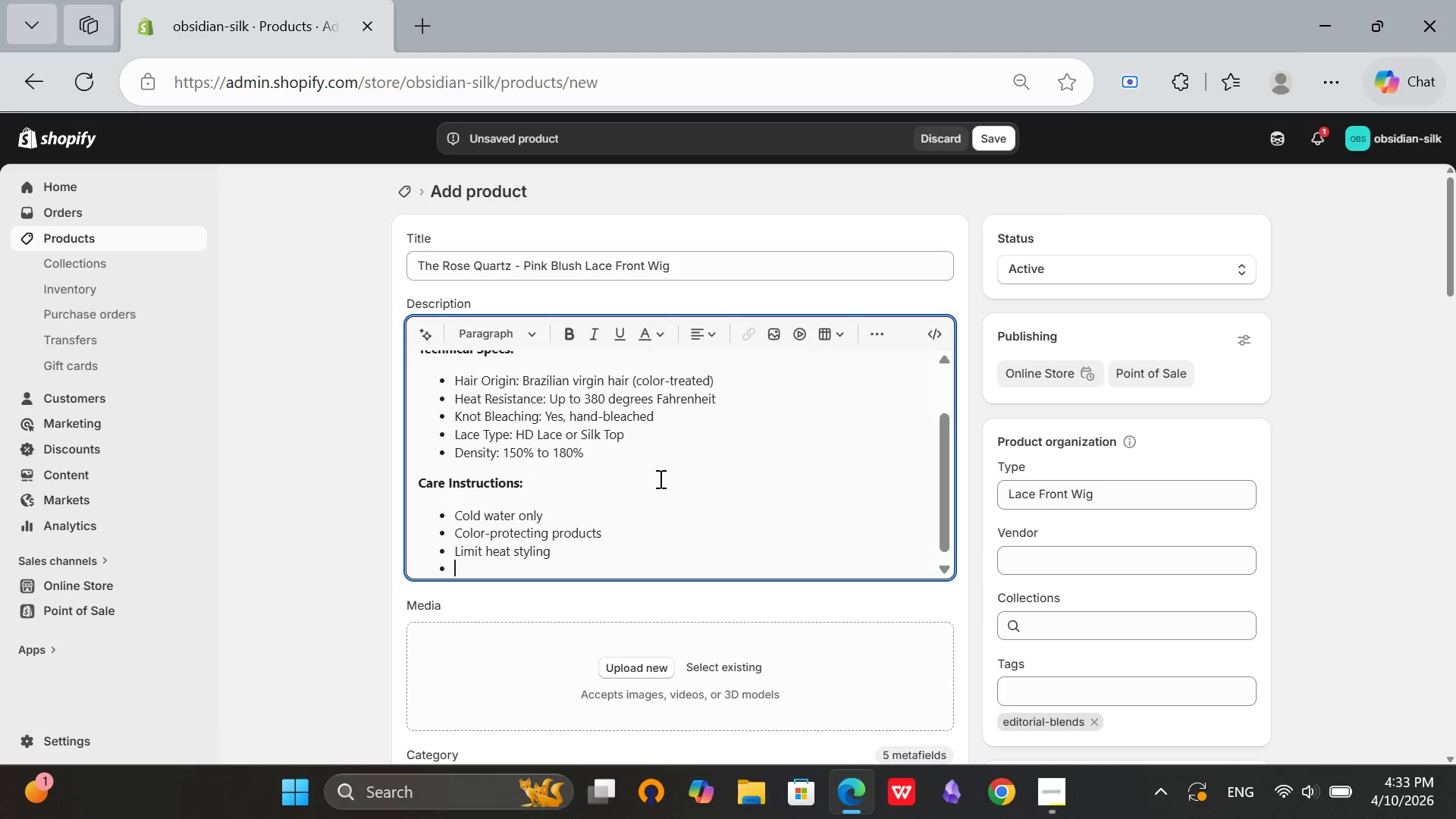 
key(Enter)
 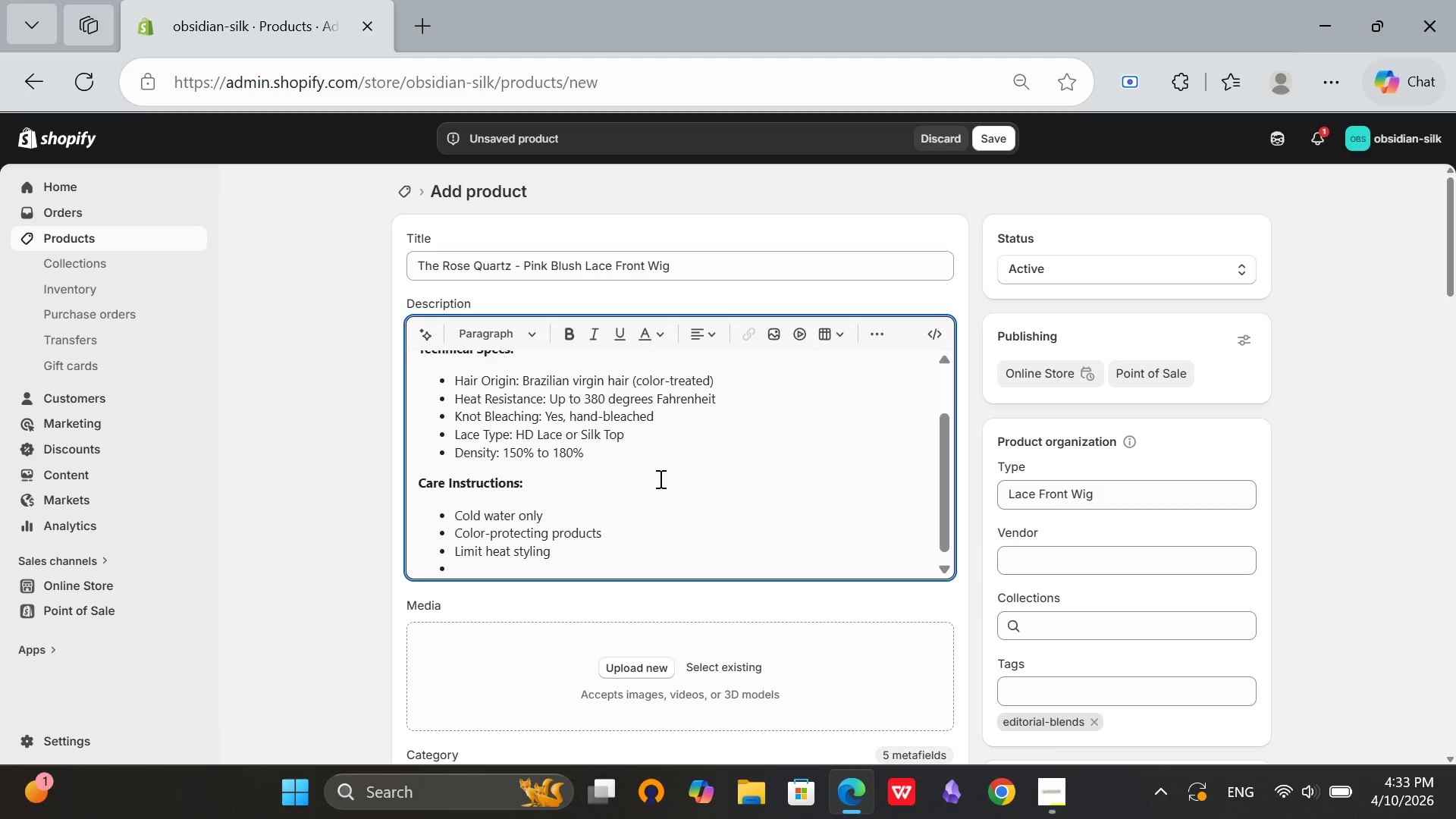 
type(Professional color refresh)
 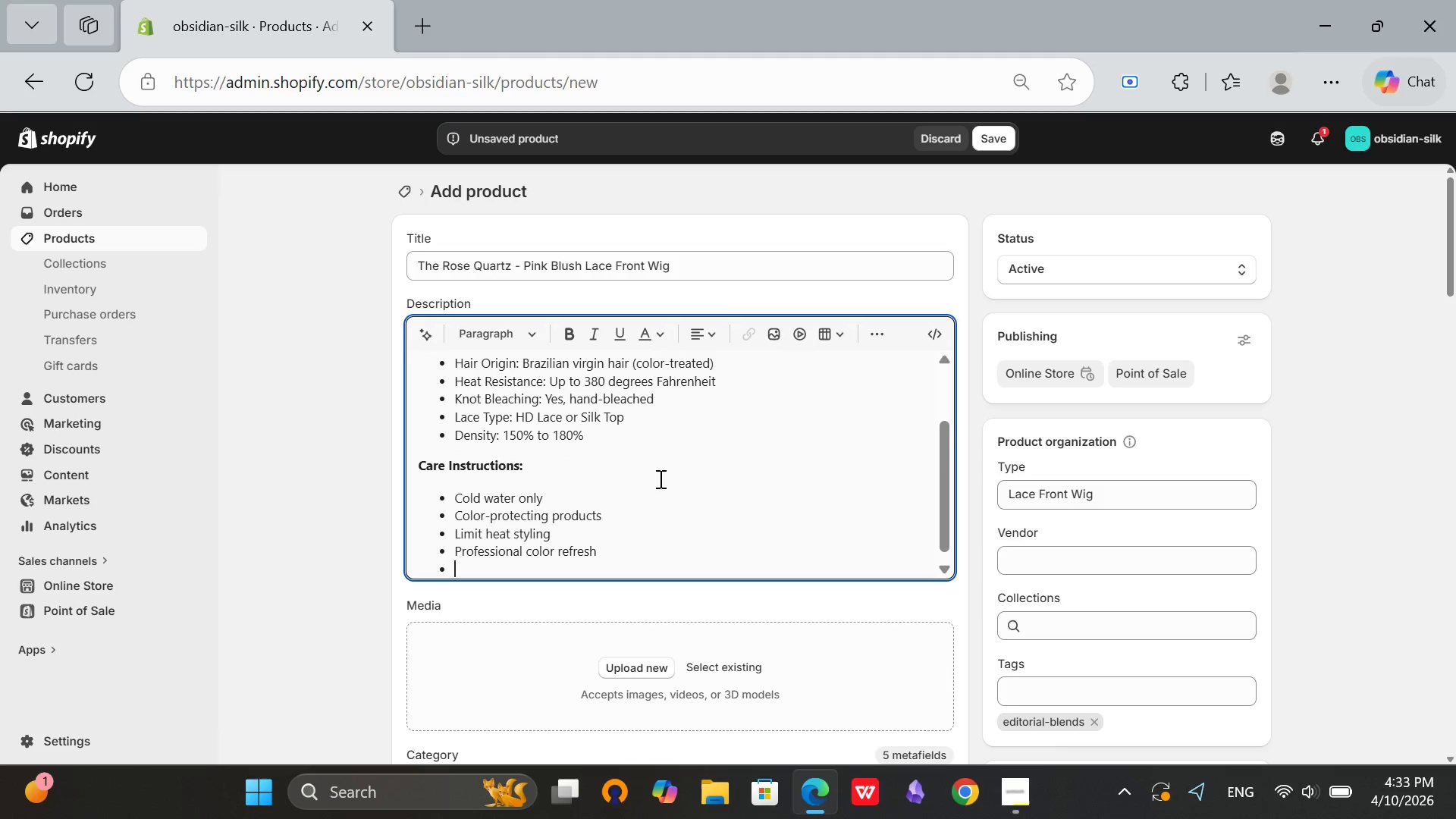 
key(Enter)
 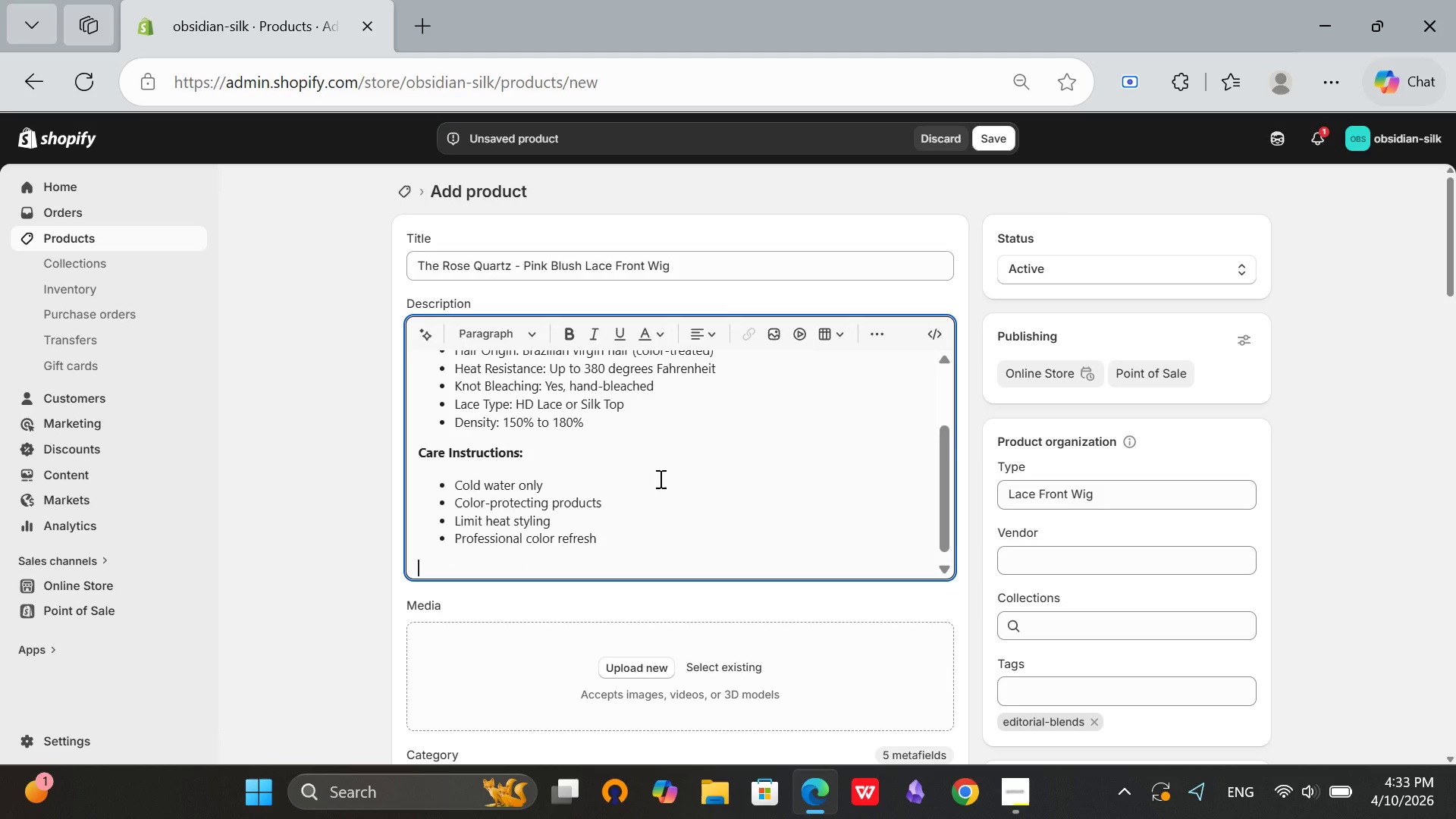 
key(Enter)
 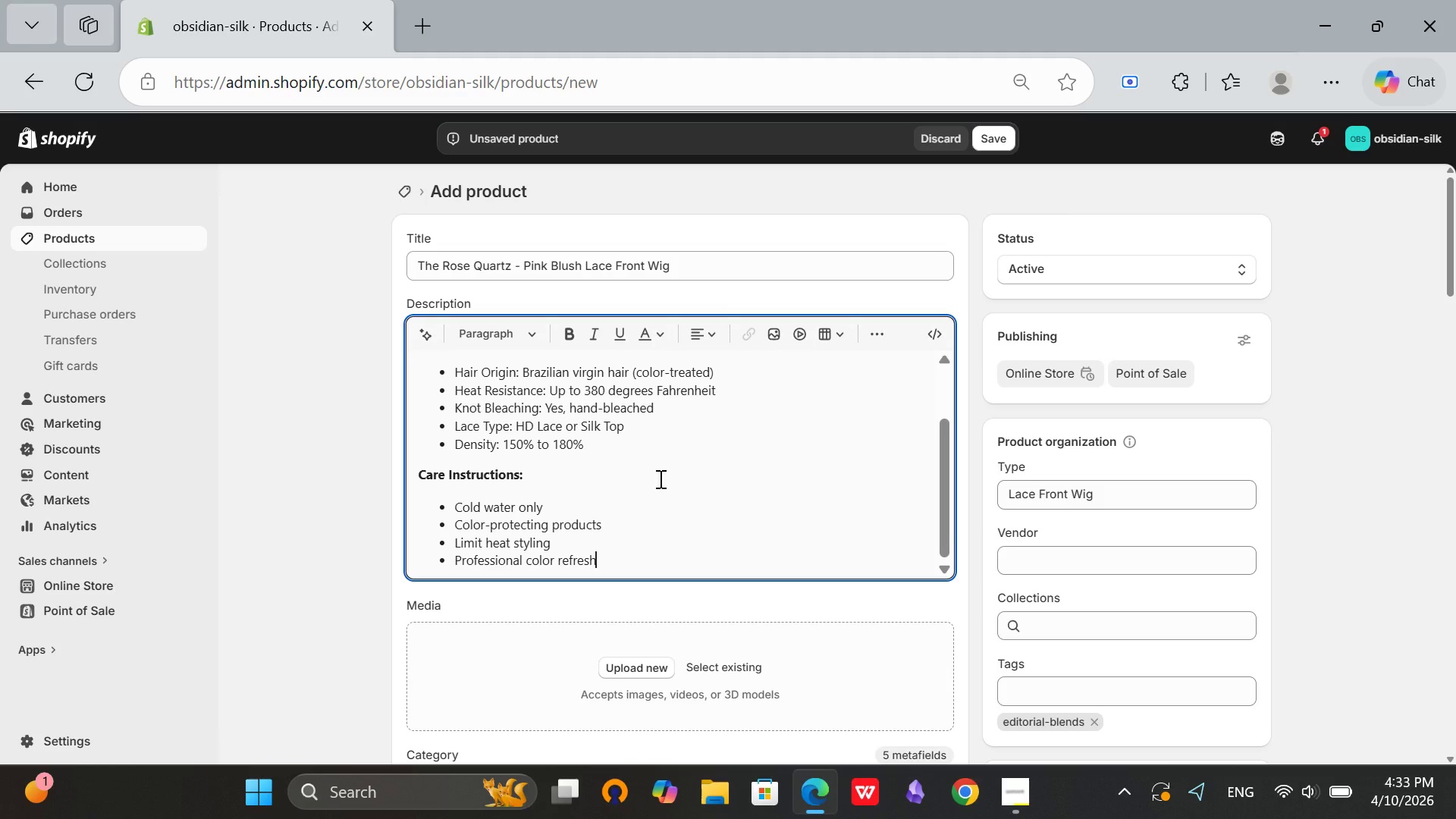 
key(Backspace)
 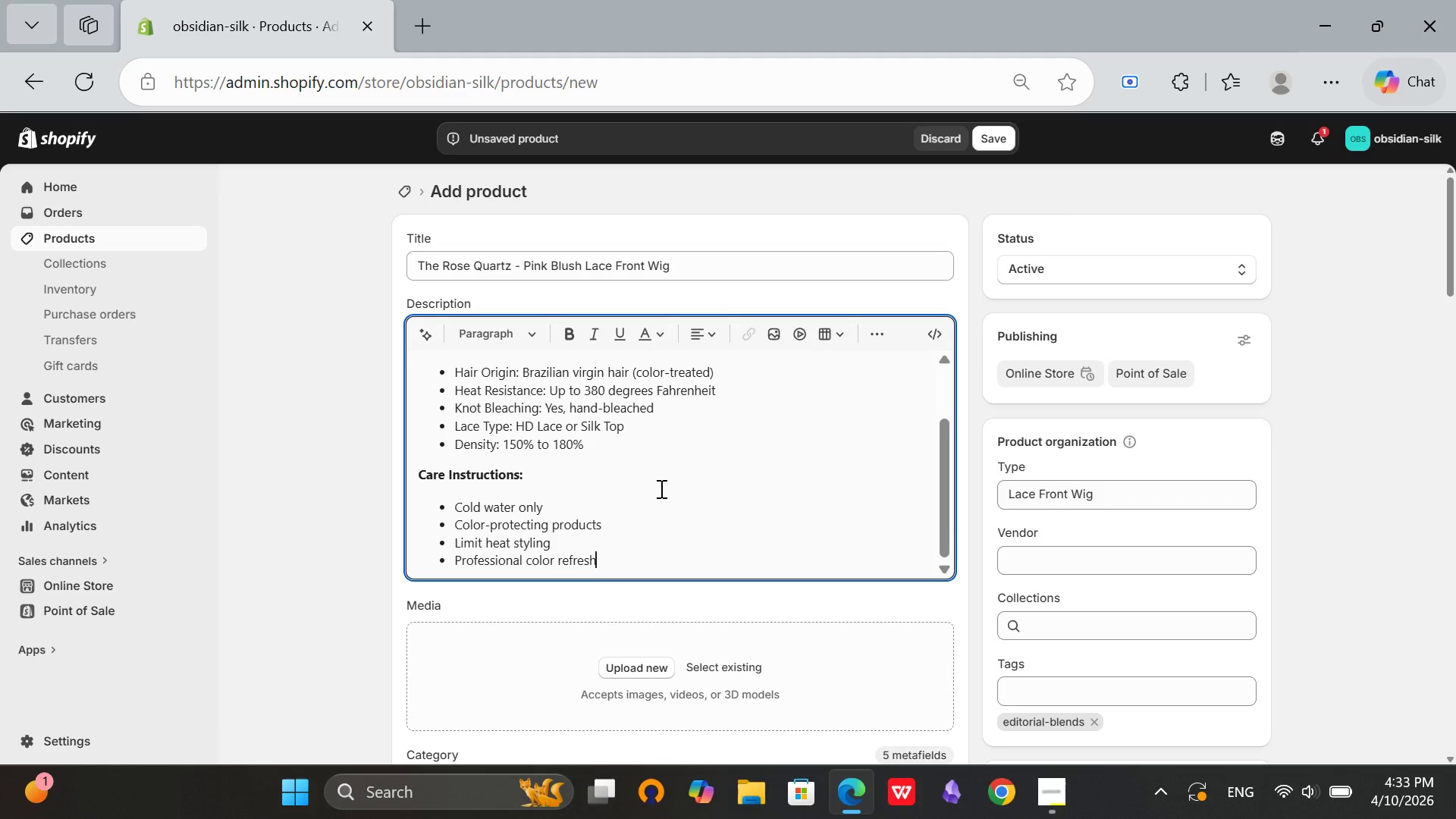 
scroll: coordinate [735, 485], scroll_direction: up, amount: 4.0
 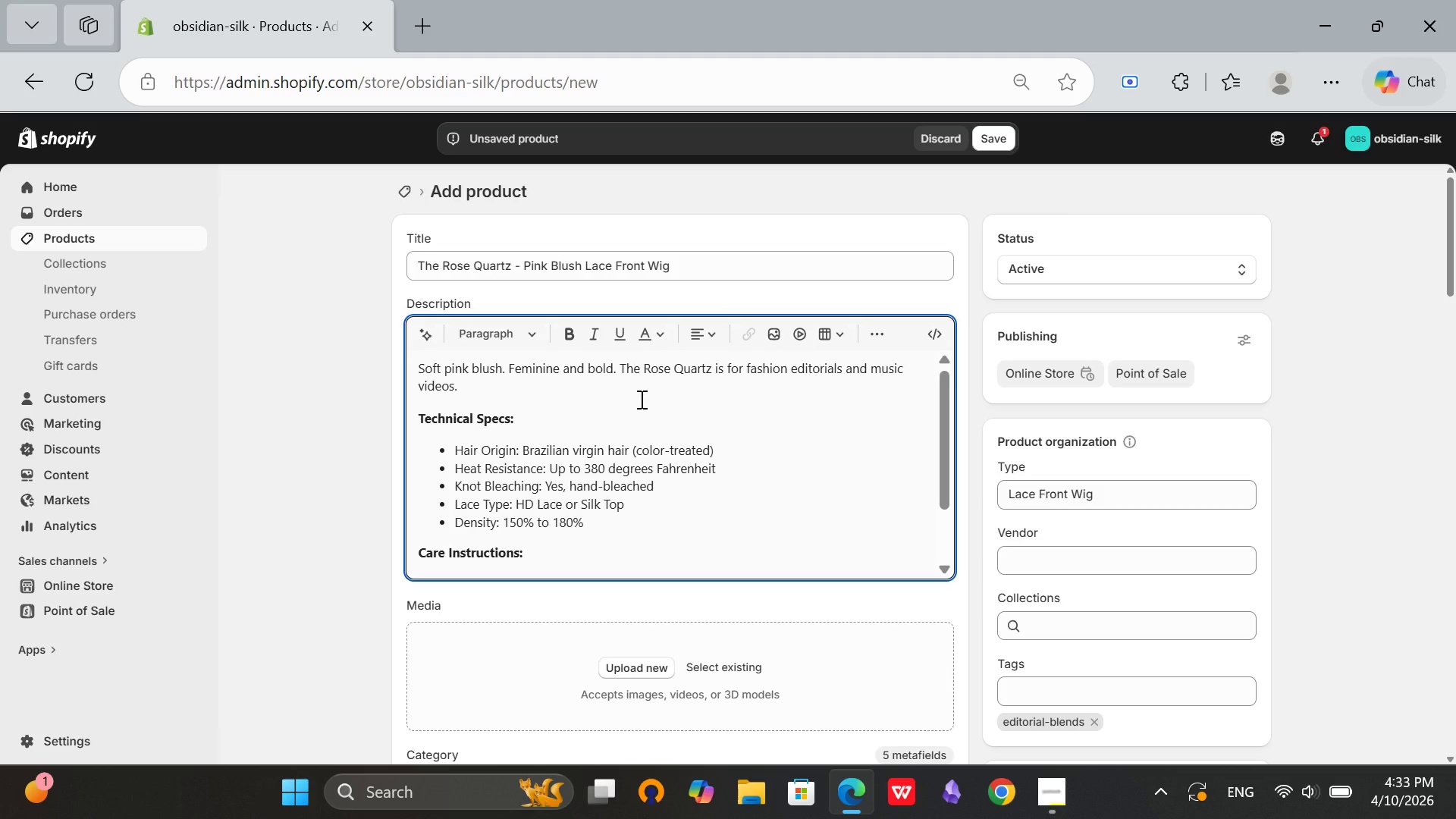 
wait(7.88)
 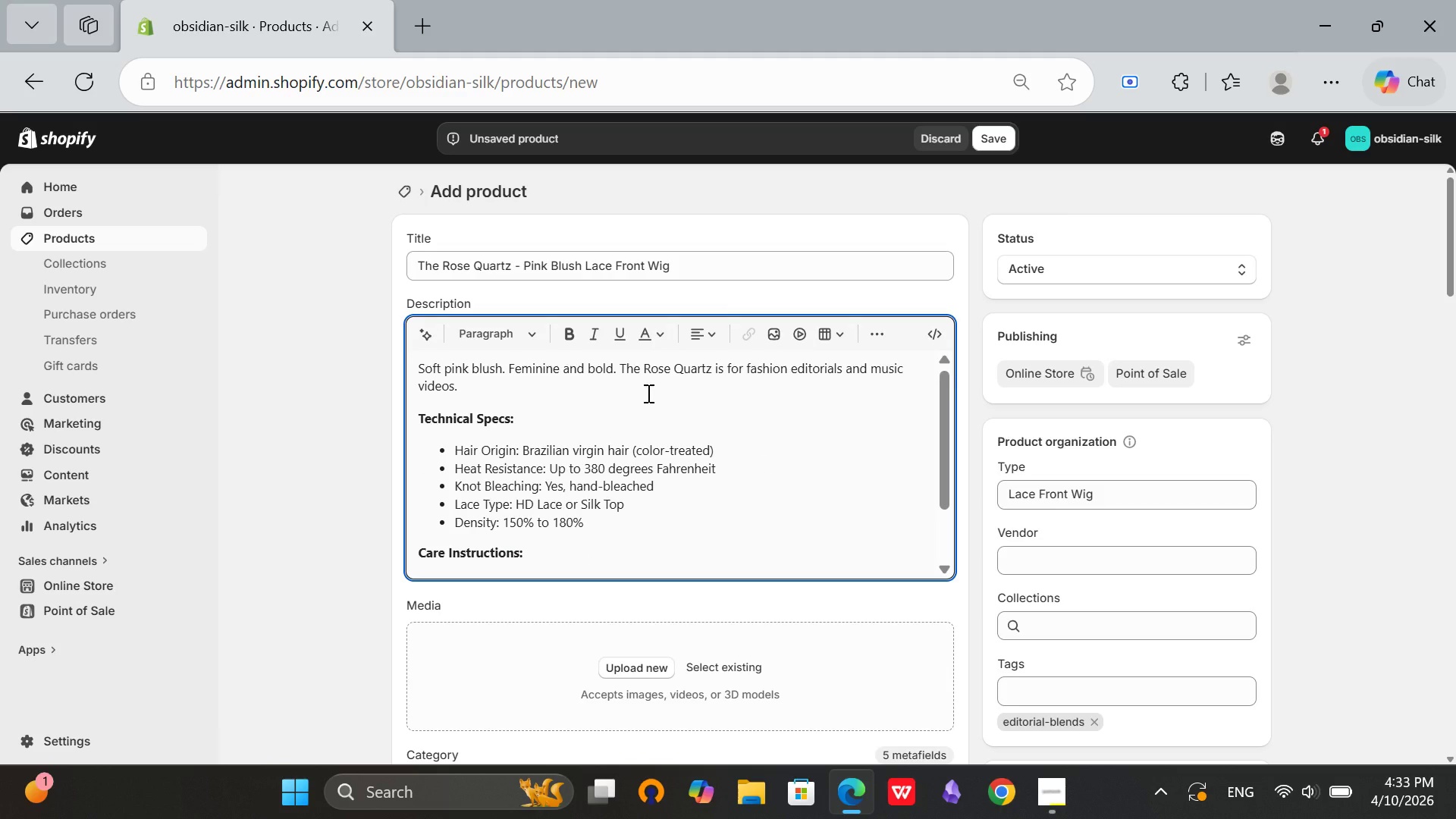 
scroll: coordinate [695, 428], scroll_direction: up, amount: 1.0
 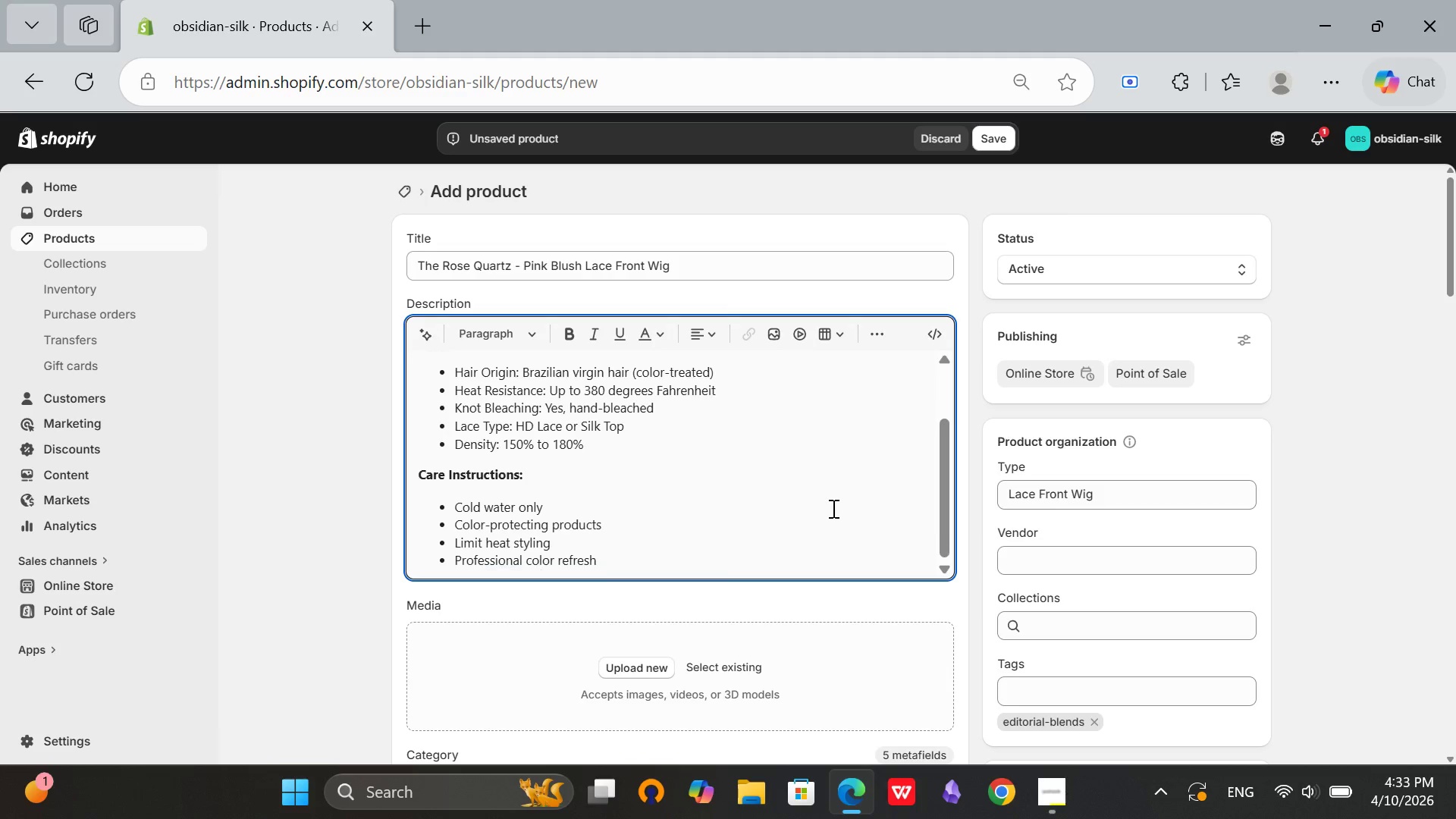 
scroll: coordinate [909, 560], scroll_direction: none, amount: 0.0
 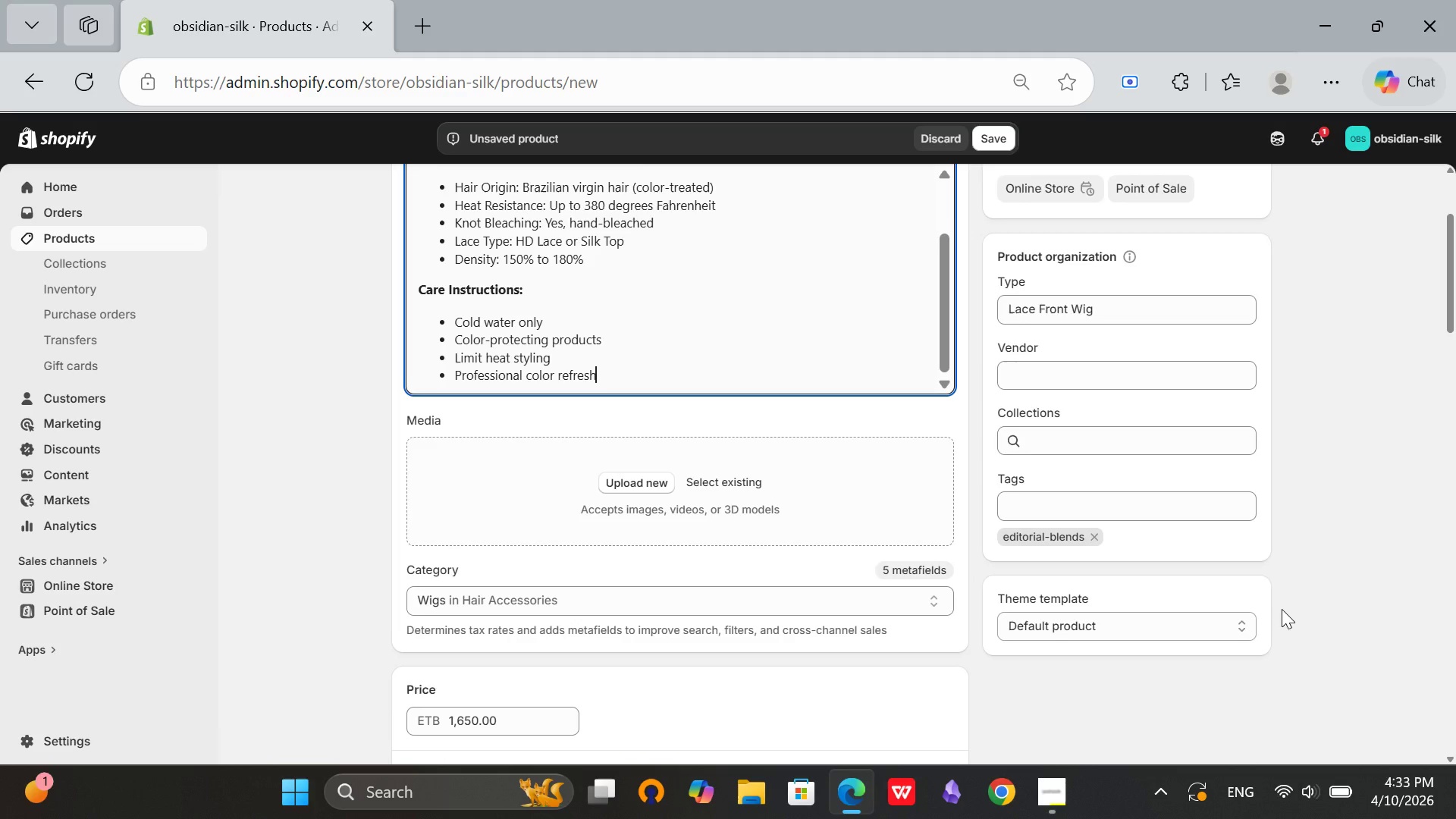 
scroll: coordinate [1282, 609], scroll_direction: down, amount: 2.0
 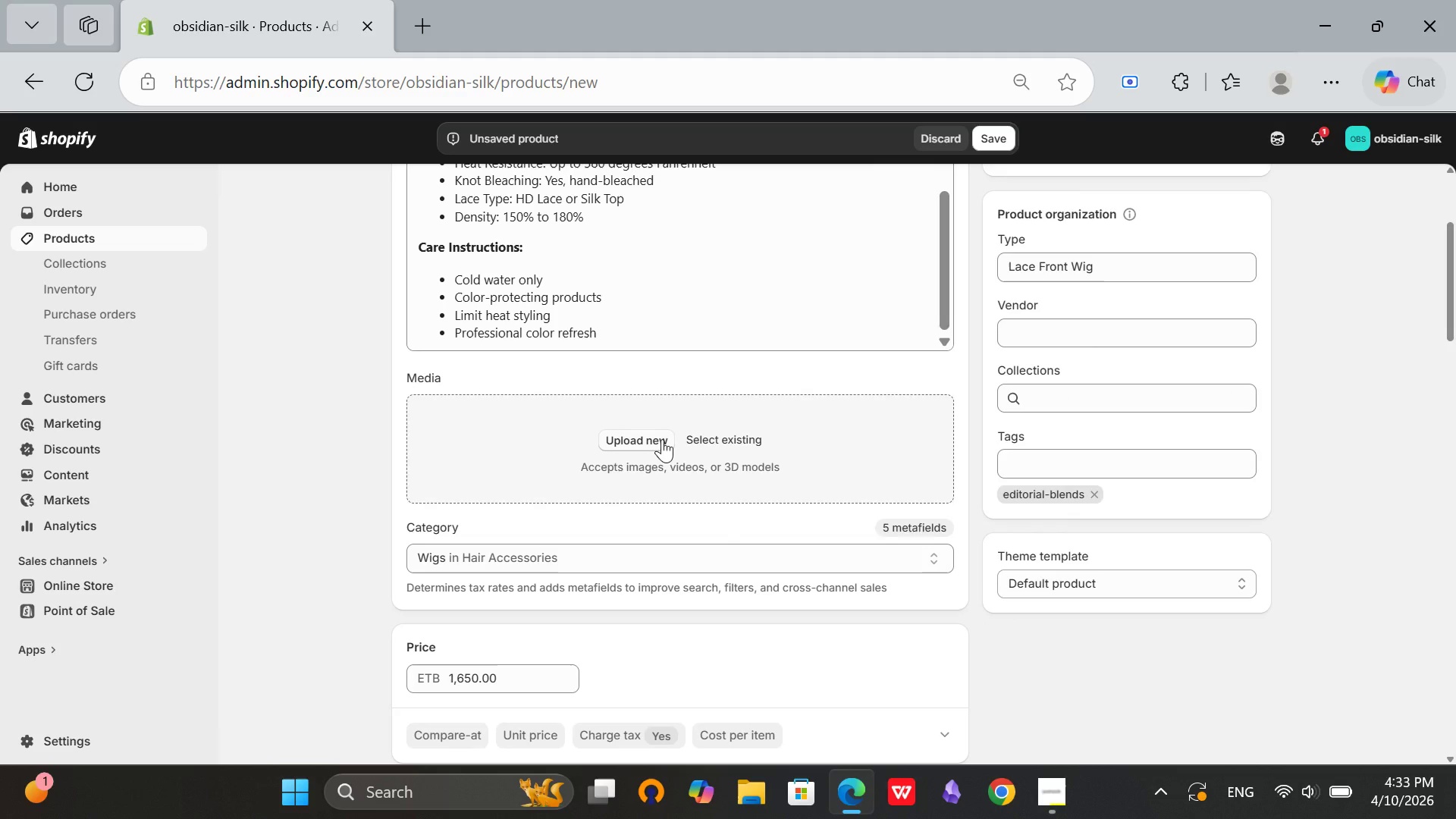 
left_click([662, 439])
 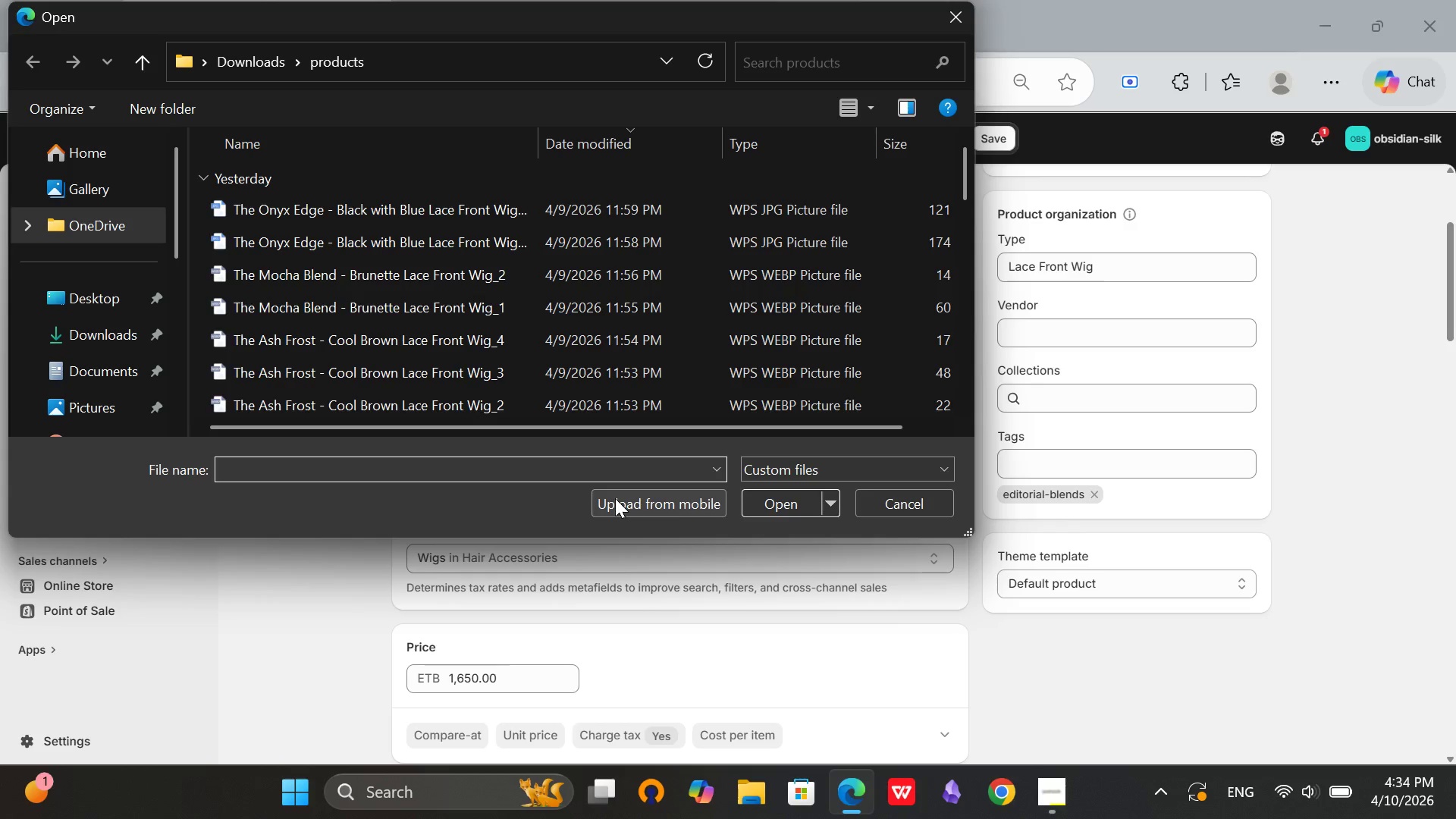 
scroll: coordinate [706, 287], scroll_direction: down, amount: 6.0
 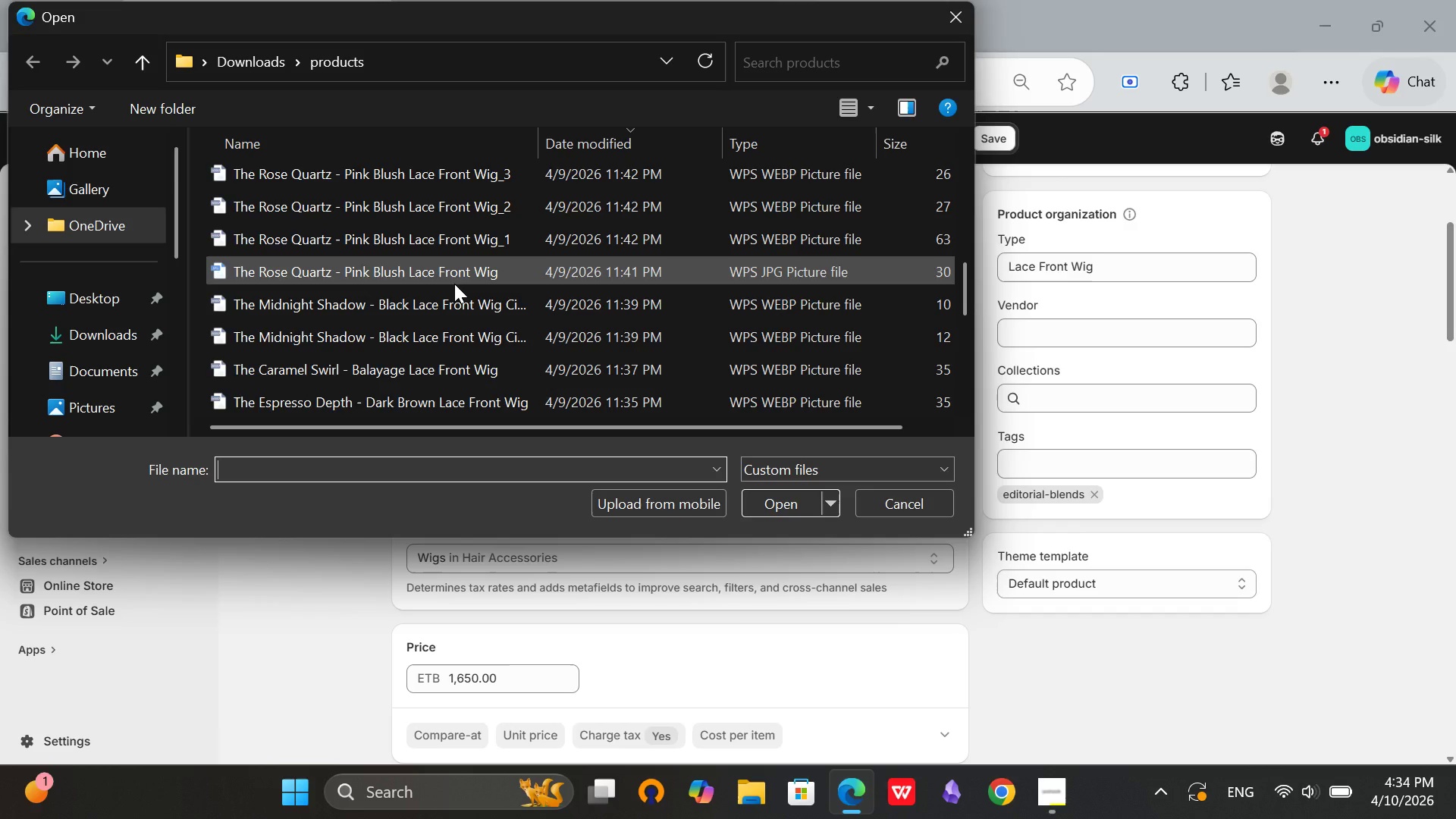 
left_click([454, 284])
 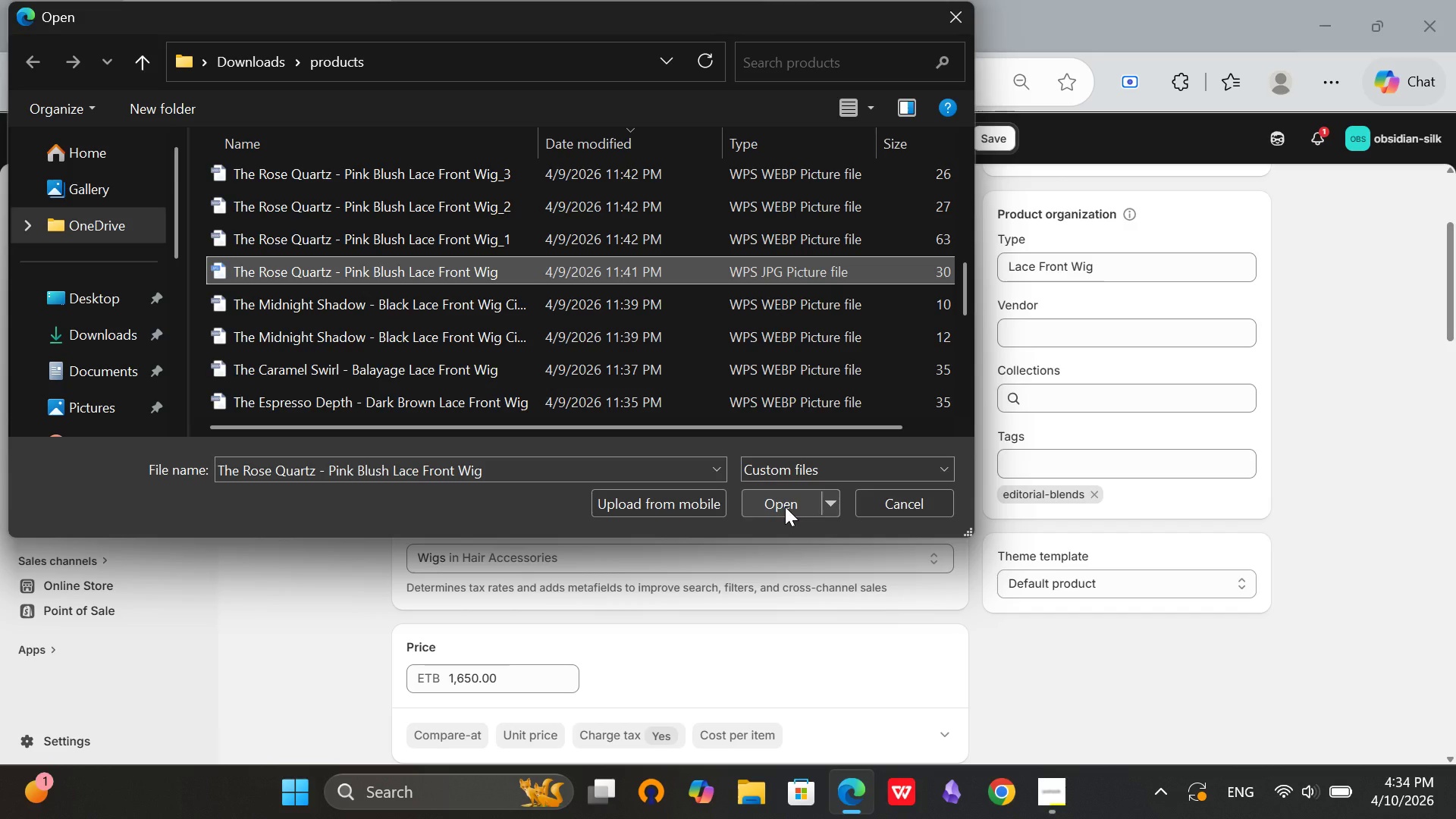 
left_click([785, 507])
 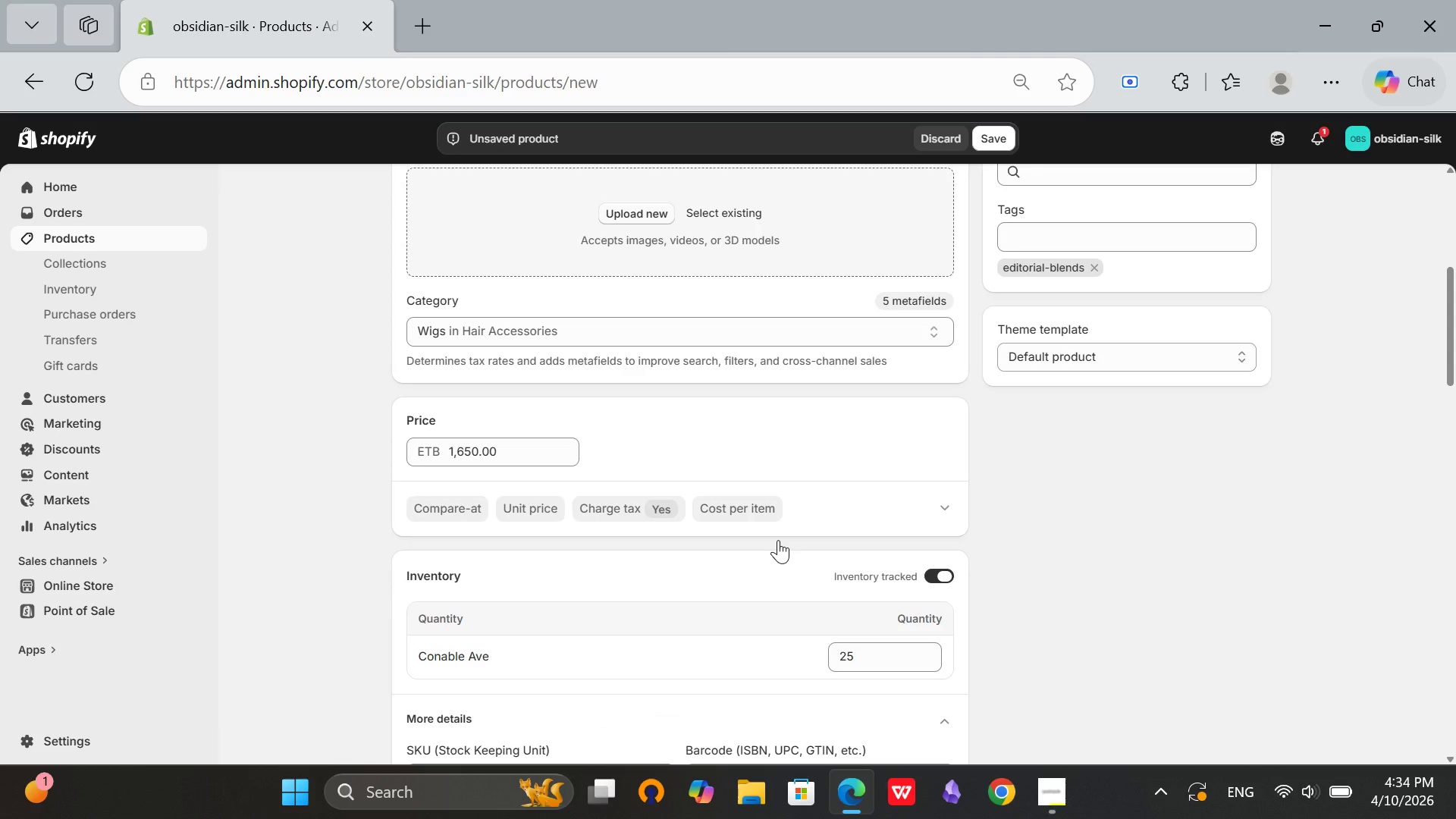 
scroll: coordinate [782, 539], scroll_direction: down, amount: 9.0
 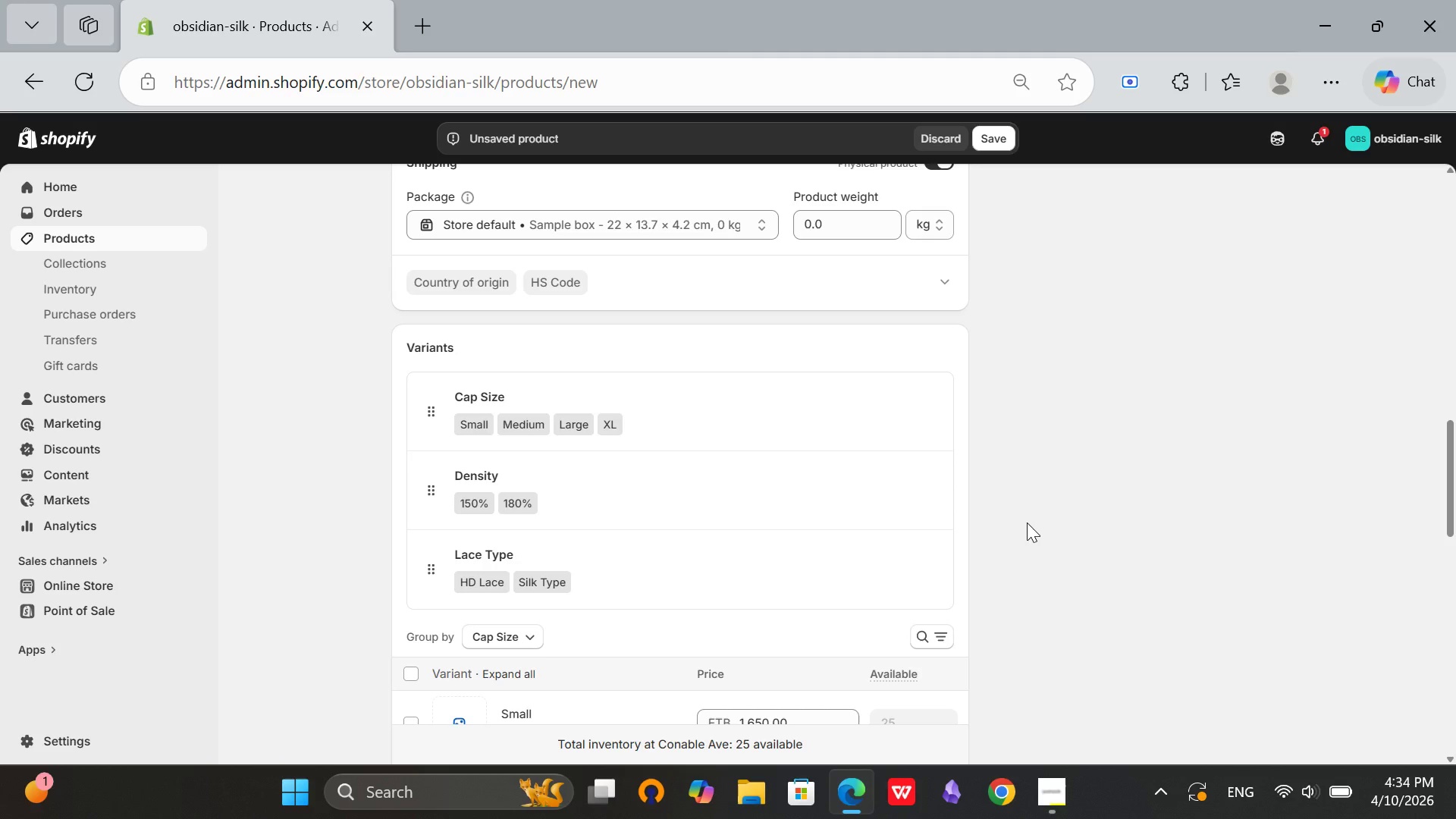 
wait(6.44)
 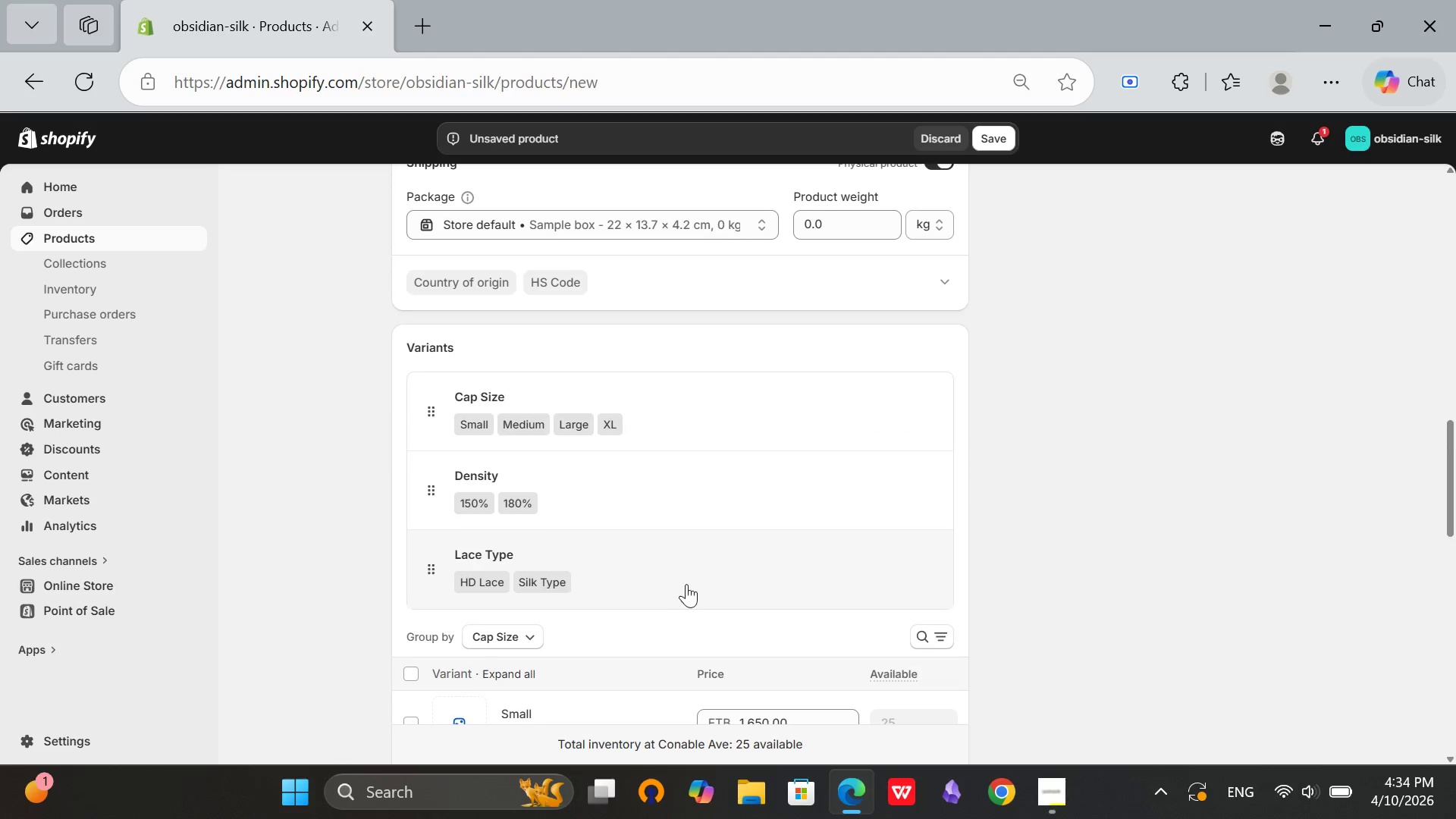 
scroll: coordinate [813, 554], scroll_direction: down, amount: 11.0
 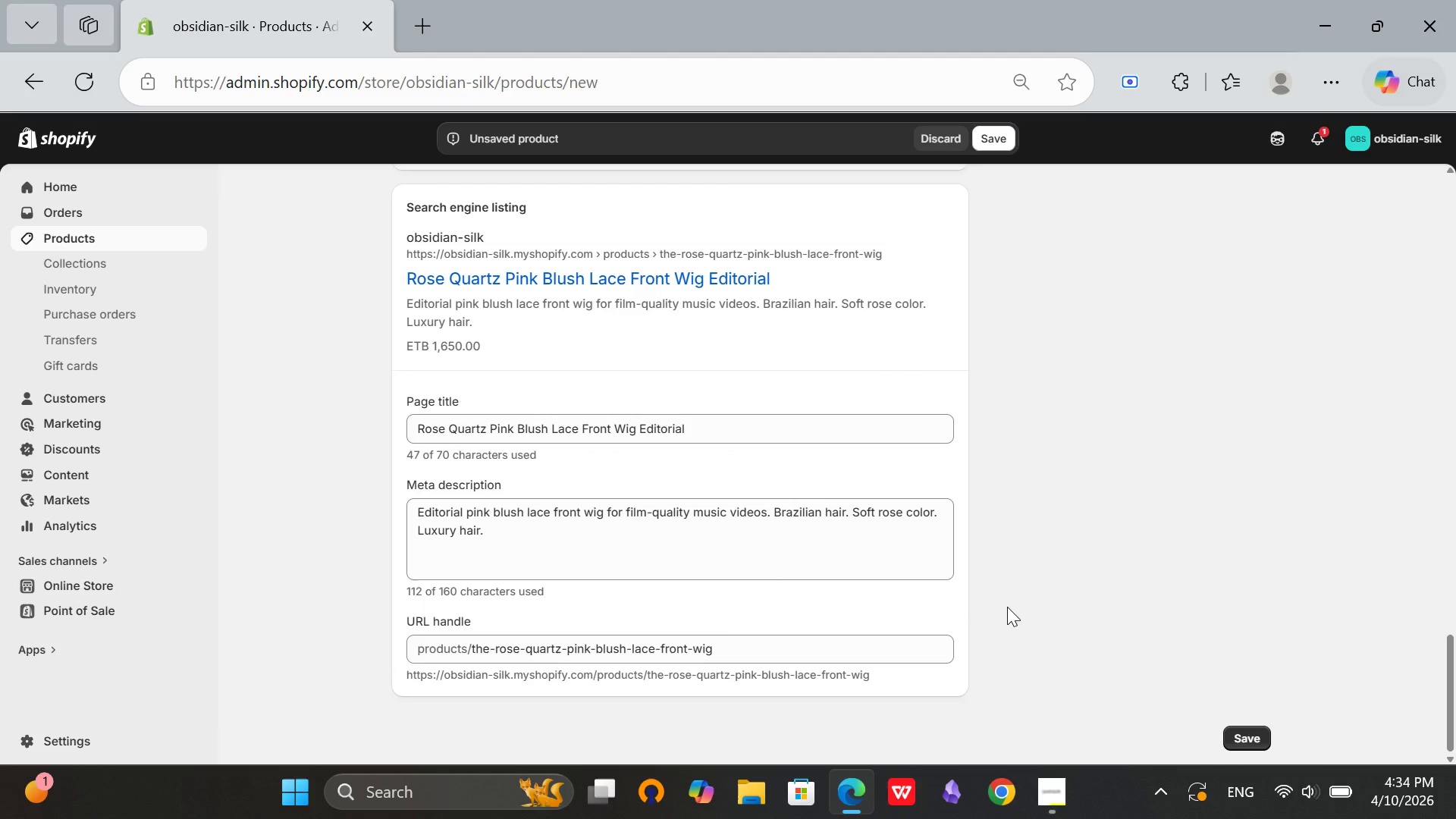 
scroll: coordinate [755, 505], scroll_direction: up, amount: 20.0
 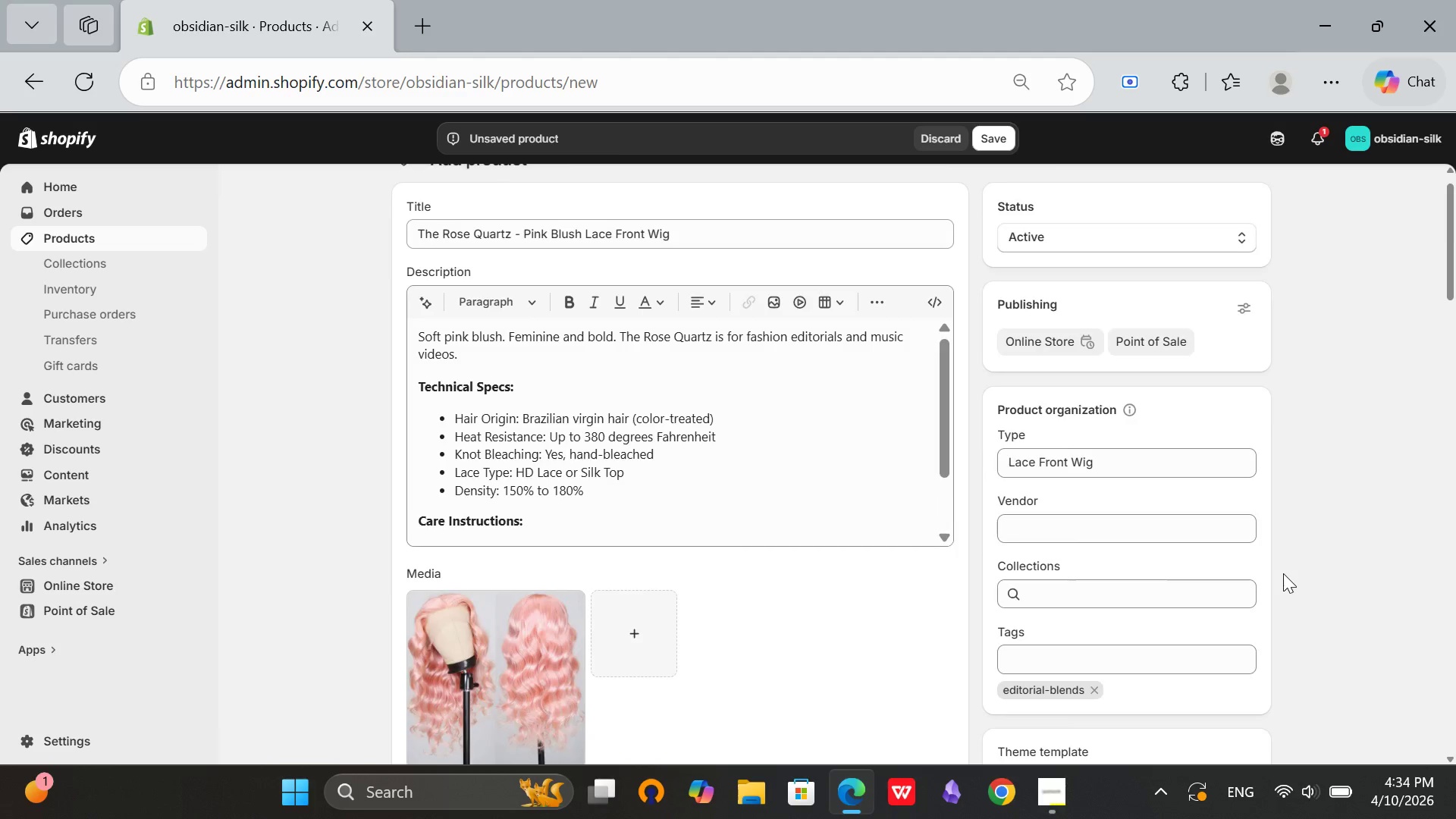 
scroll: coordinate [1283, 573], scroll_direction: down, amount: 8.0
 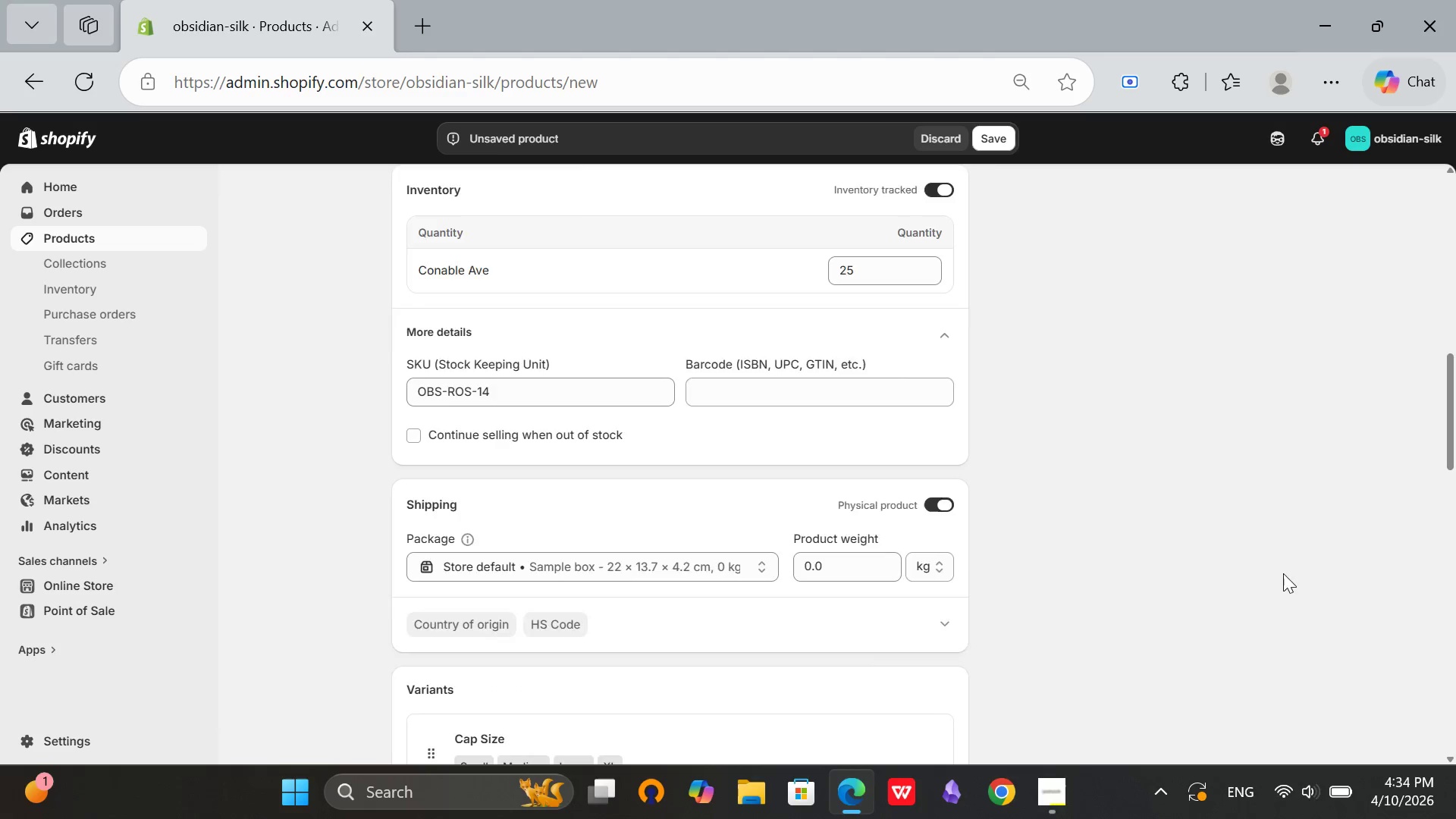 
scroll: coordinate [639, 391], scroll_direction: up, amount: 5.0
 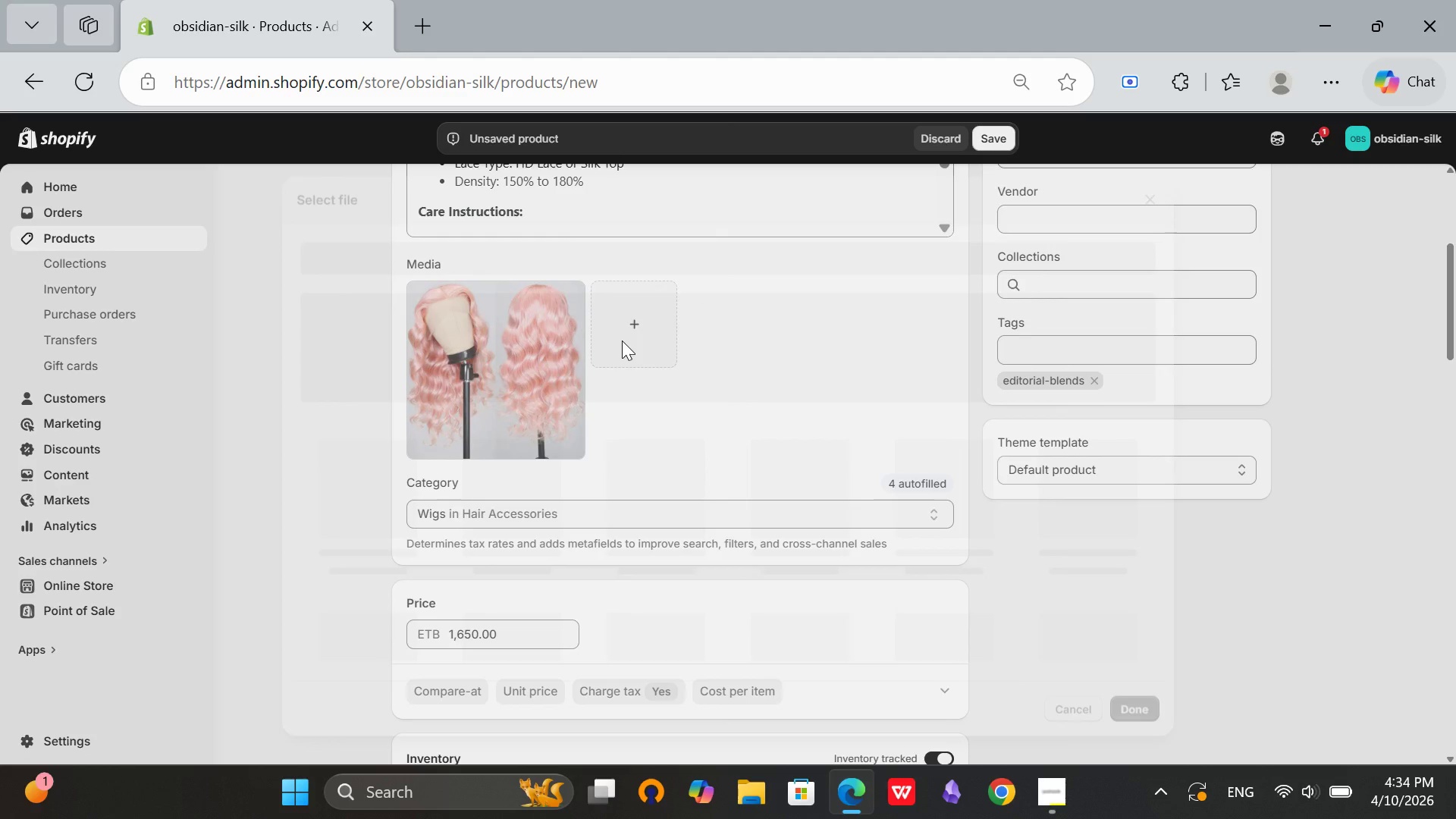 
left_click([622, 340])
 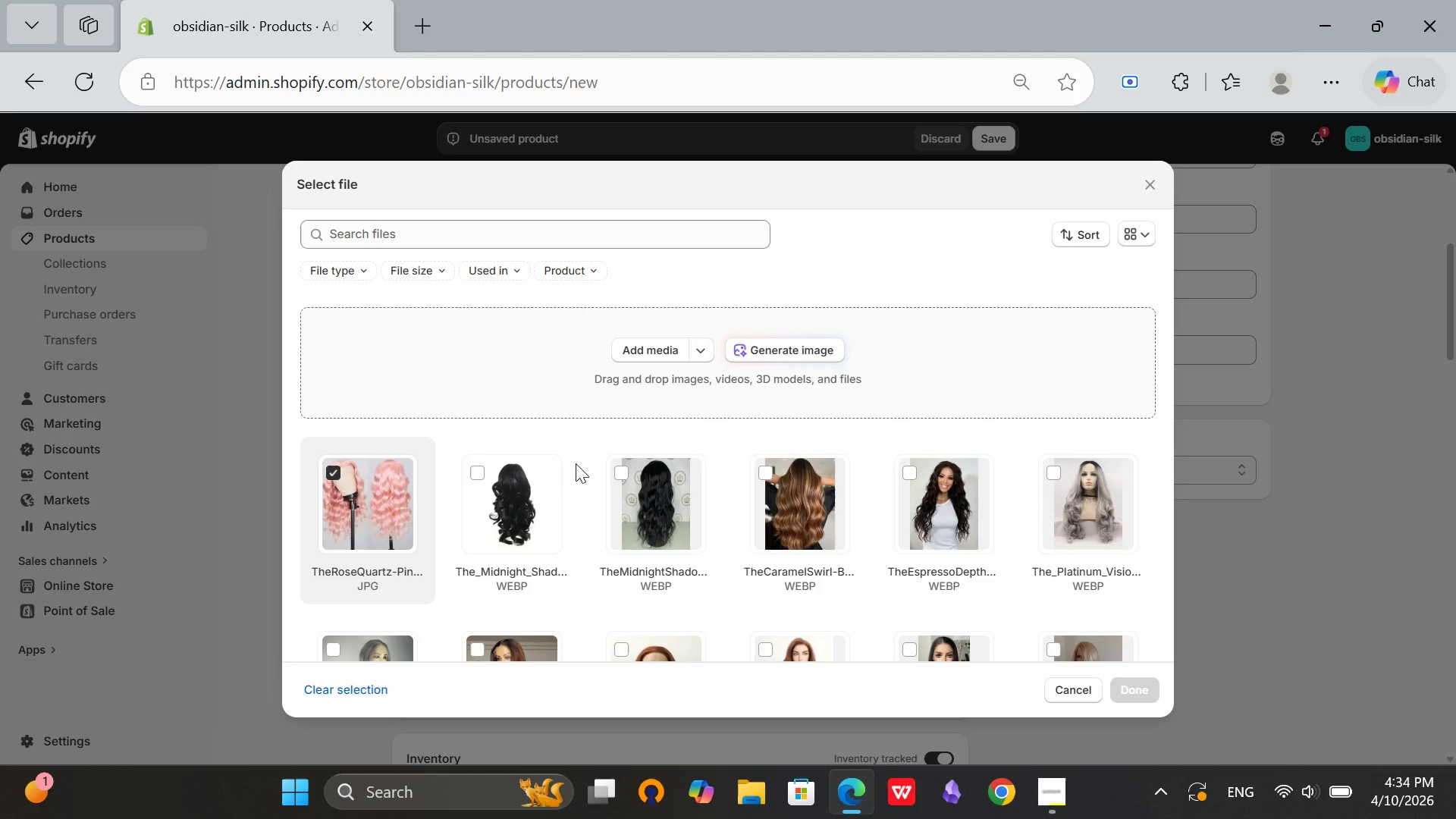 
left_click([661, 355])
 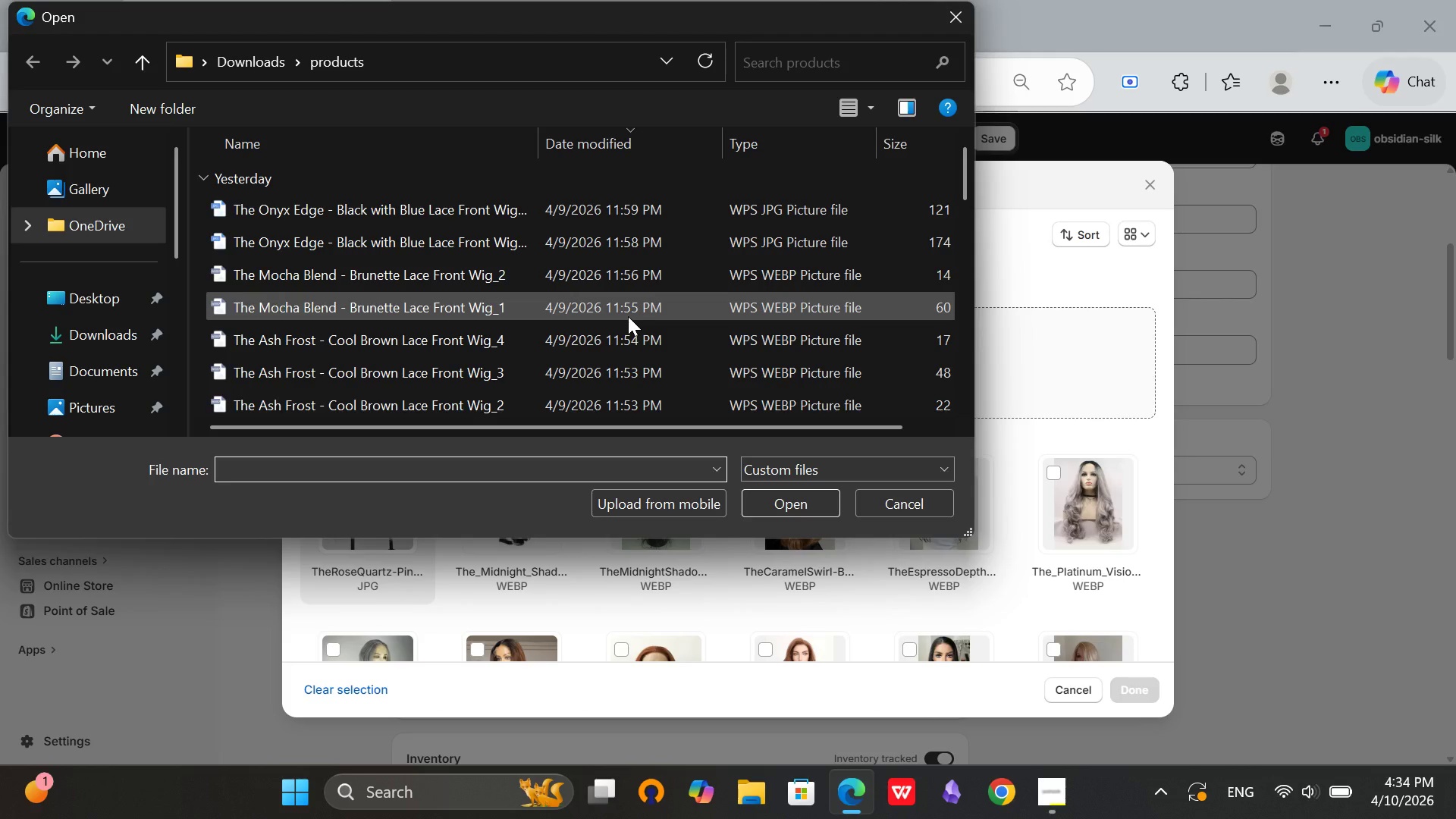 
scroll: coordinate [614, 318], scroll_direction: down, amount: 6.0
 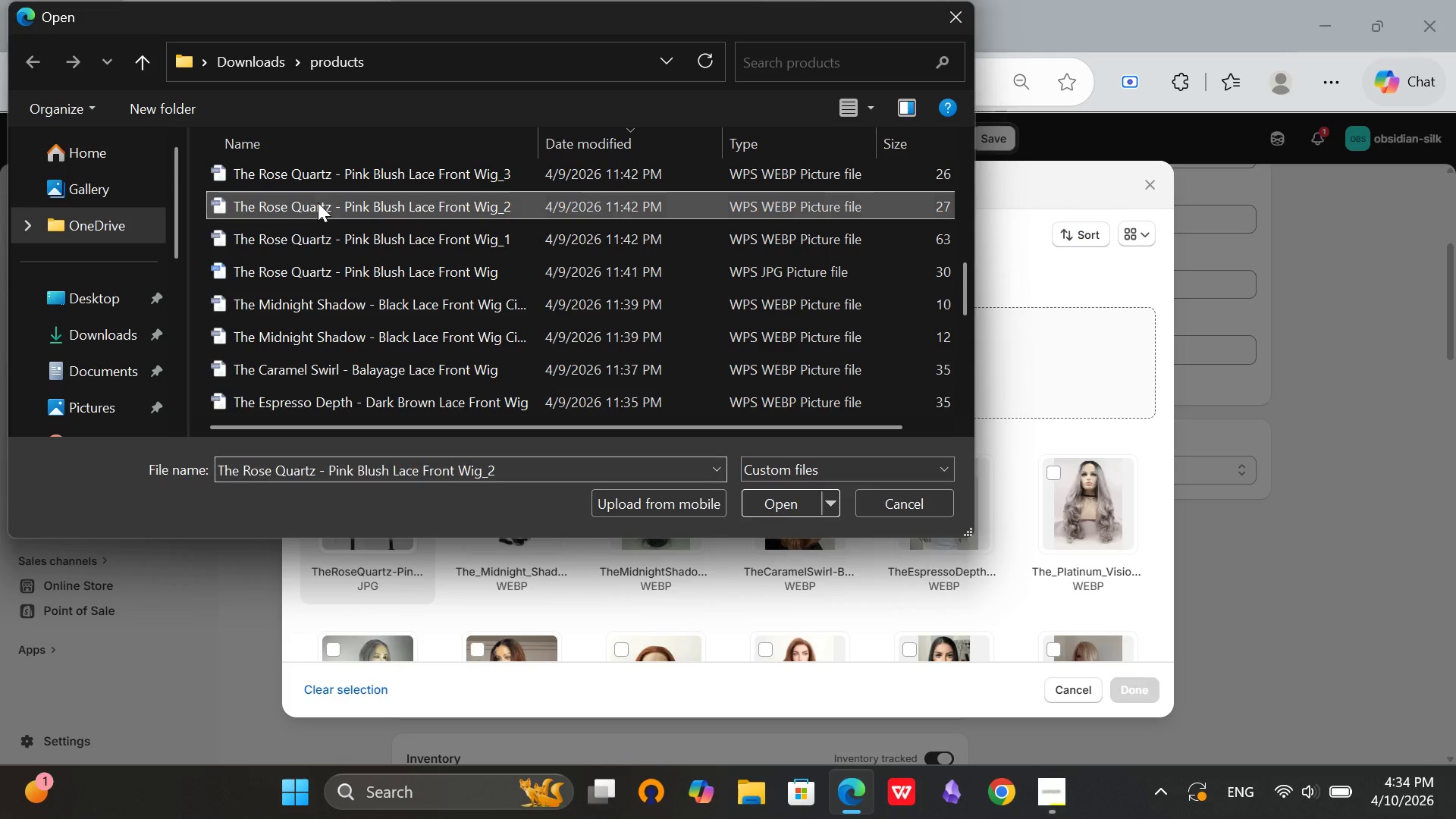 
left_click([319, 205])
 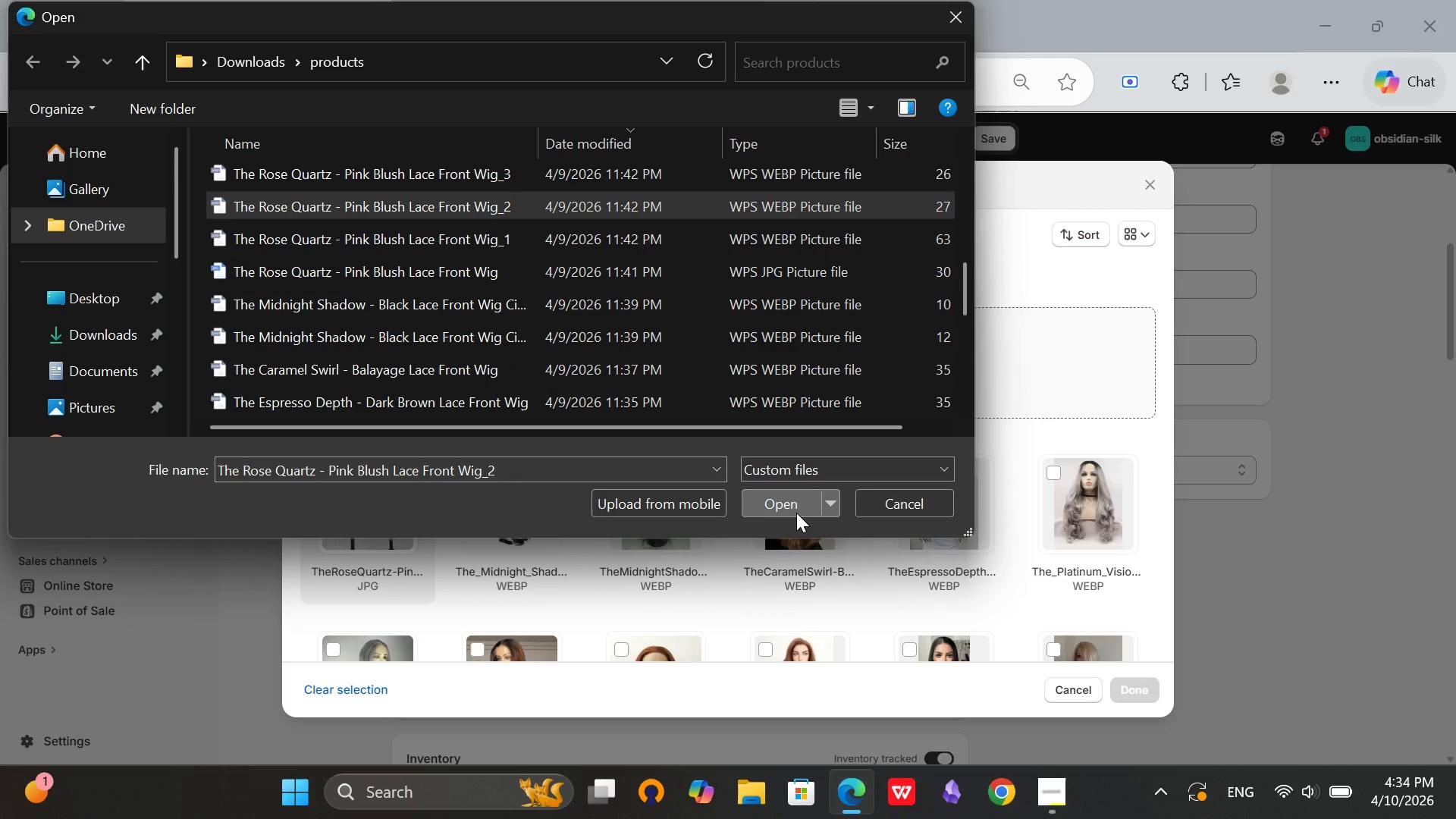 
left_click([796, 513])
 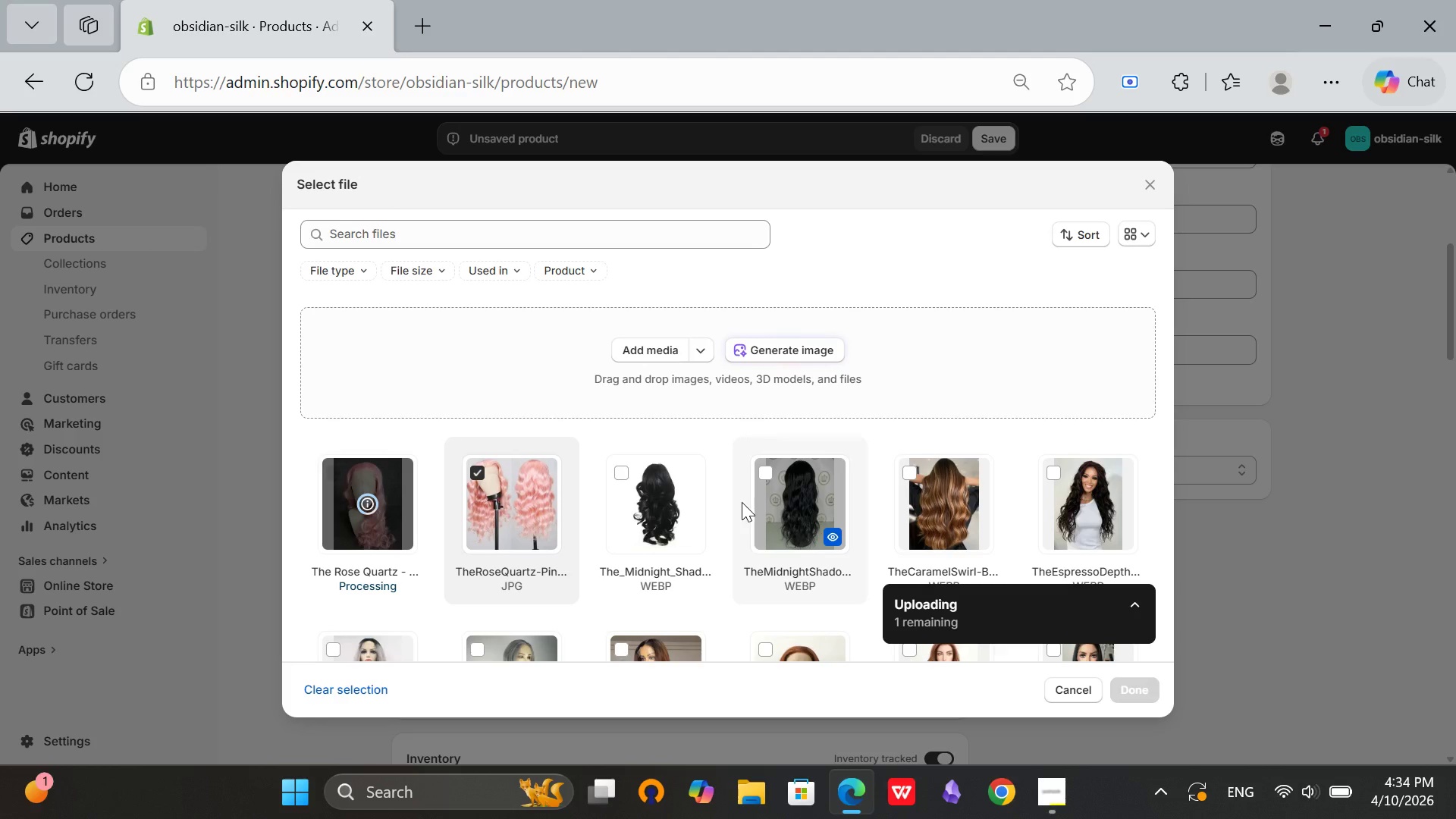 
wait(8.97)
 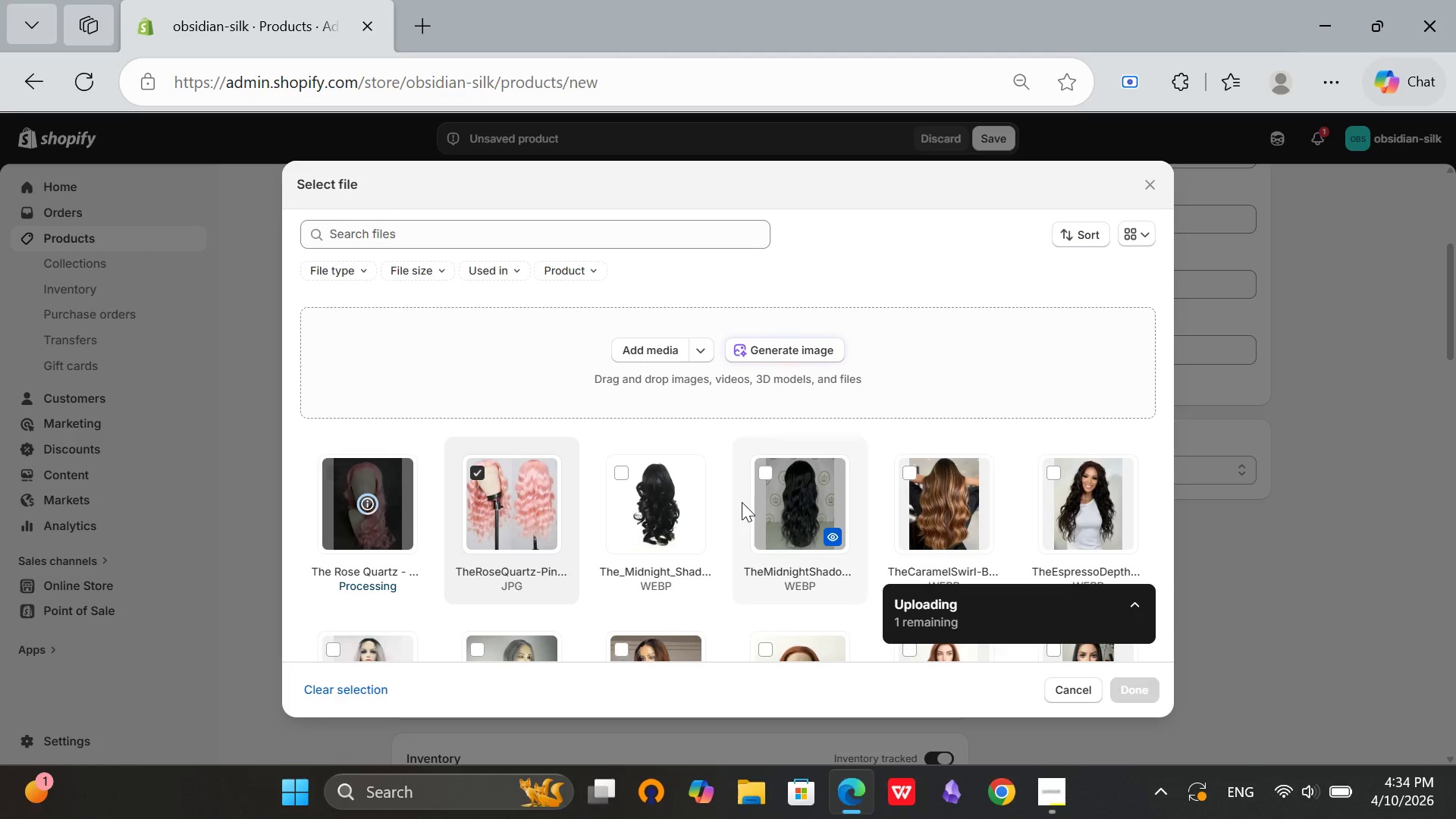 
left_click([1141, 678])
 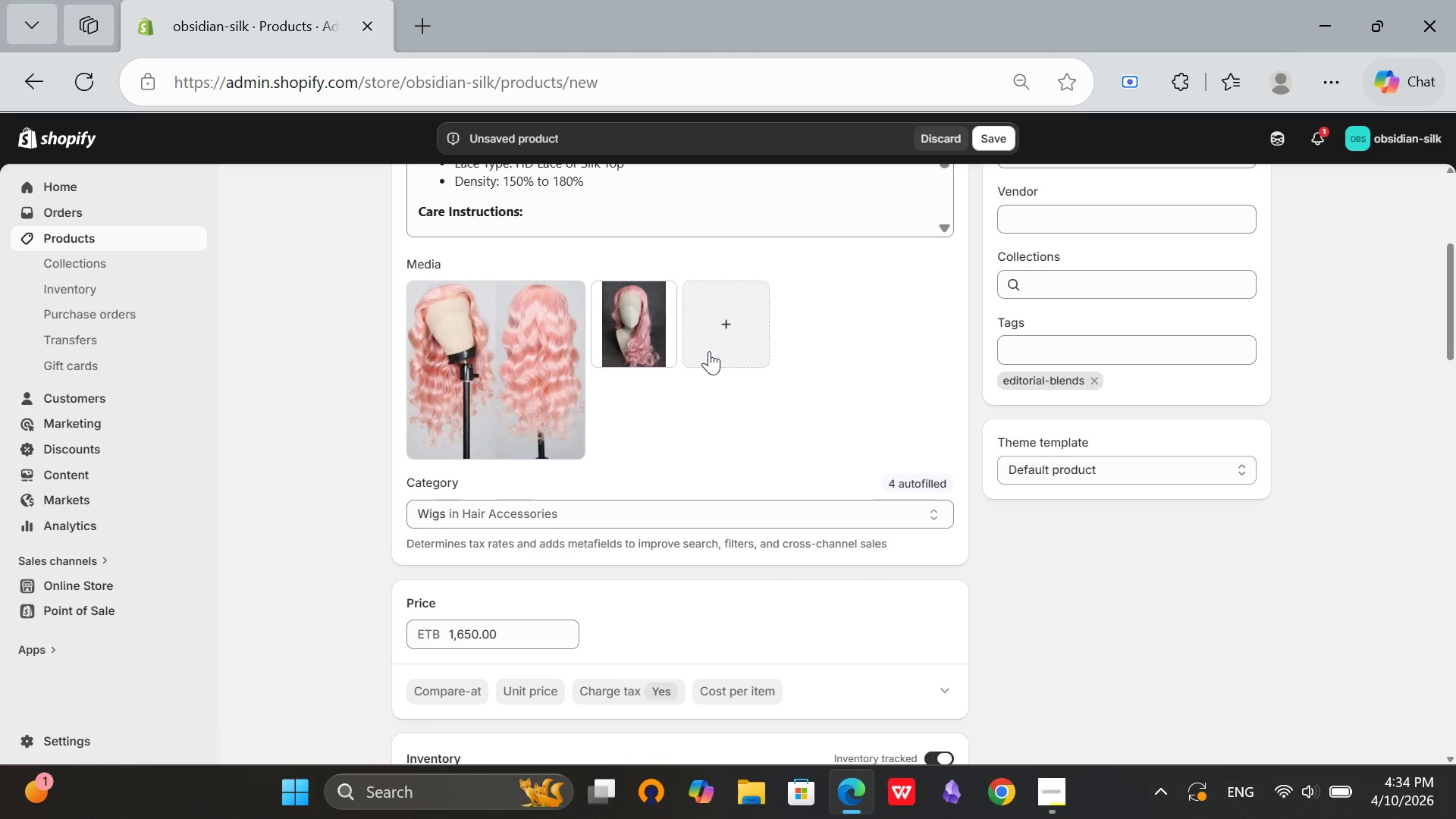 
left_click([711, 349])
 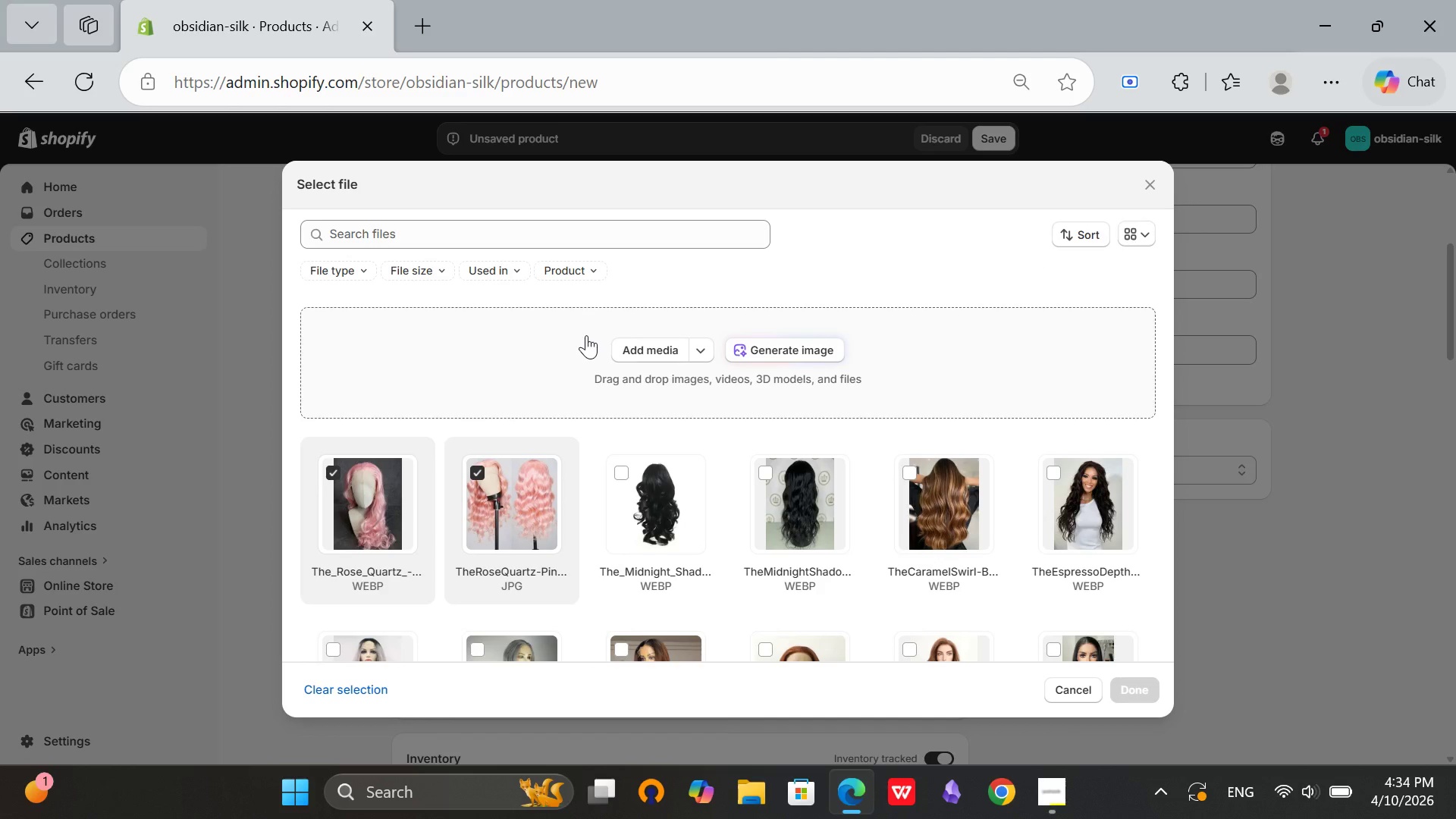 
left_click([662, 360])
 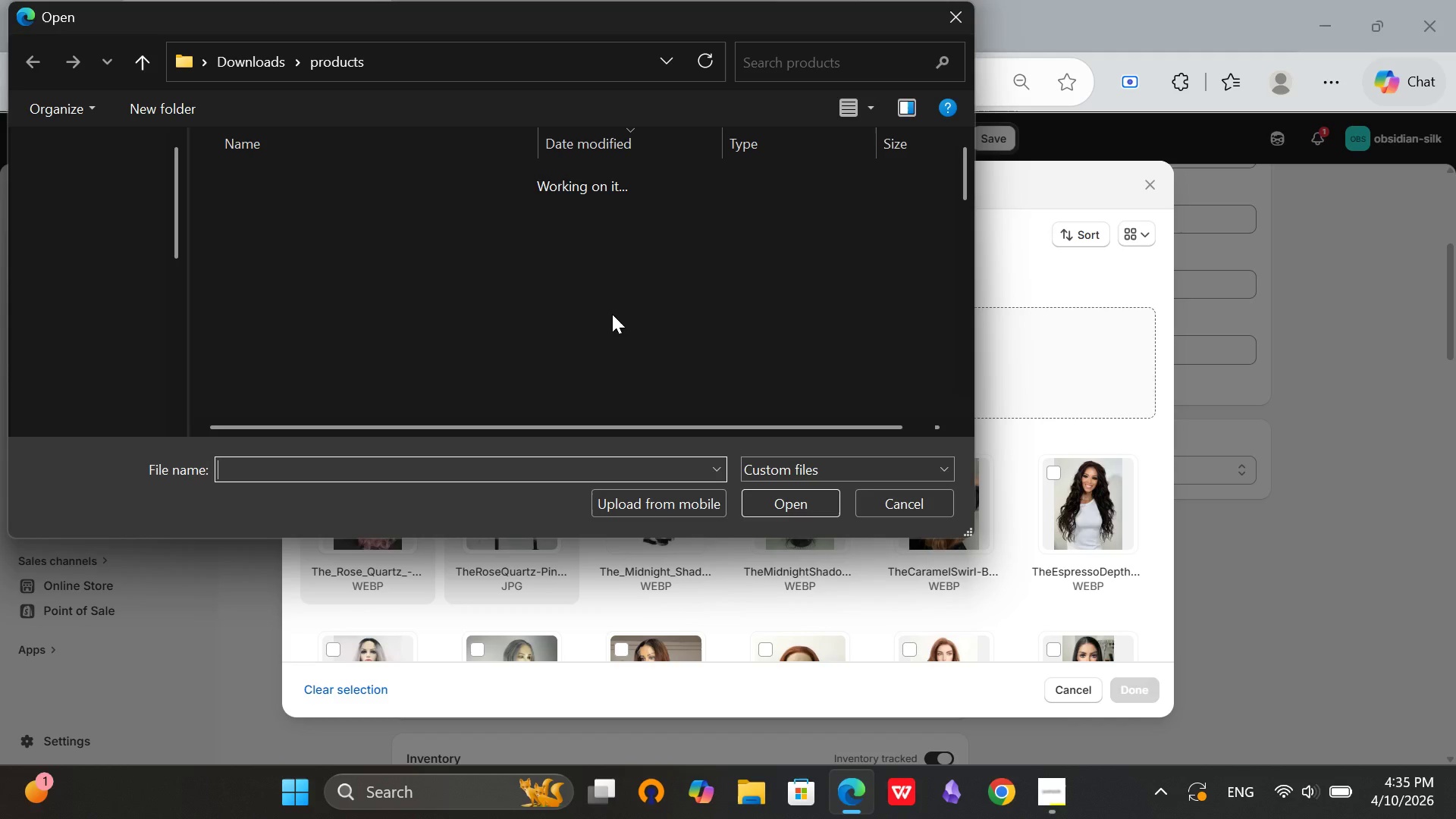 
scroll: coordinate [392, 330], scroll_direction: down, amount: 3.0
 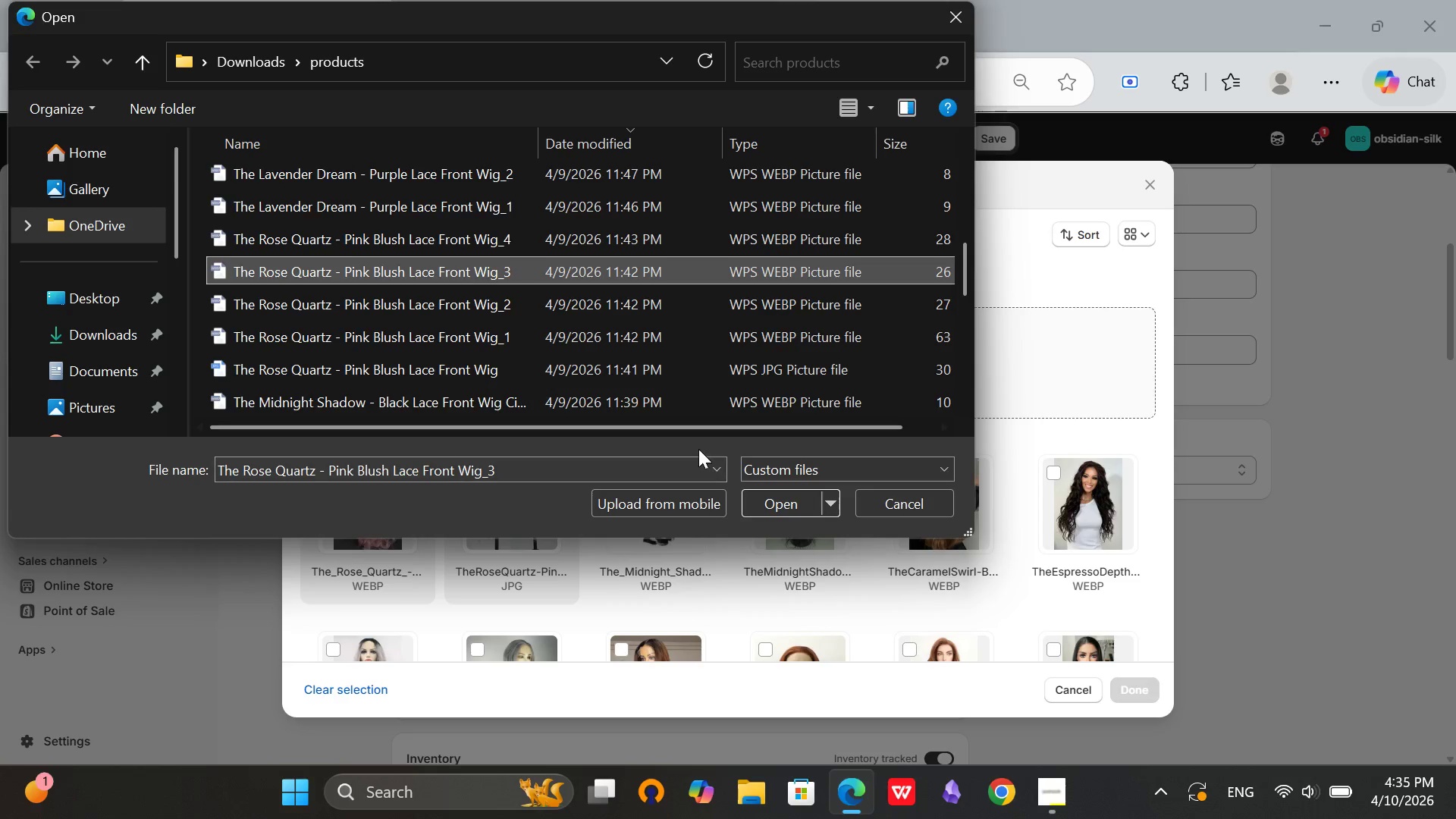 
left_click([760, 500])
 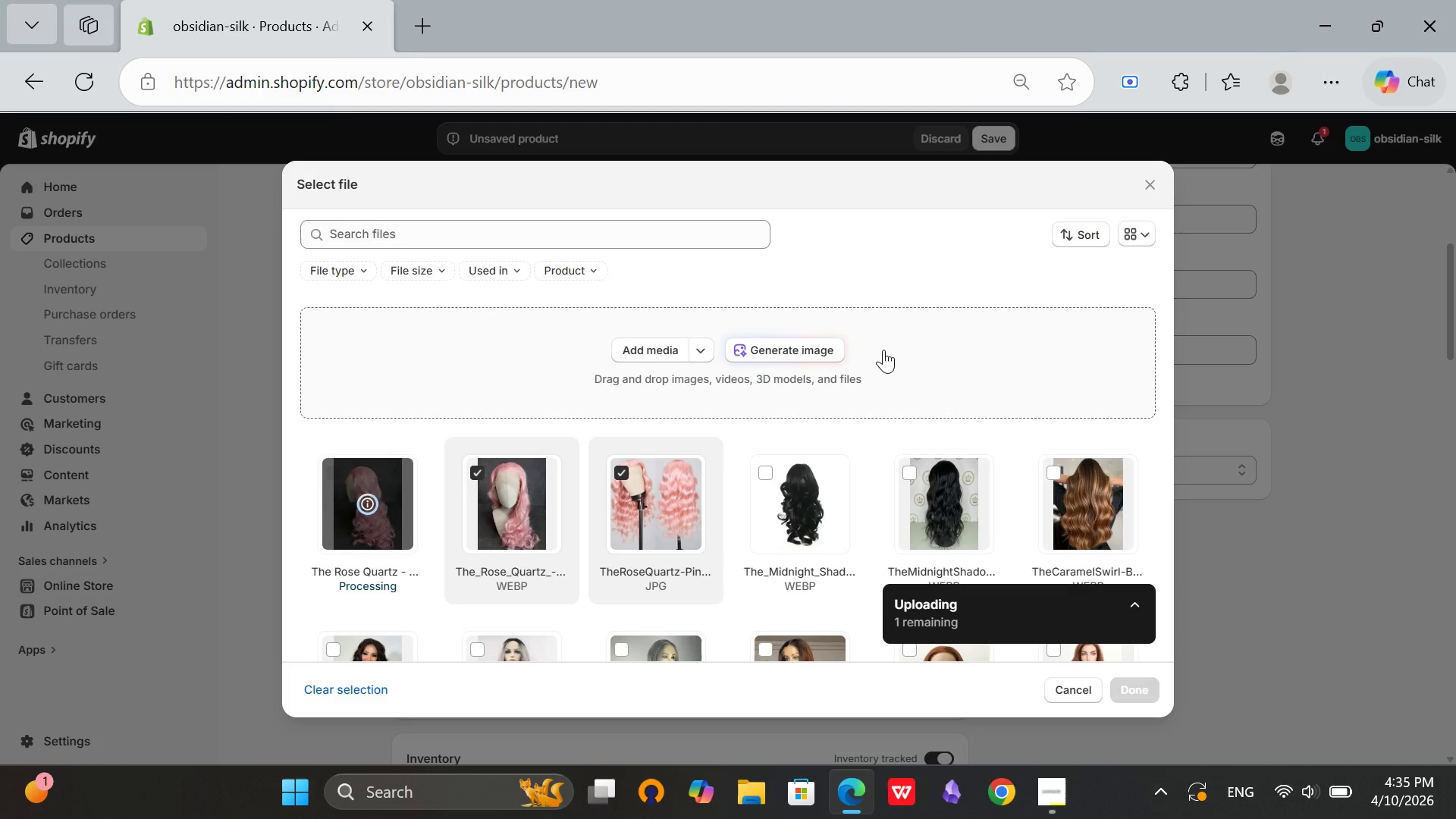 
wait(5.45)
 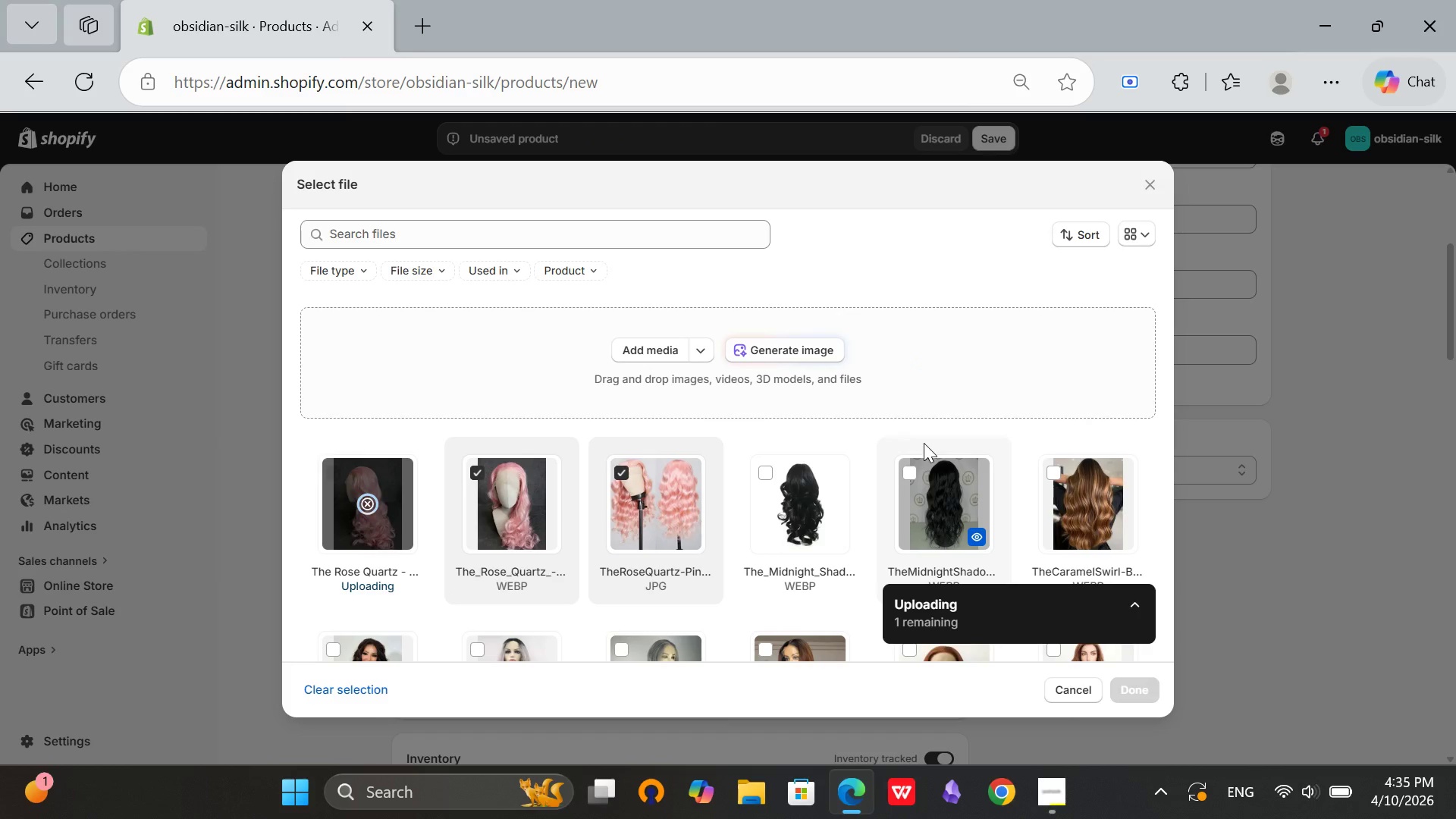 
left_click_drag(start_coordinate=[1059, 814], to_coordinate=[1059, 818])
 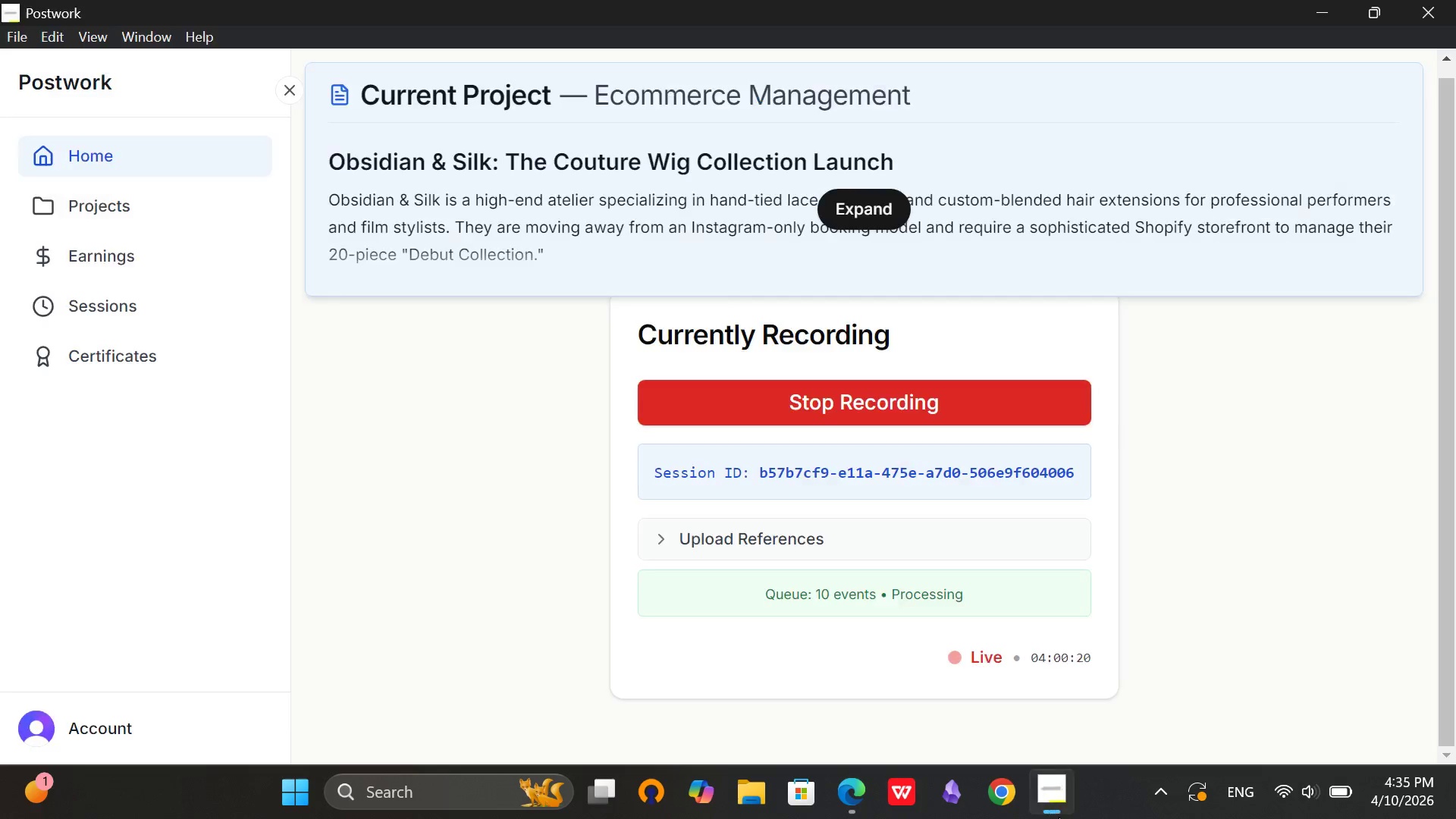 
left_click([1059, 817])